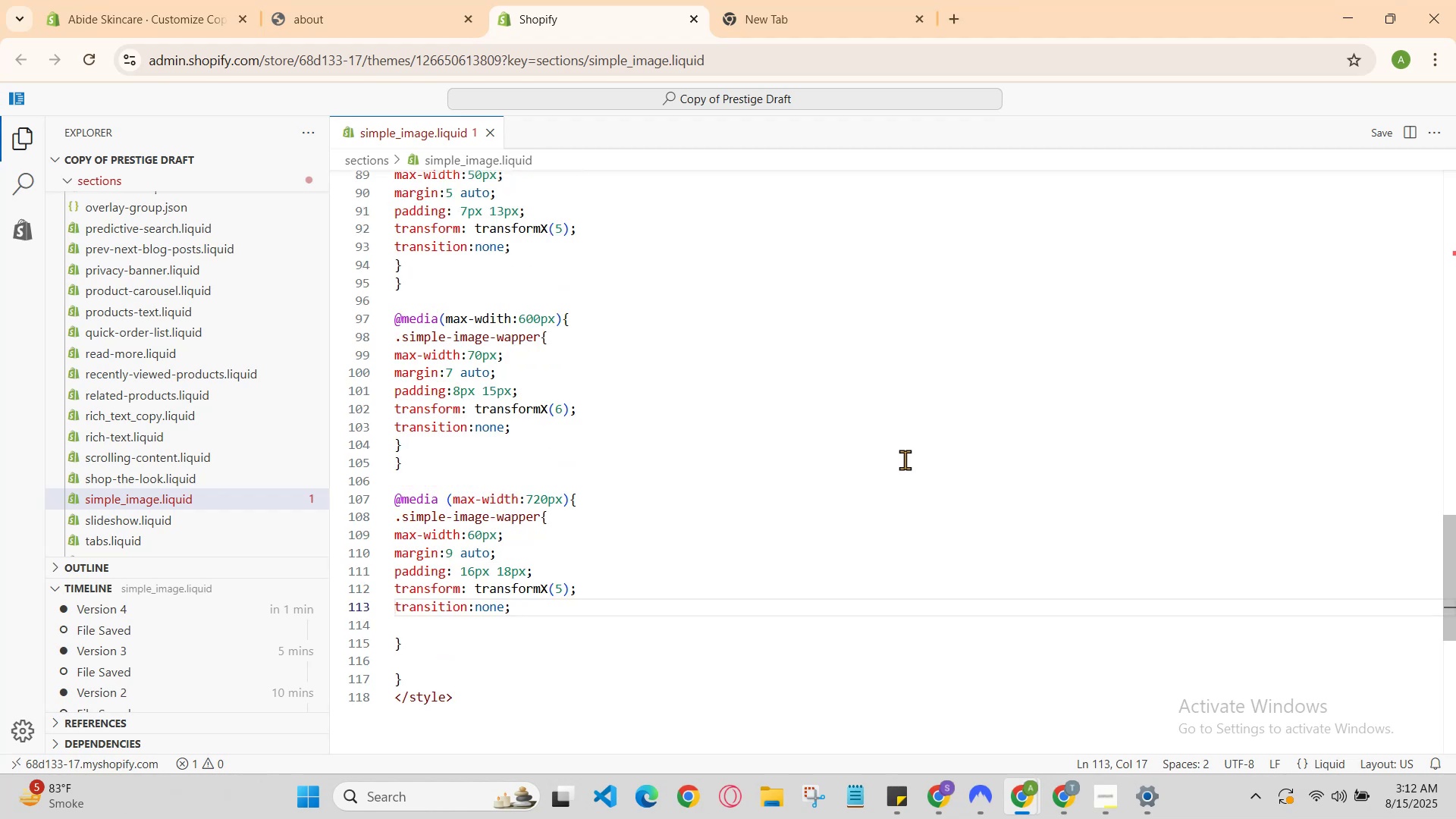 
scroll: coordinate [905, 460], scroll_direction: down, amount: 1.0
 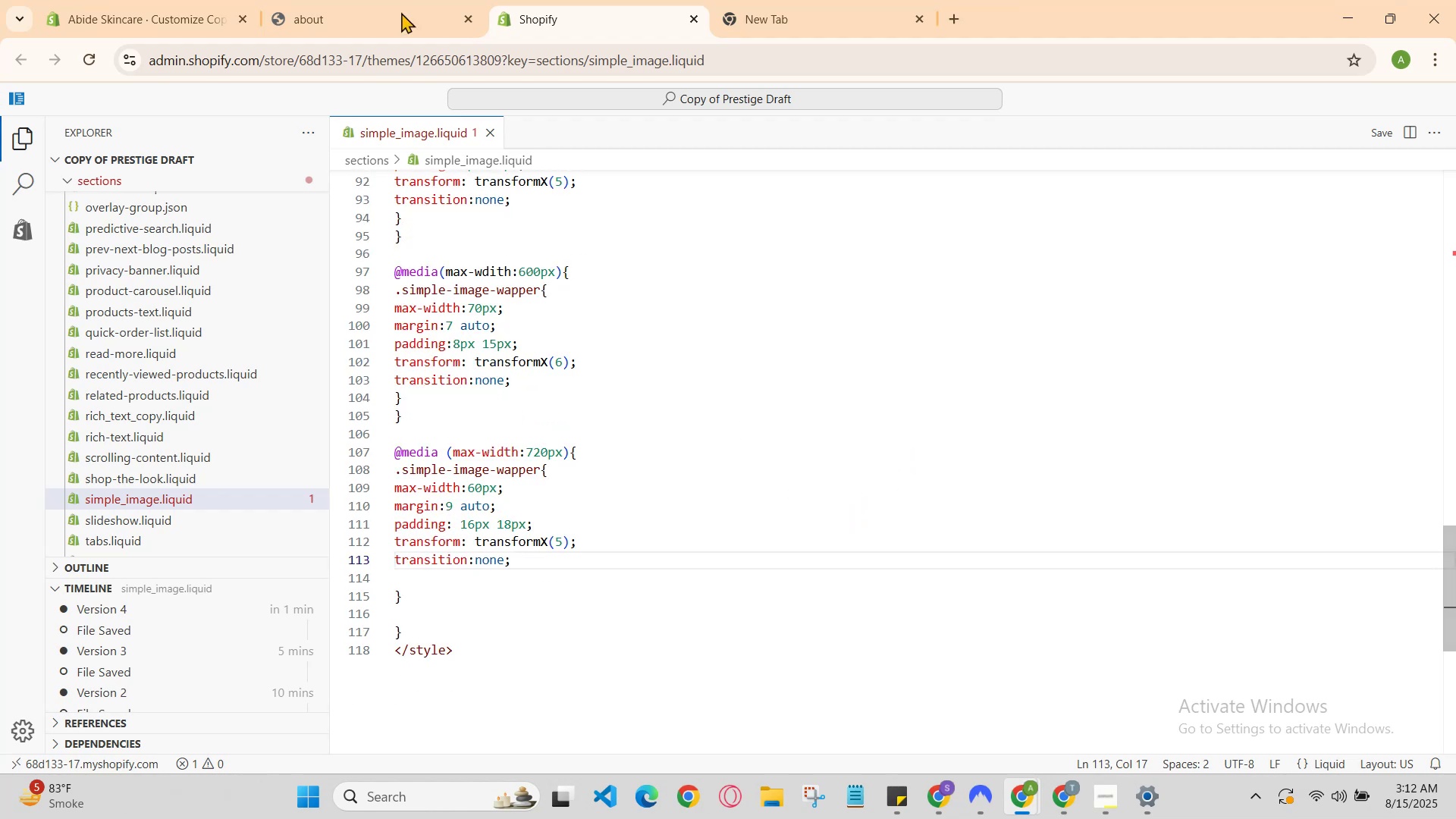 
left_click([264, 0])
 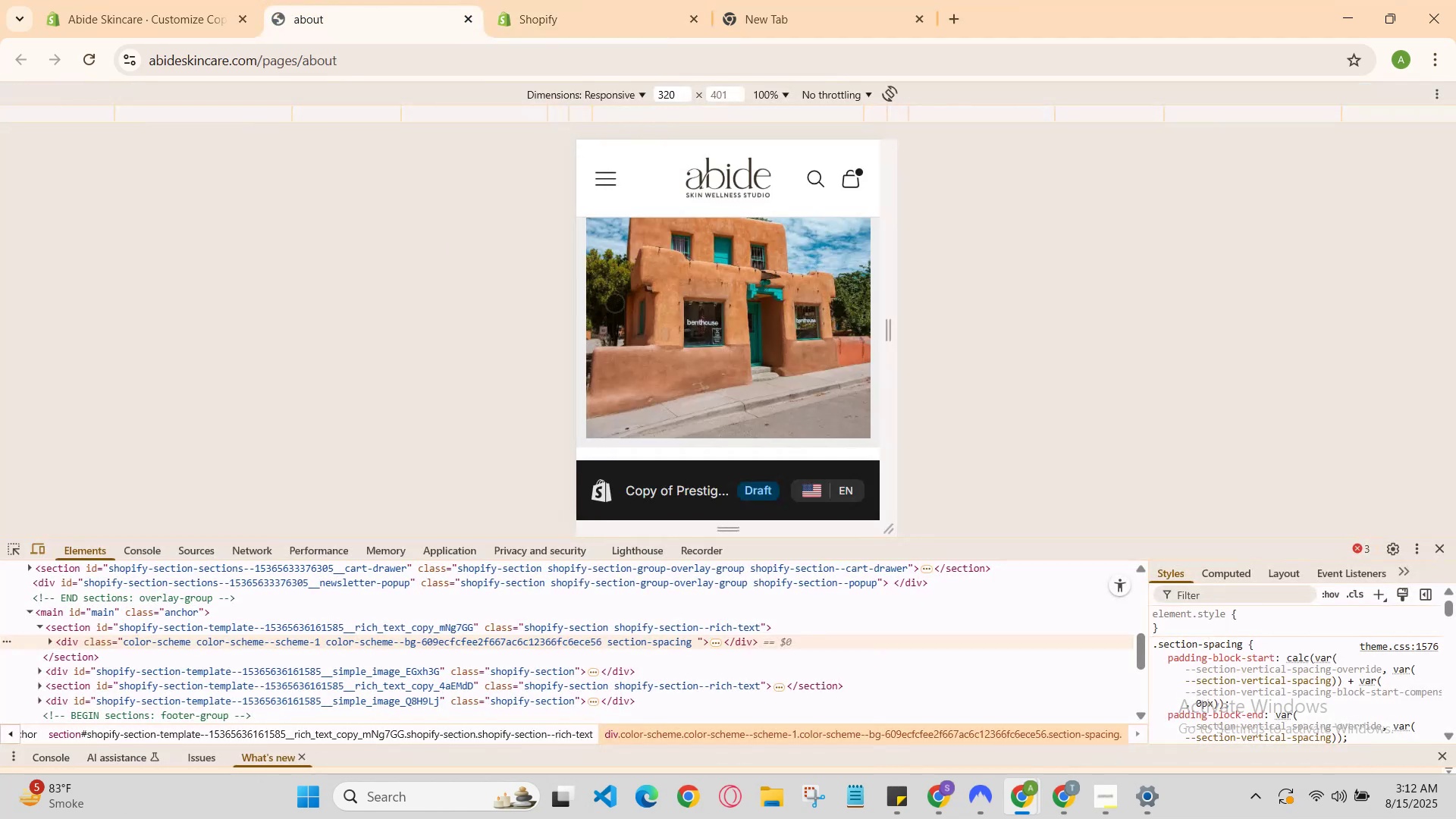 
scroll: coordinate [698, 302], scroll_direction: down, amount: 1.0
 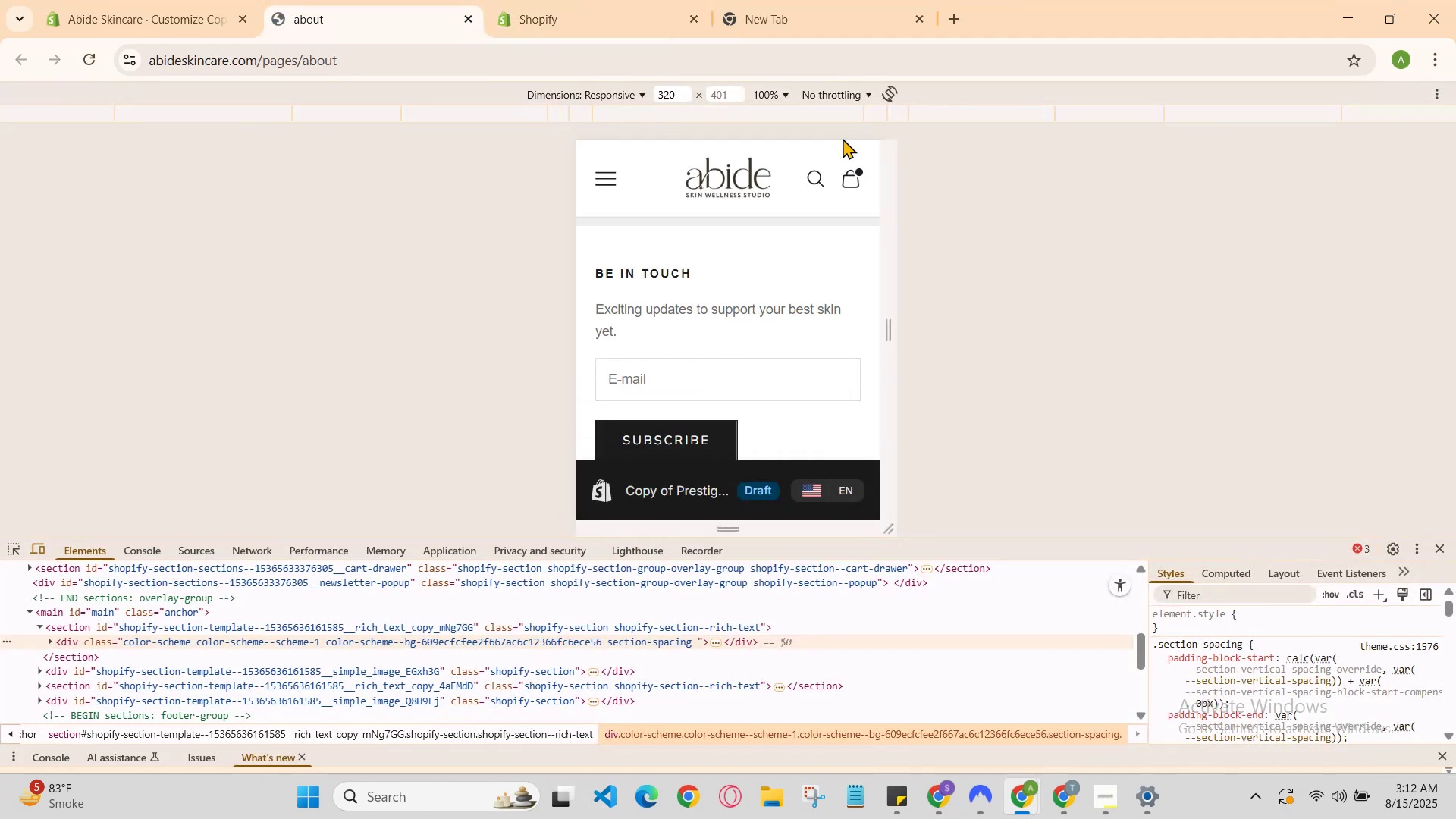 
scroll: coordinate [764, 391], scroll_direction: up, amount: 1.0
 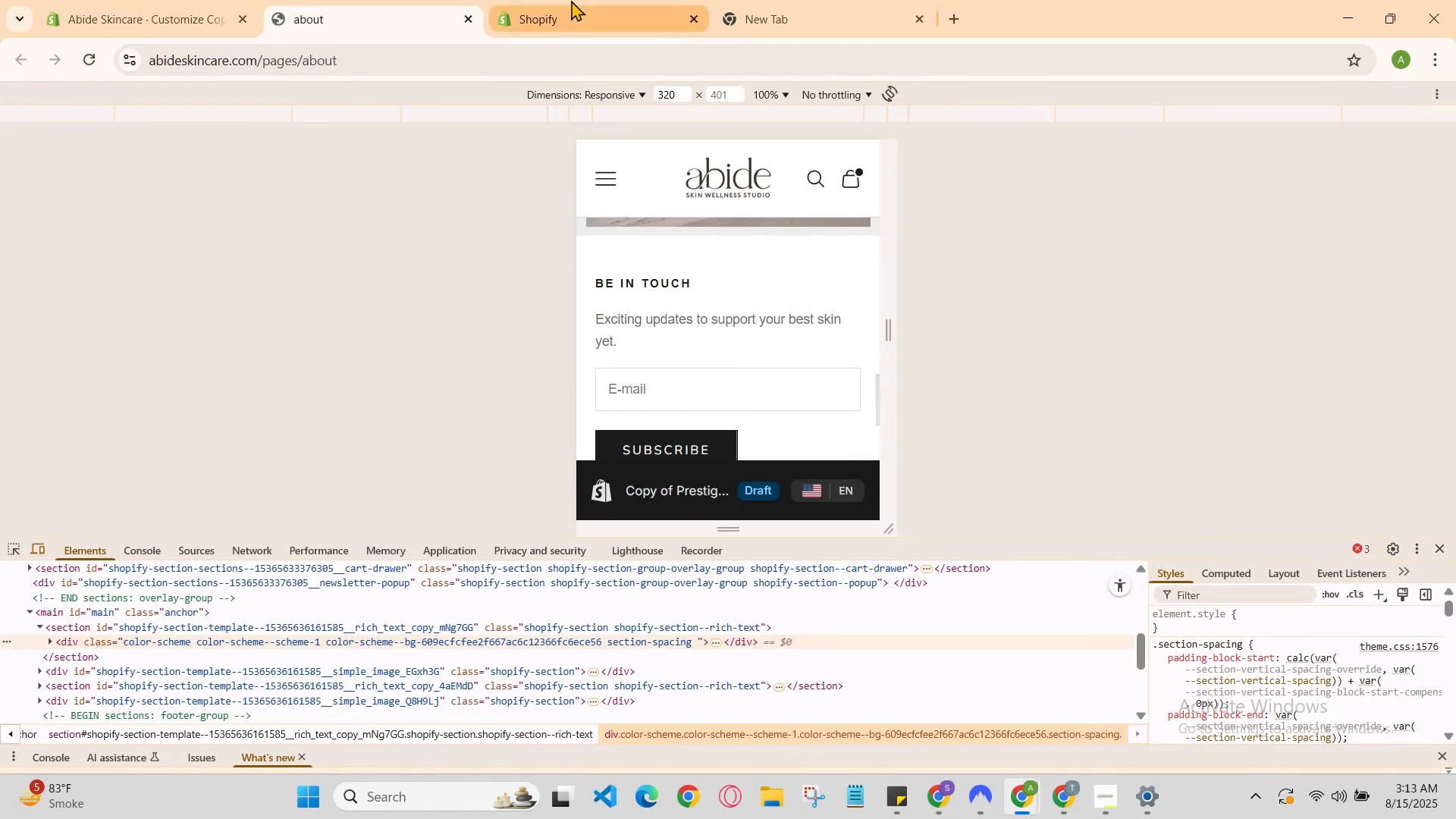 
left_click([571, 0])
 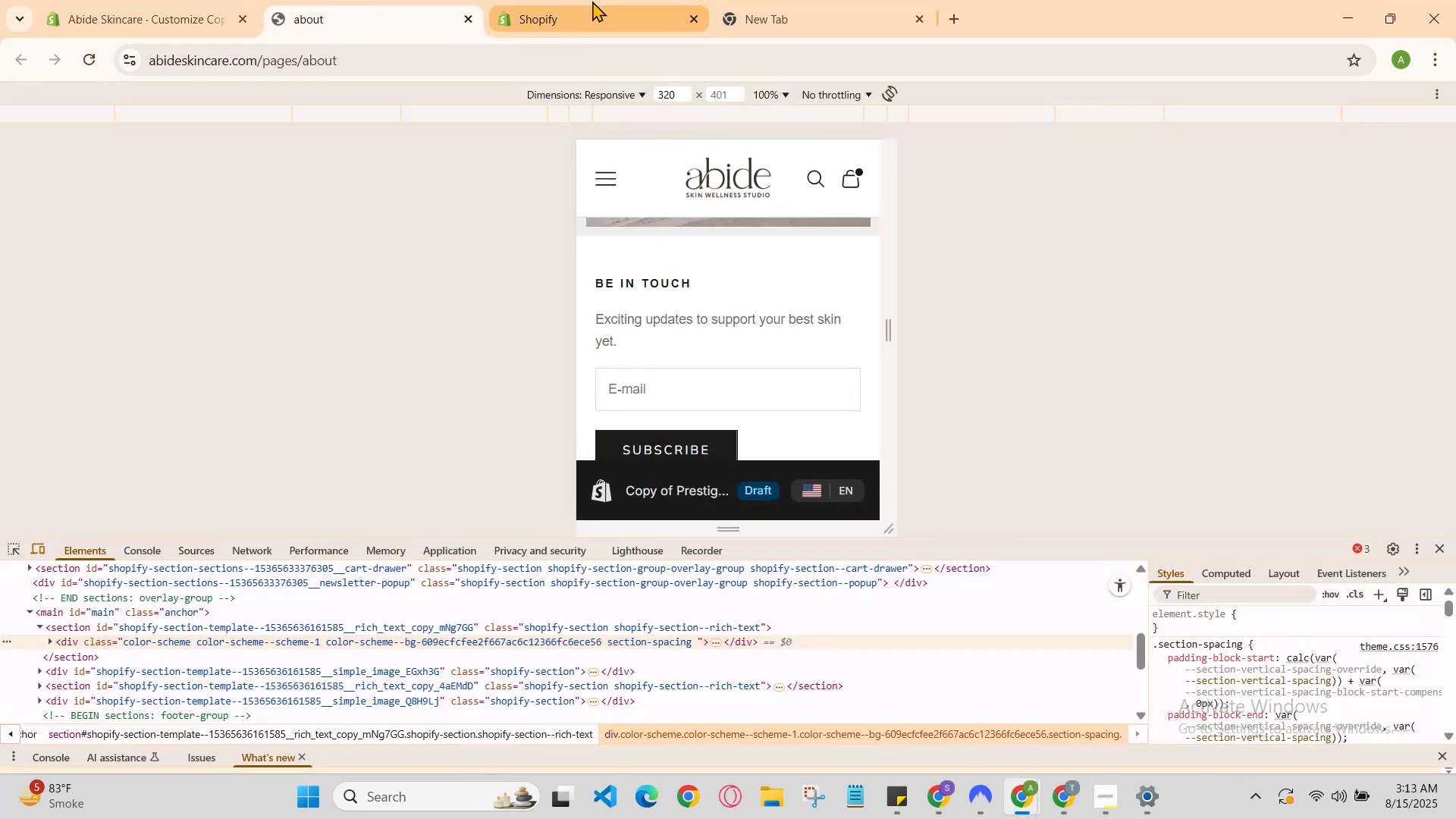 
left_click([366, 0])
 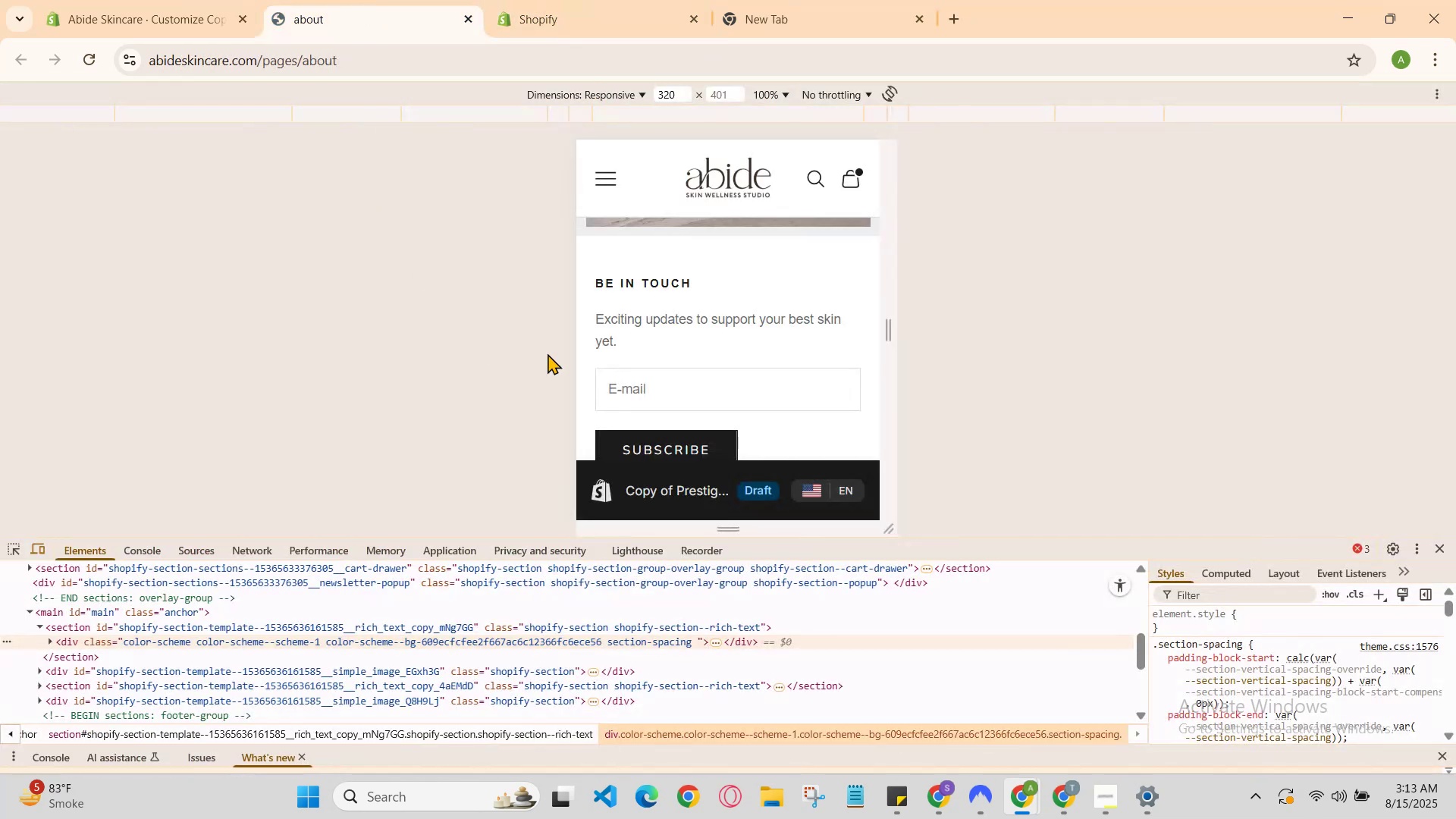 
scroll: coordinate [651, 375], scroll_direction: down, amount: 5.0
 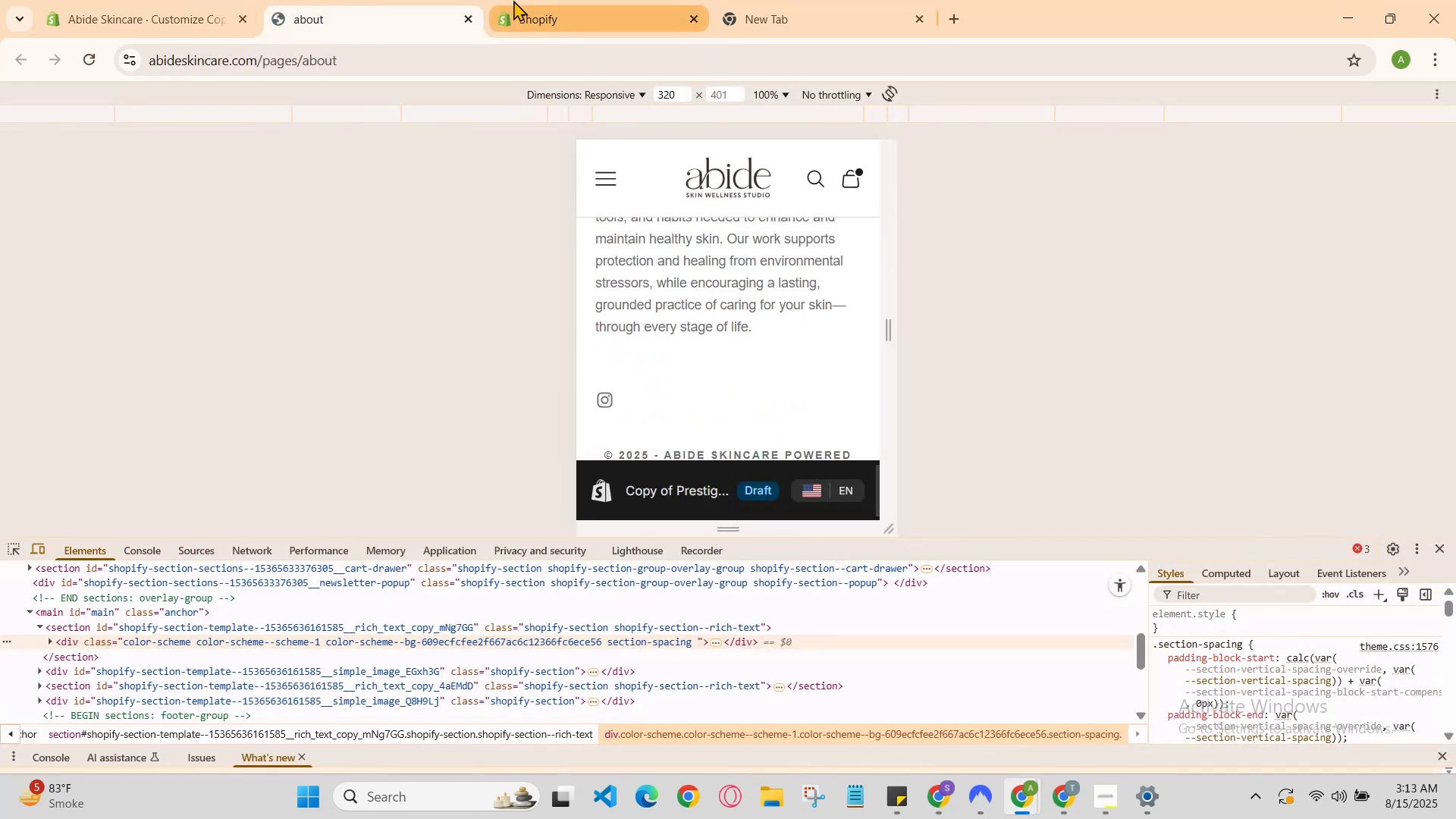 
left_click([516, 0])
 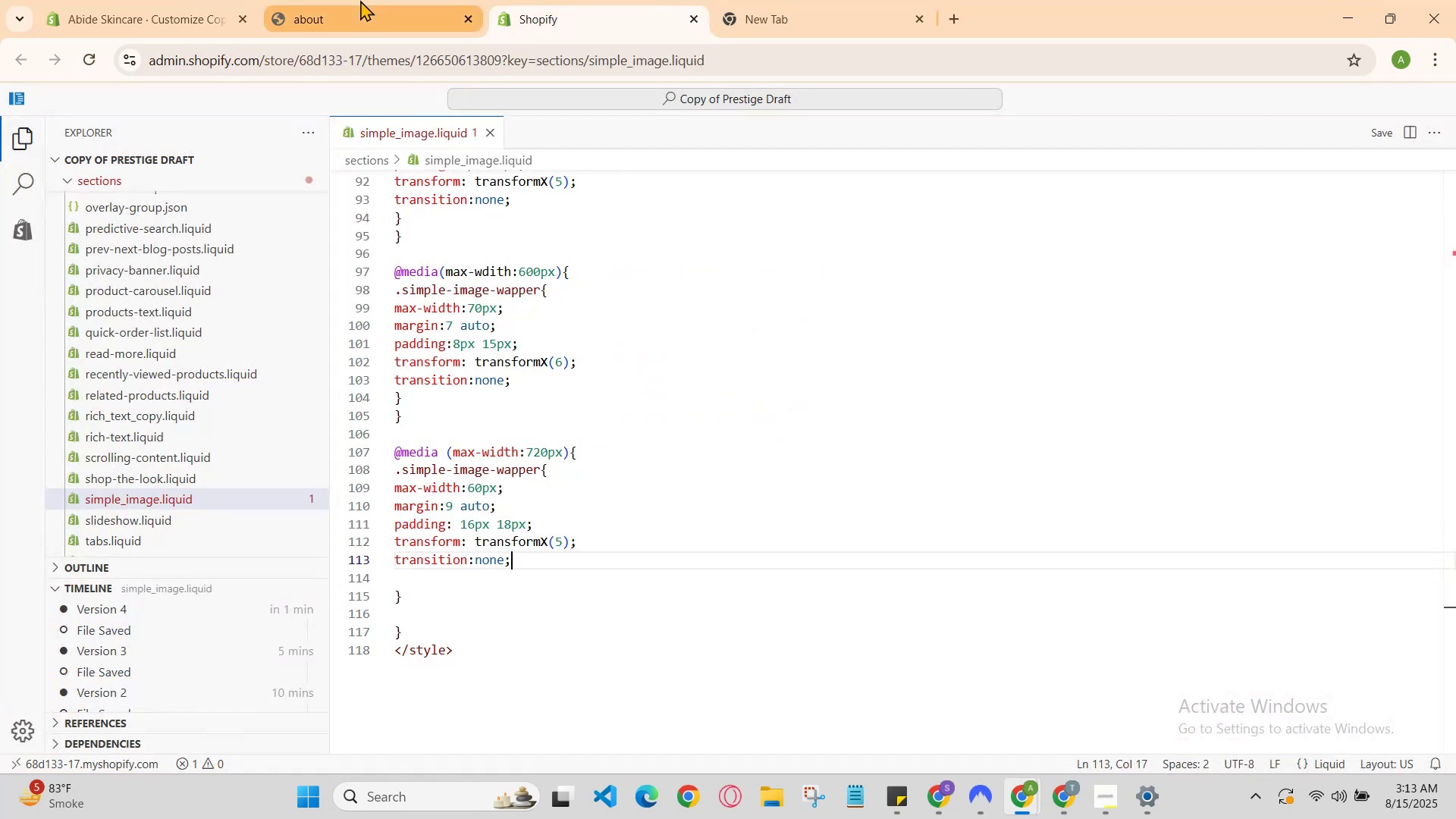 
left_click([360, 0])
 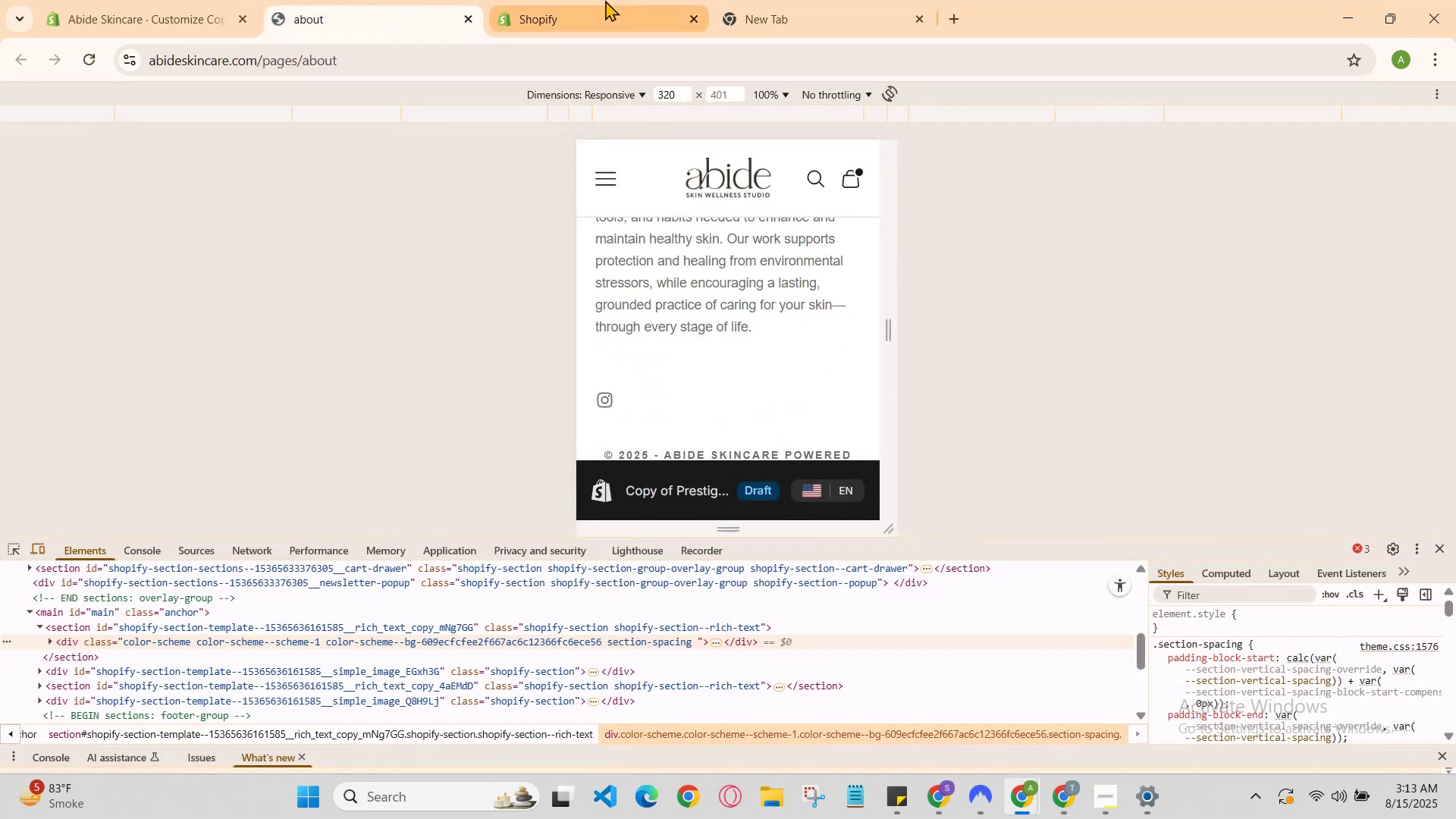 
left_click_drag(start_coordinate=[632, 0], to_coordinate=[627, 5])
 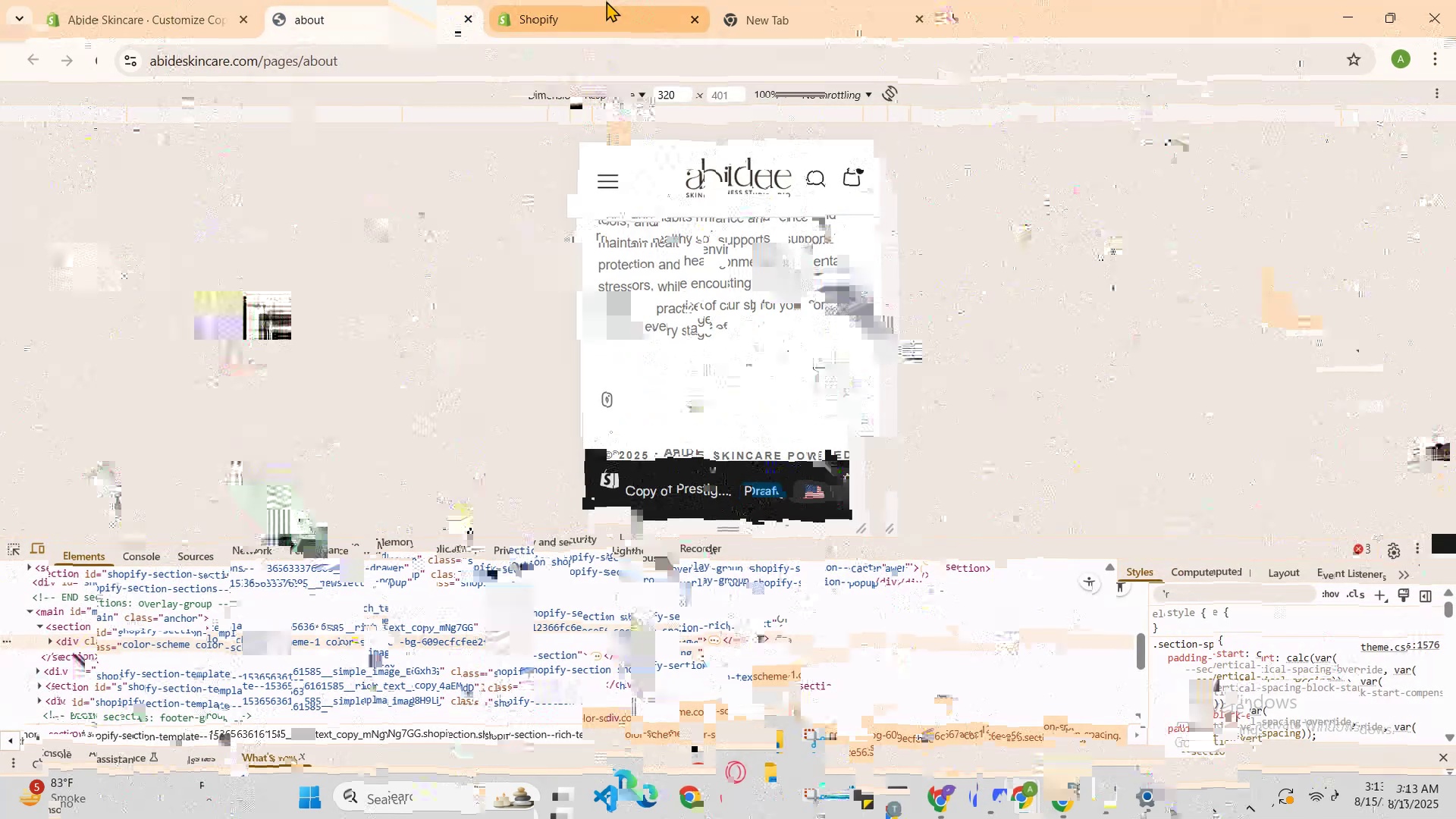 
left_click([438, 0])
 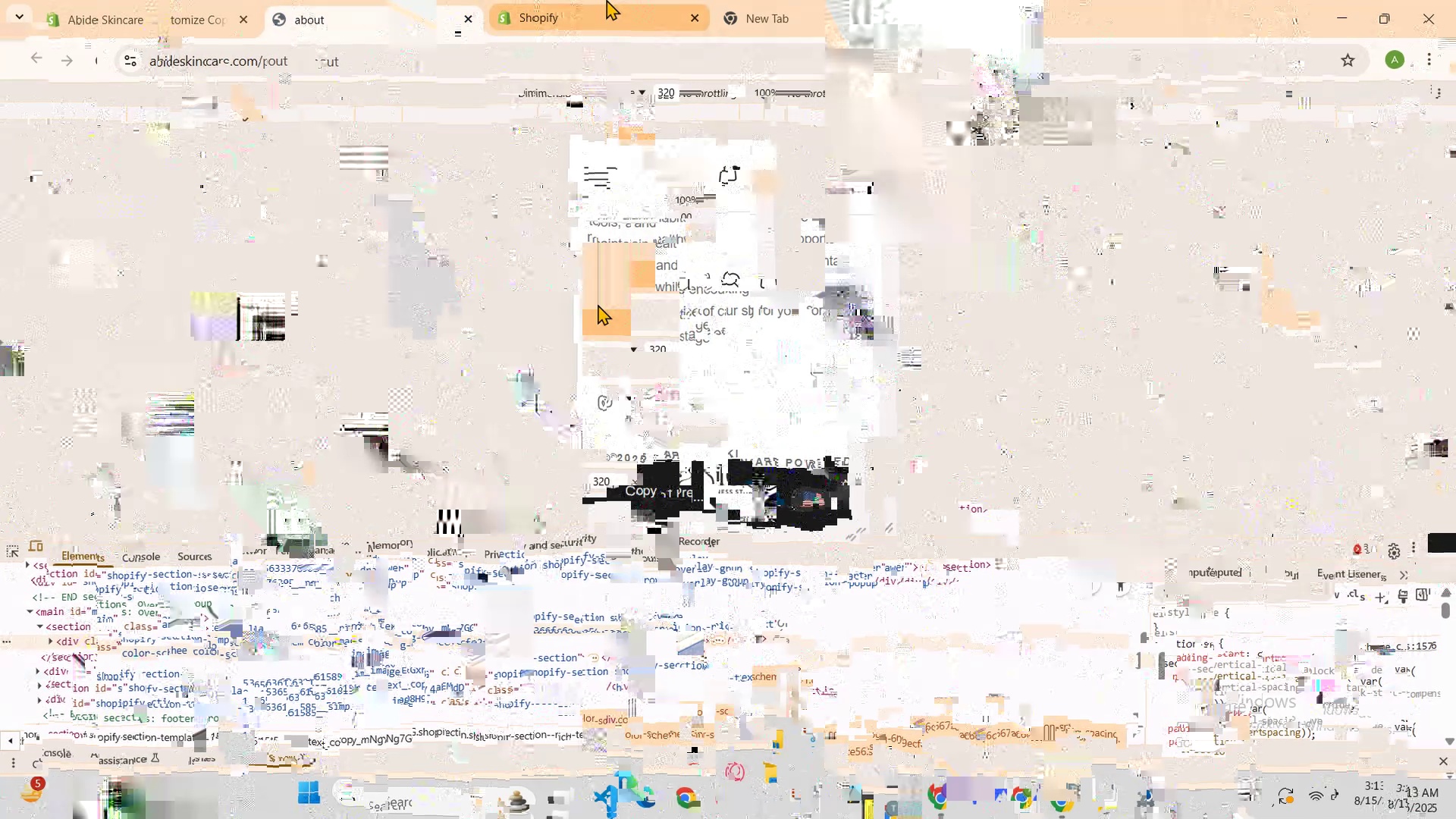 
scroll: coordinate [756, 404], scroll_direction: none, amount: 0.0
 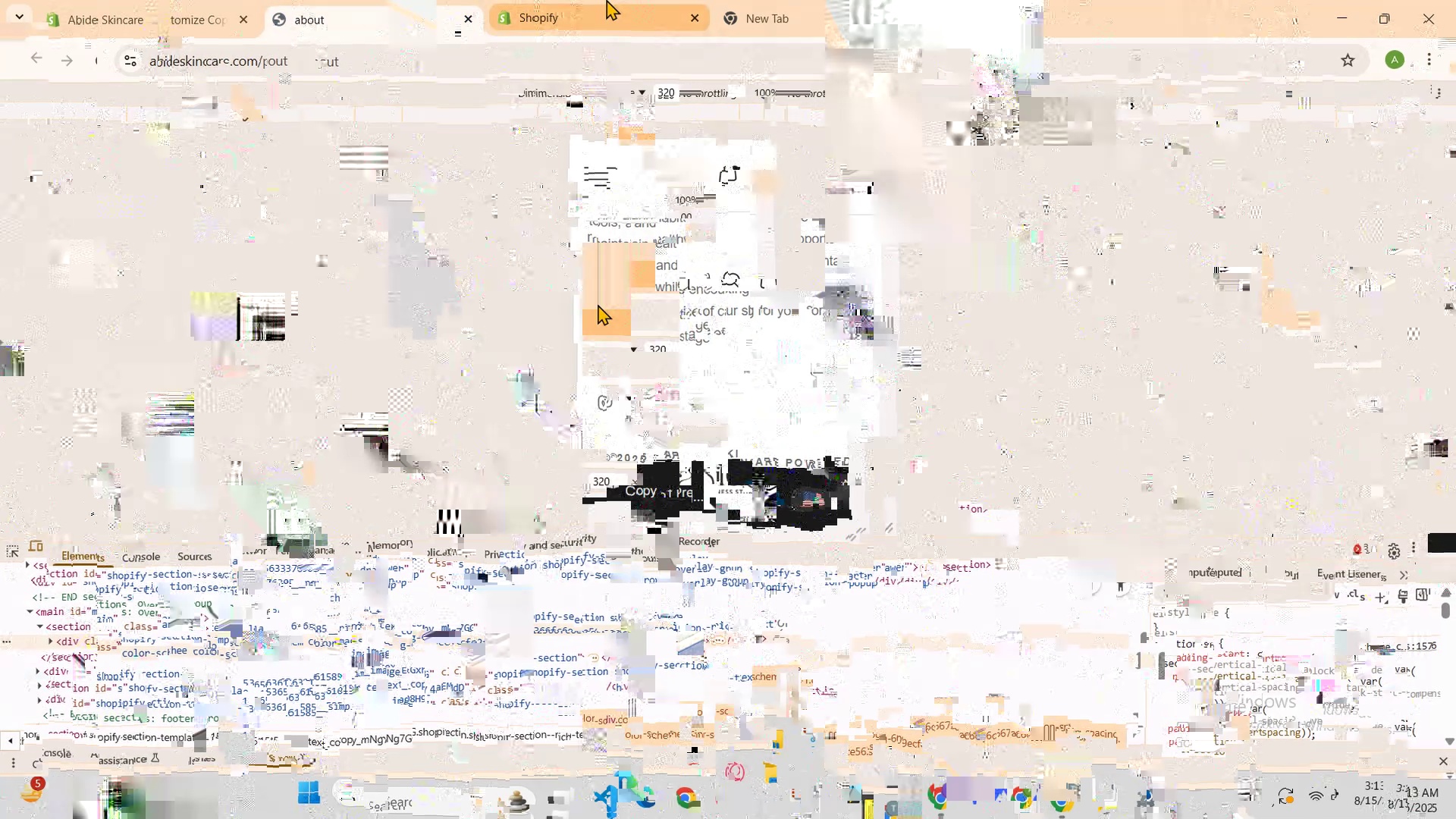 
scroll: coordinate [756, 404], scroll_direction: up, amount: 1.0
 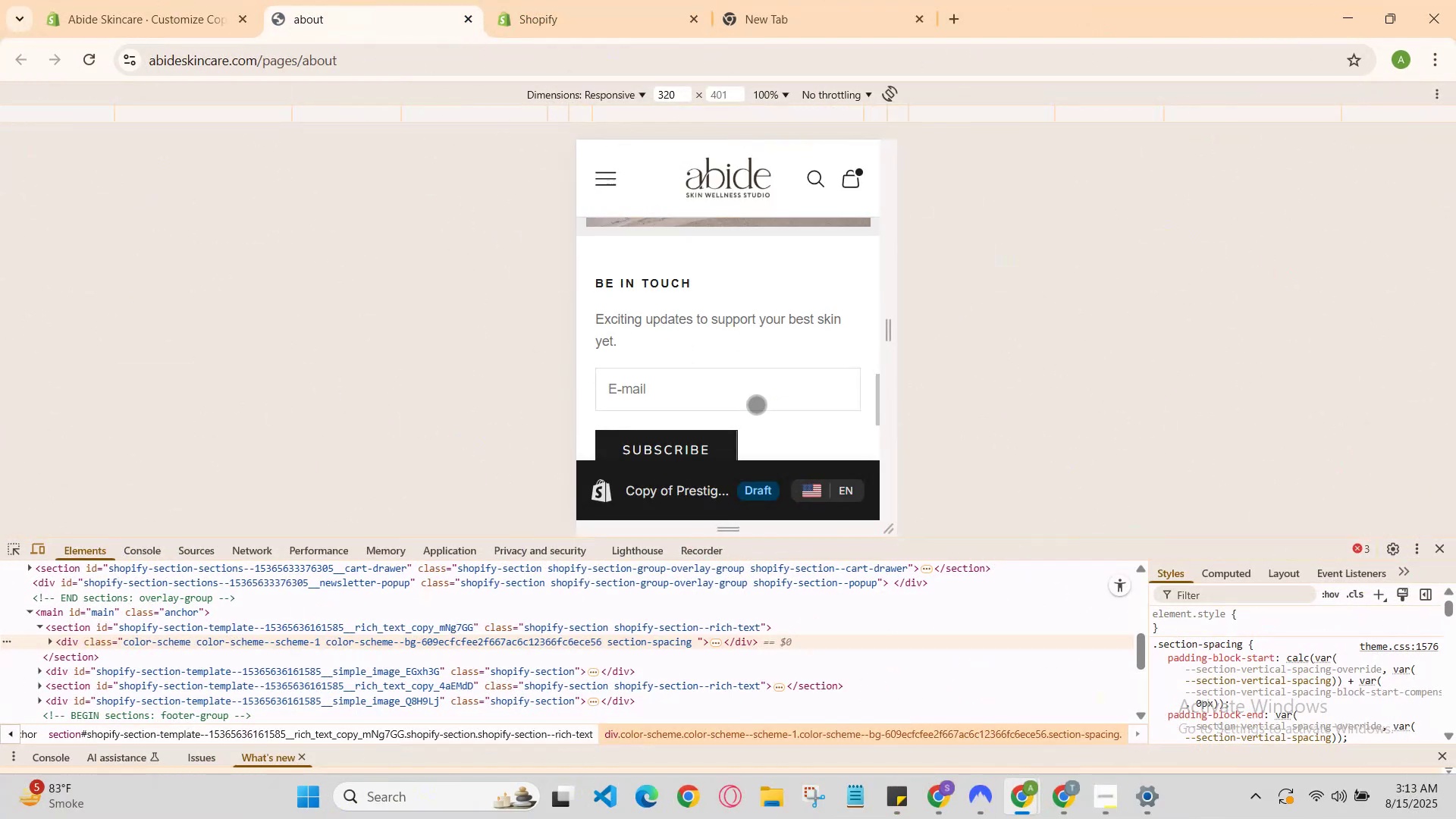 
scroll: coordinate [756, 404], scroll_direction: down, amount: 1.0
 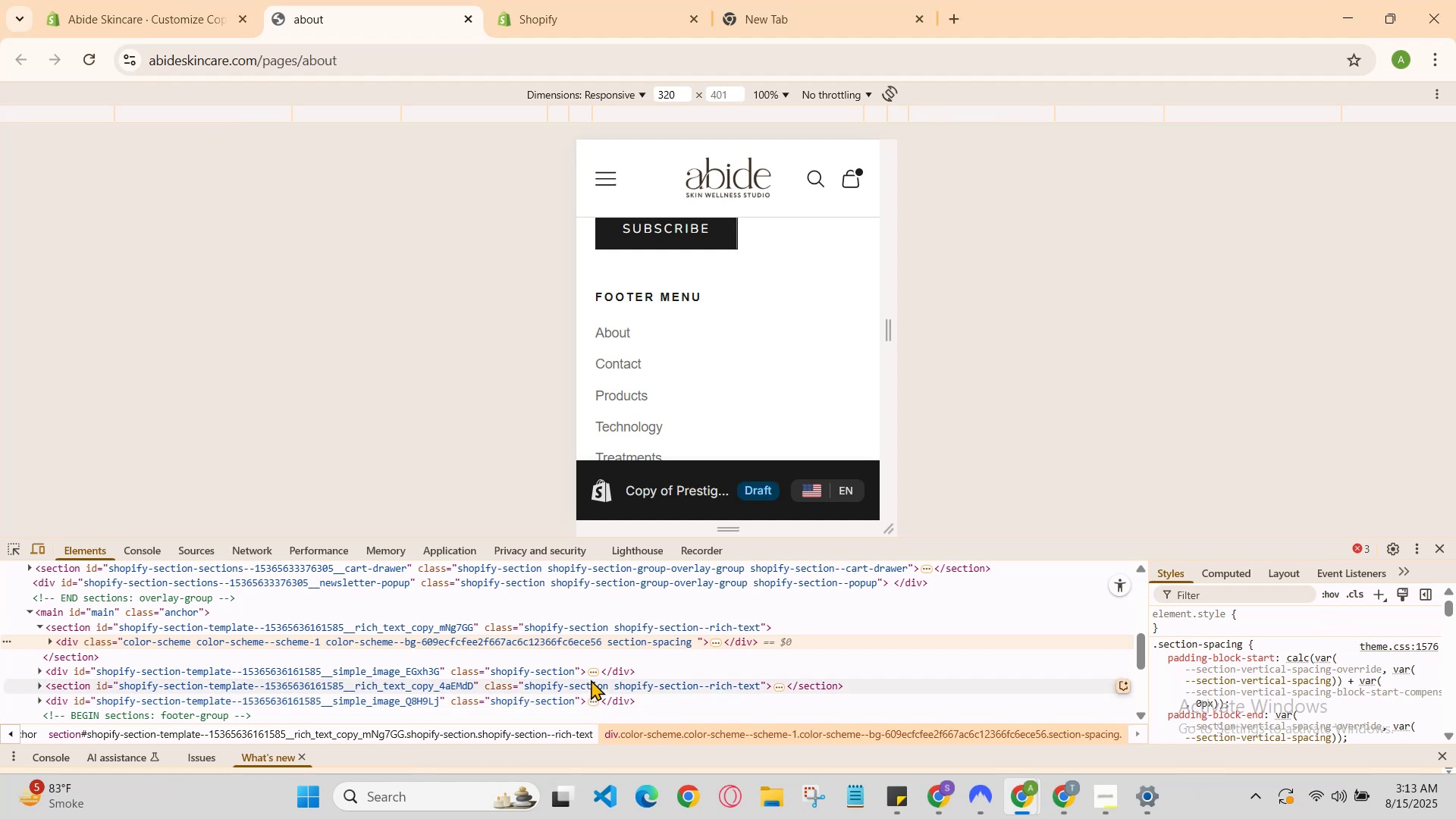 
left_click([595, 673])
 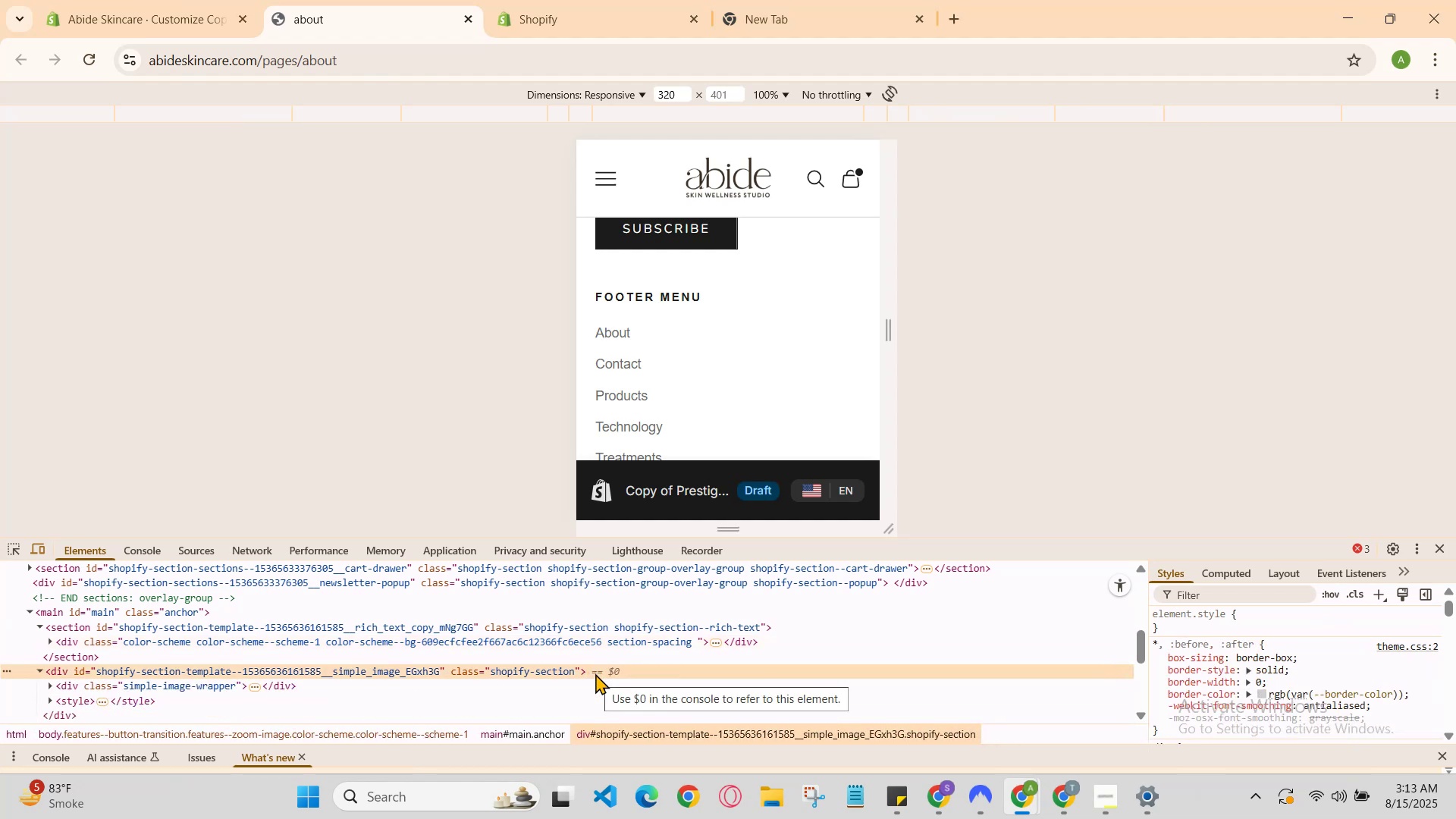 
left_click([595, 673])
 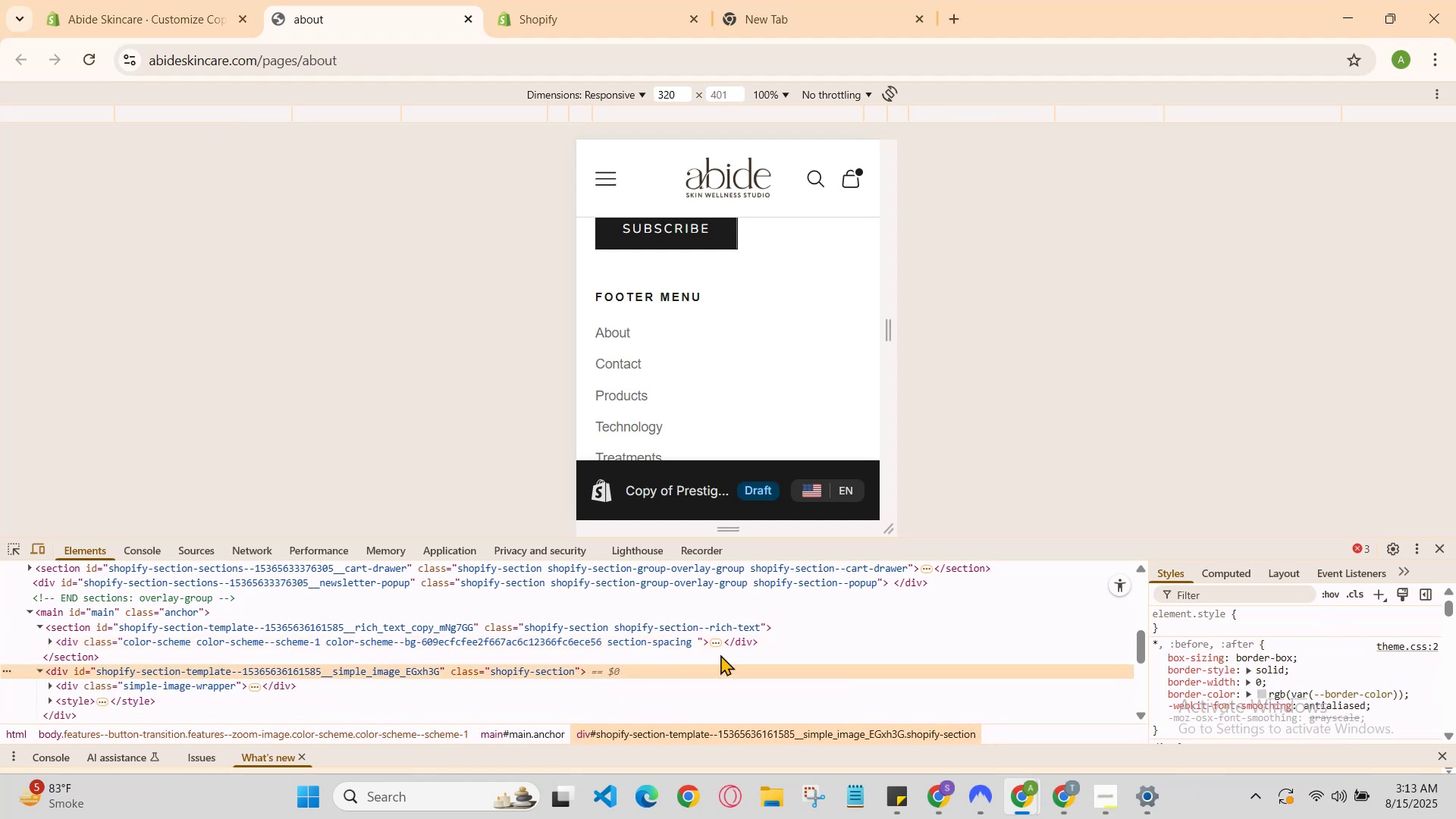 
scroll: coordinate [890, 645], scroll_direction: down, amount: 1.0
 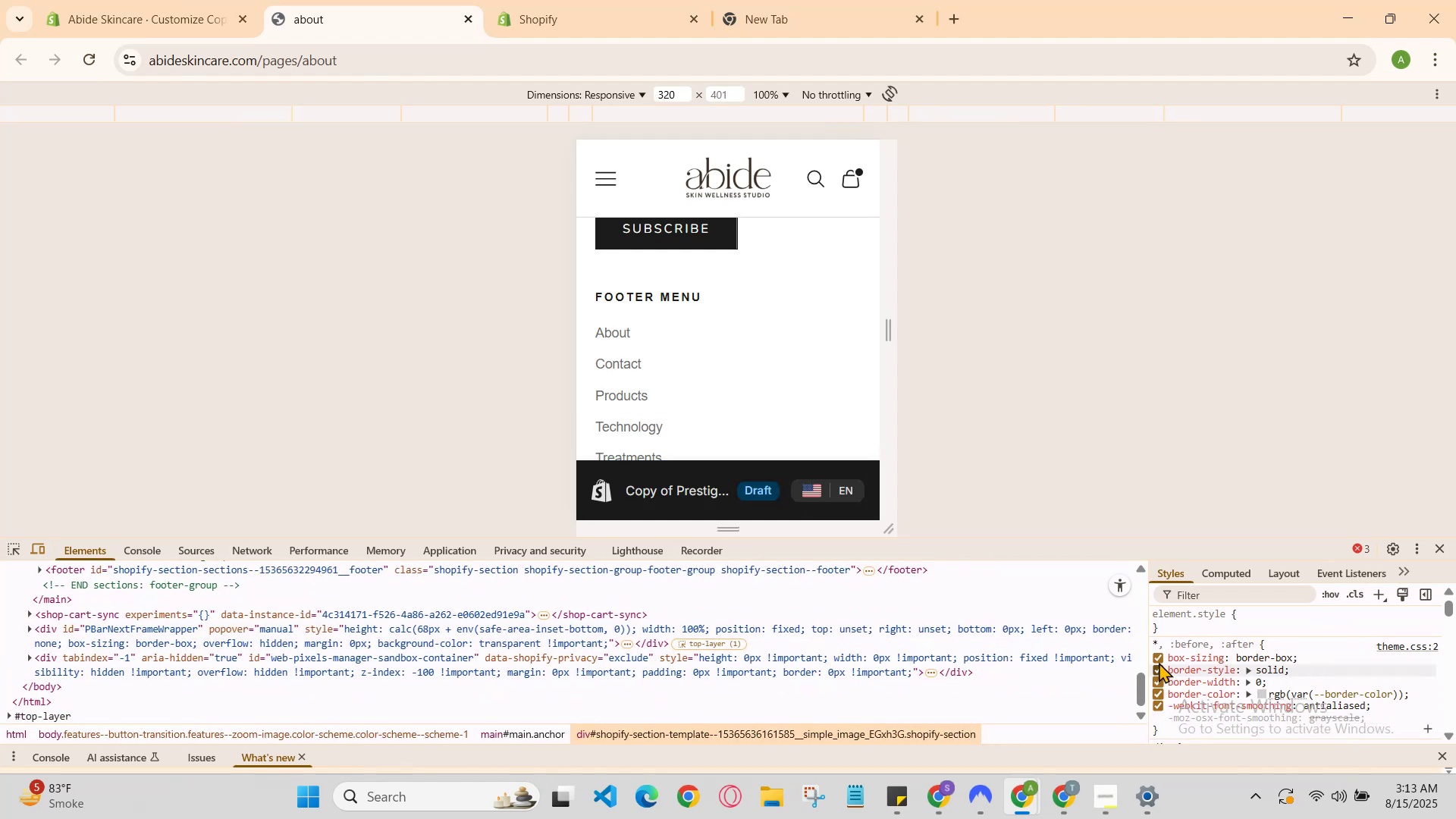 
left_click([1163, 657])
 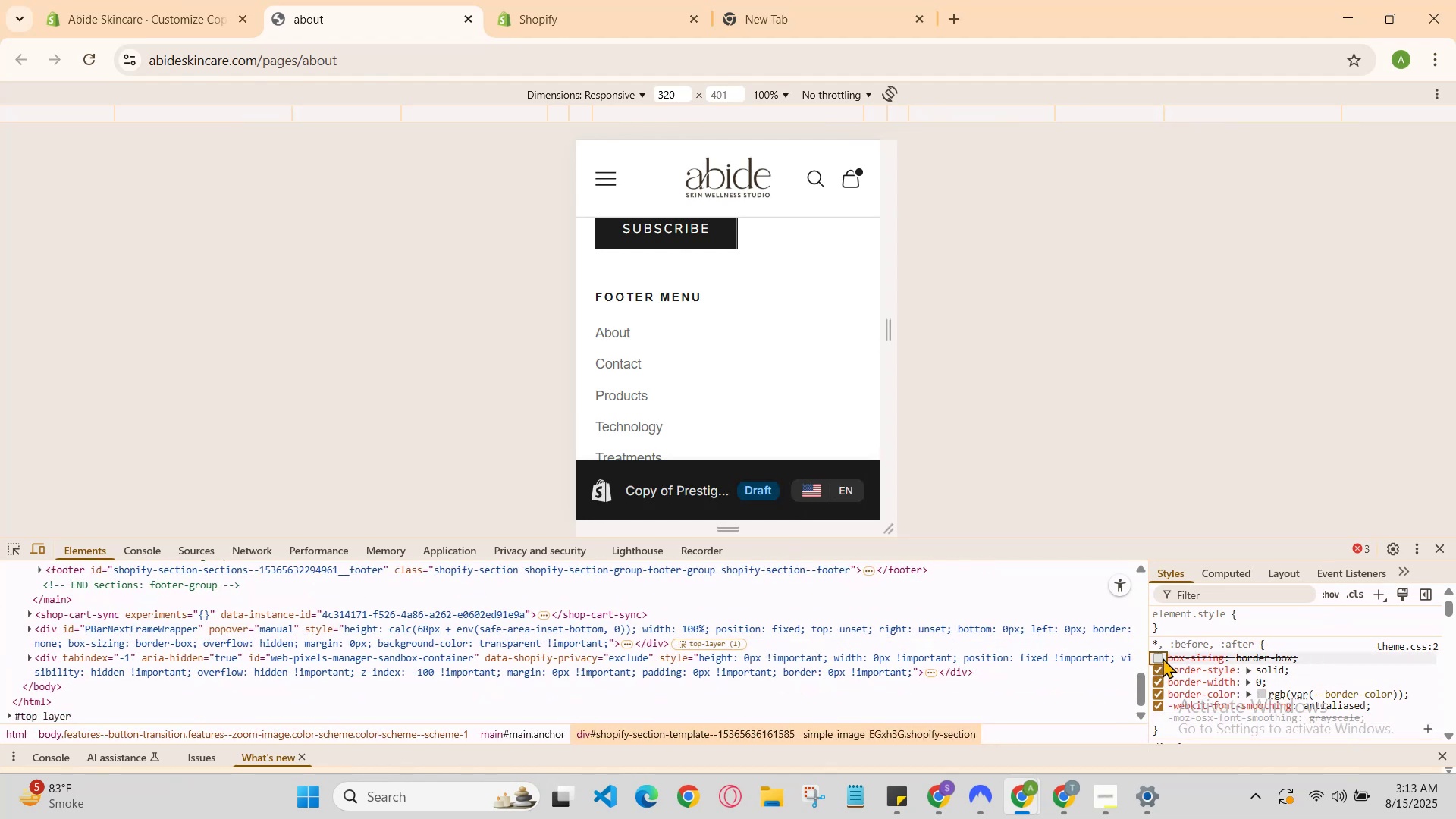 
left_click([1163, 657])
 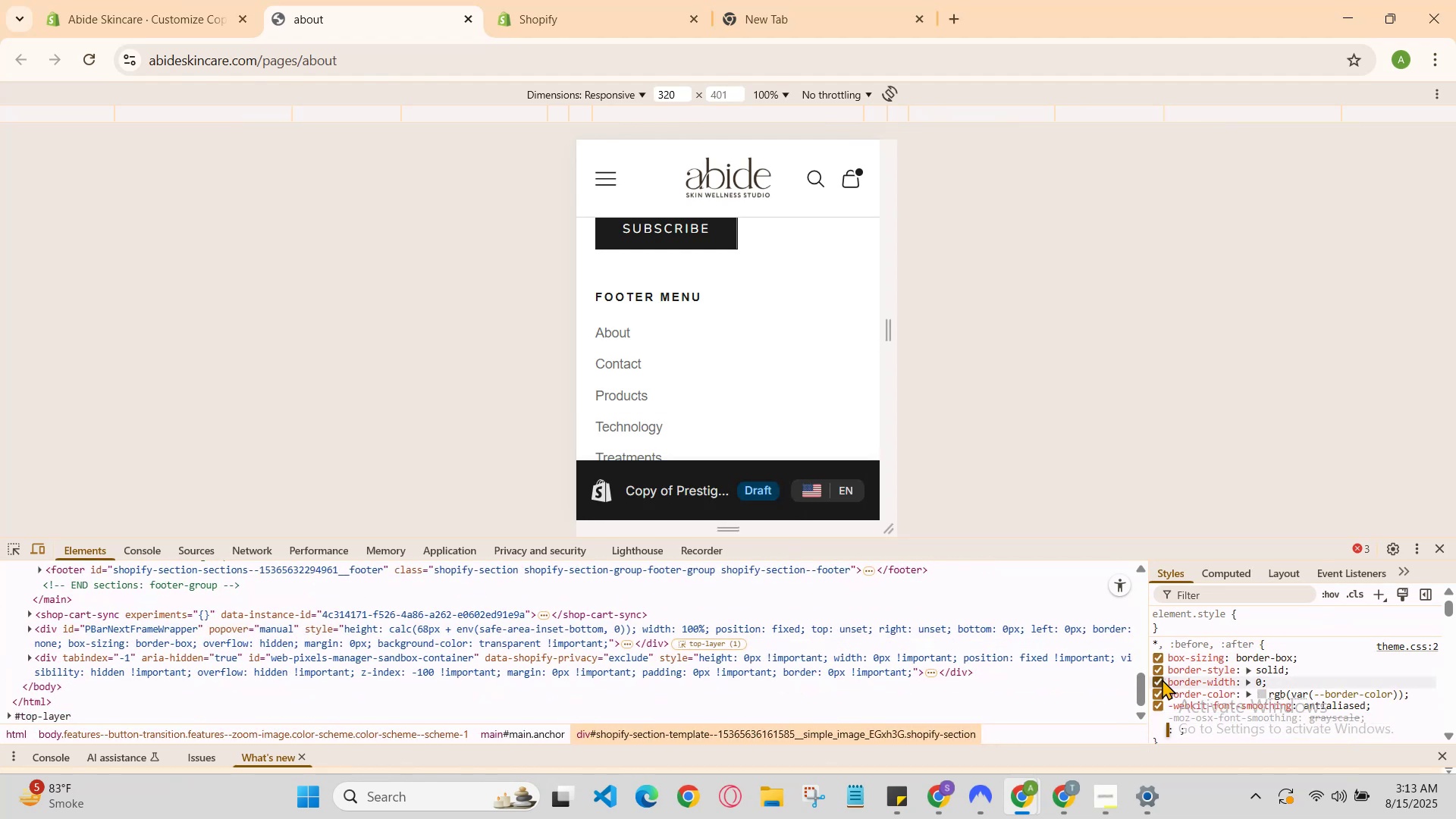 
left_click([1162, 679])
 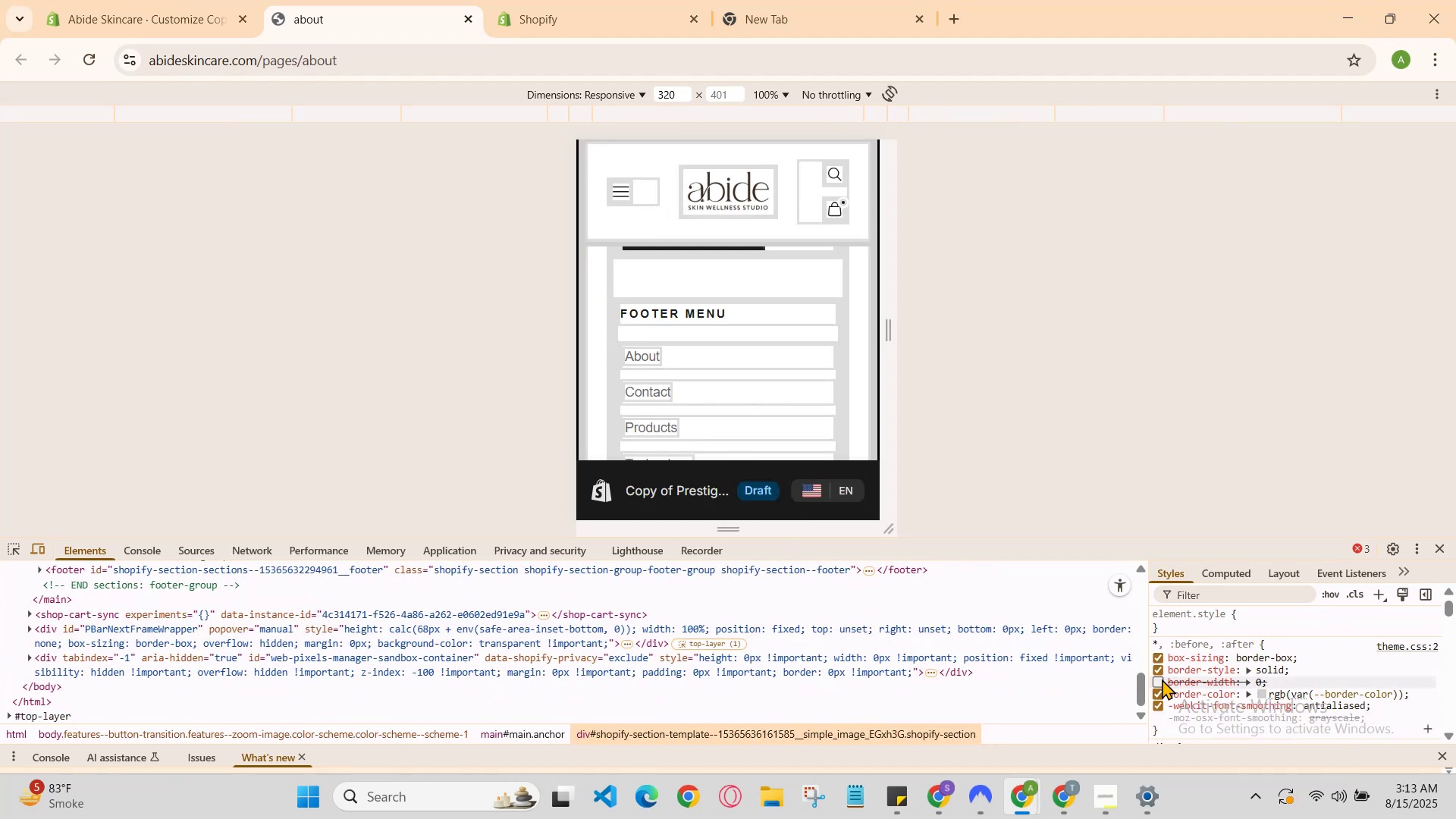 
left_click([1162, 679])
 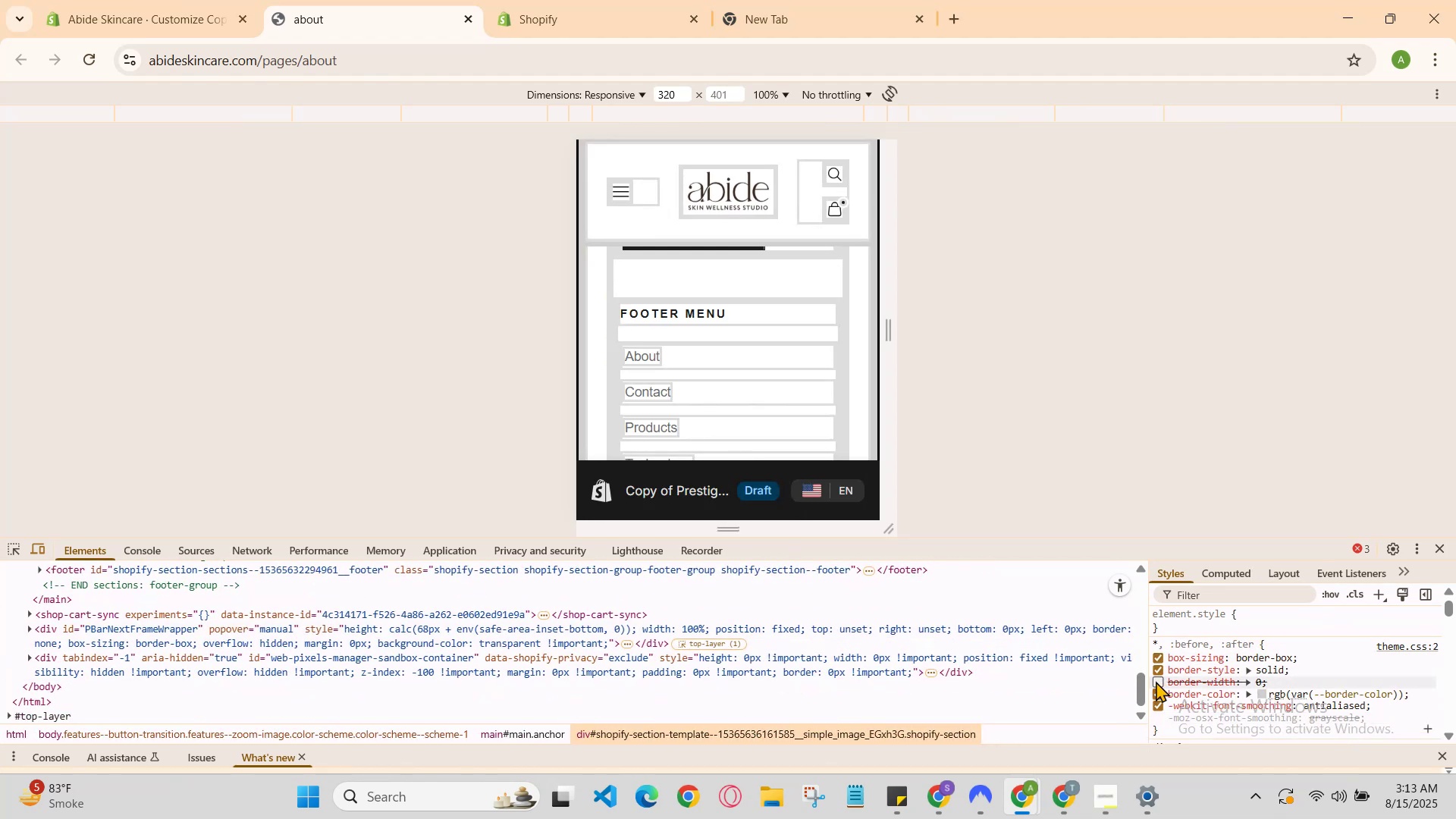 
left_click([1156, 681])
 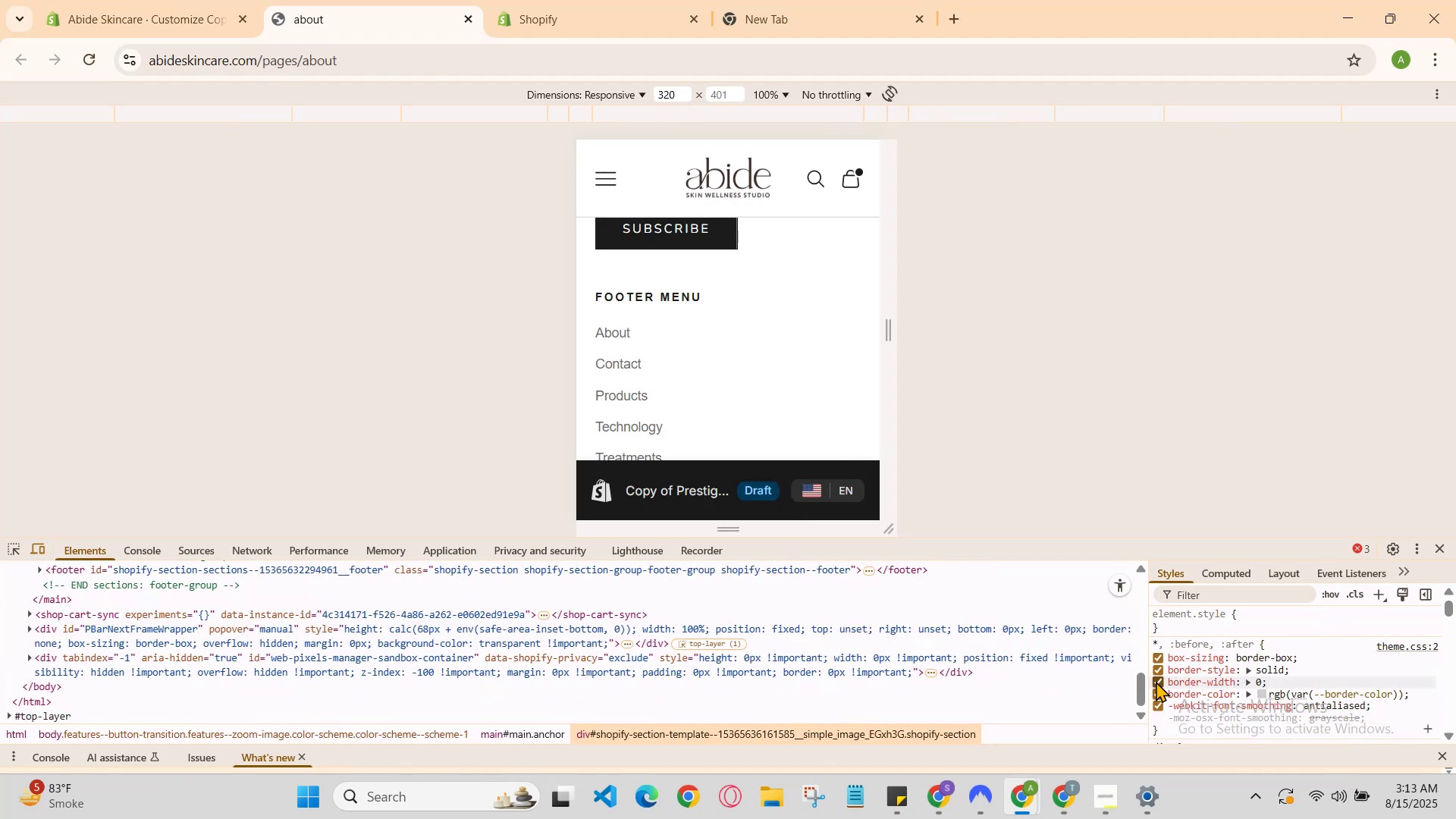 
left_click([1156, 681])
 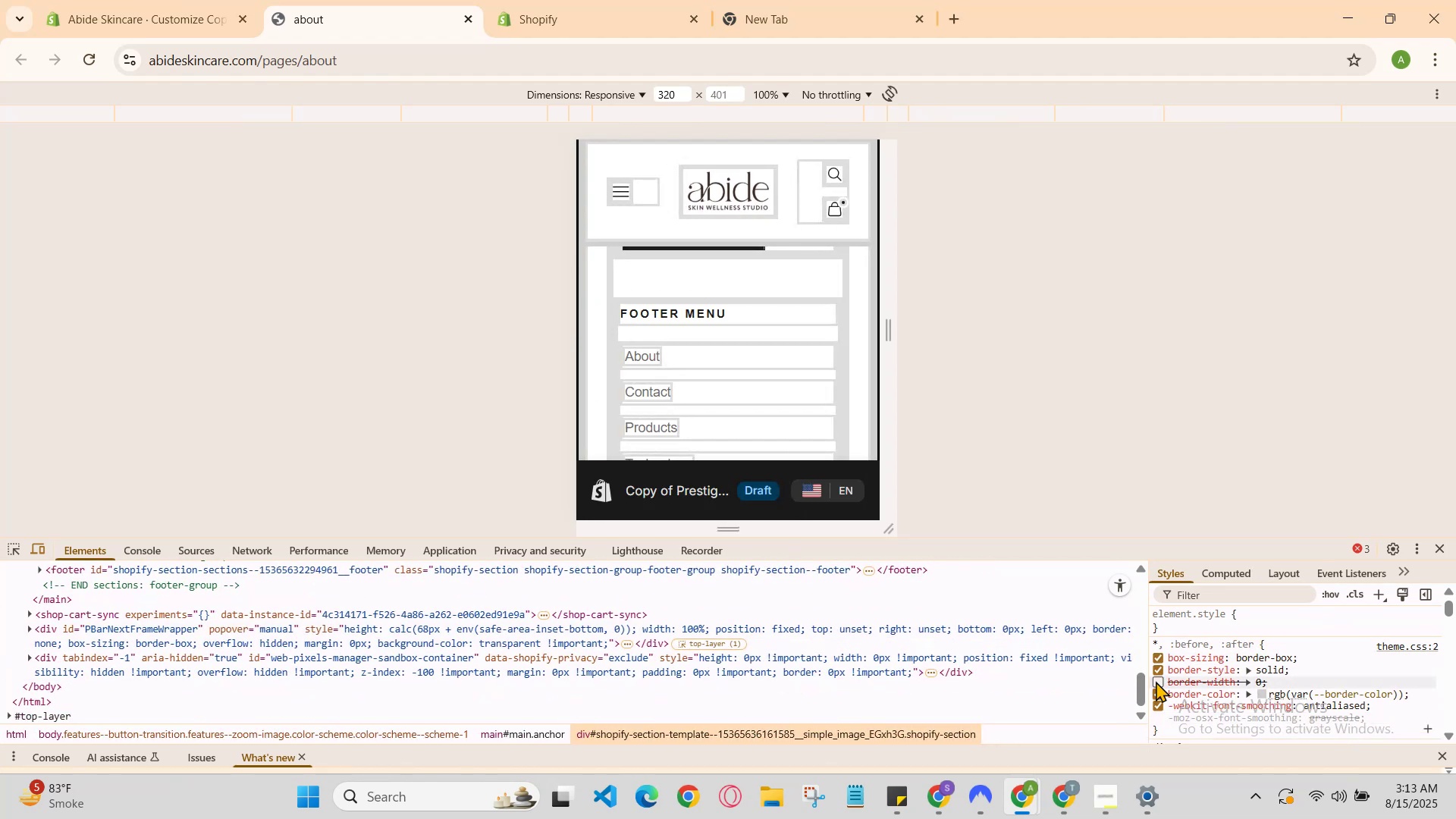 
left_click([1156, 681])
 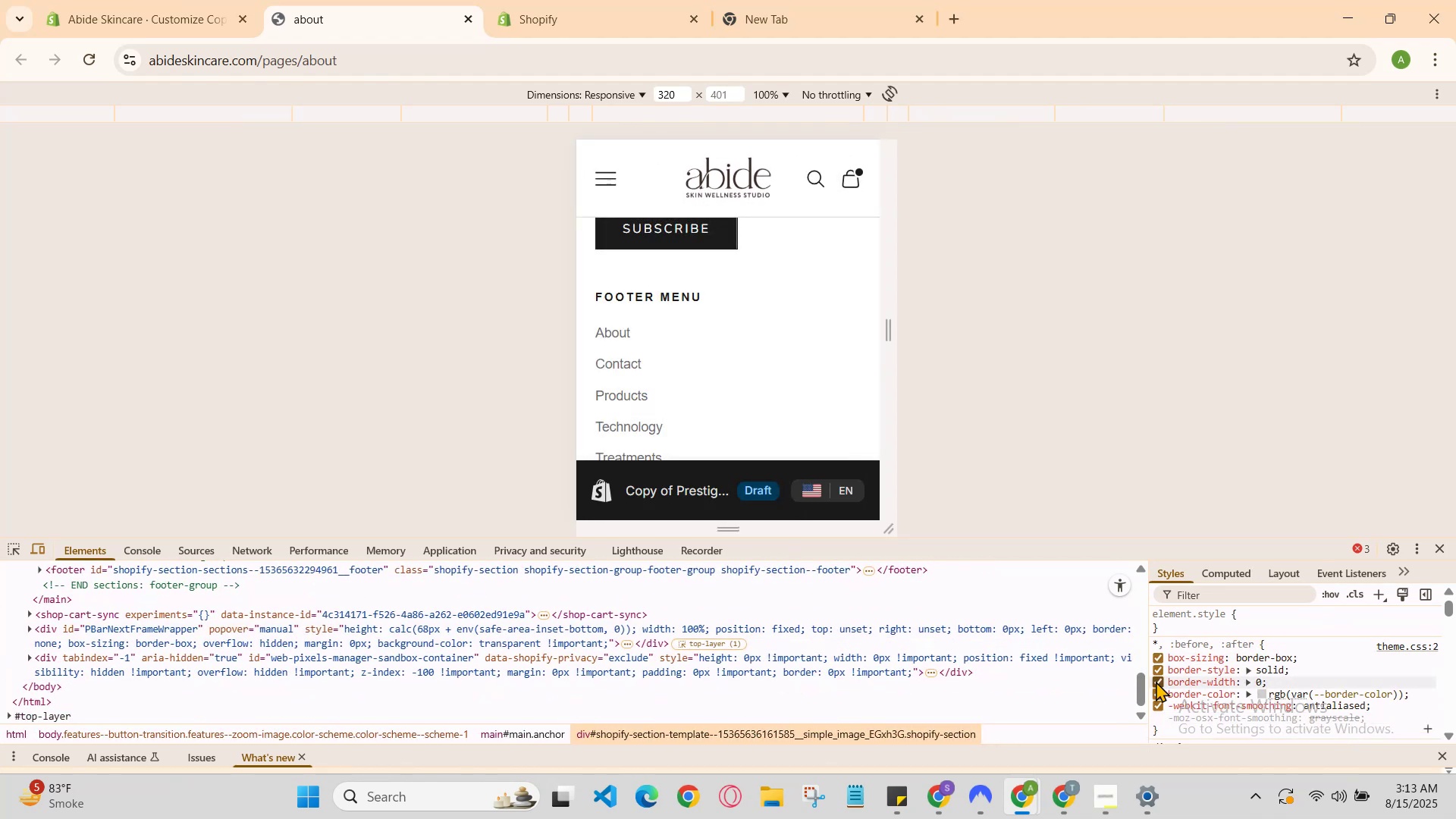 
left_click([1156, 681])
 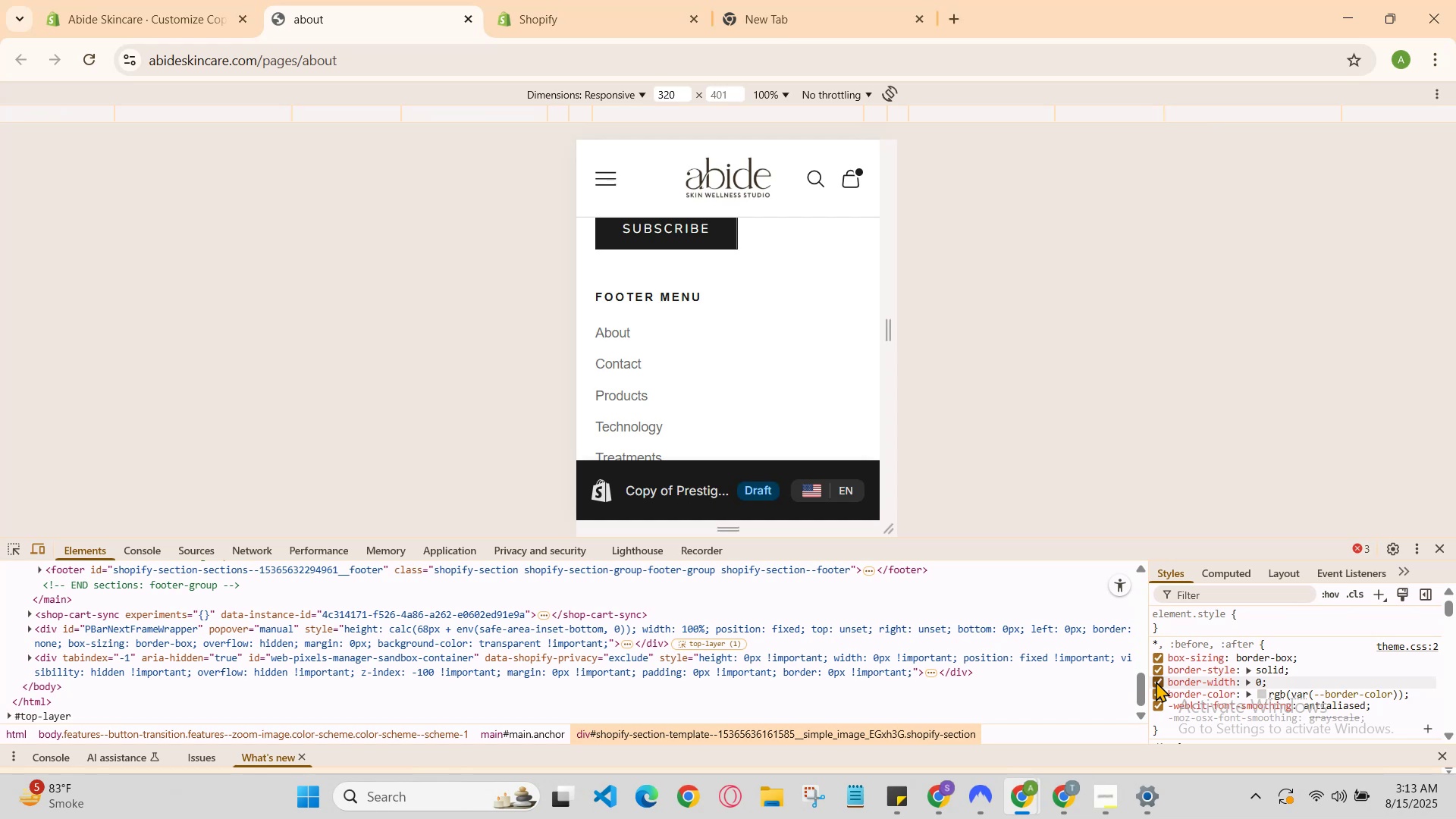 
left_click([1156, 681])
 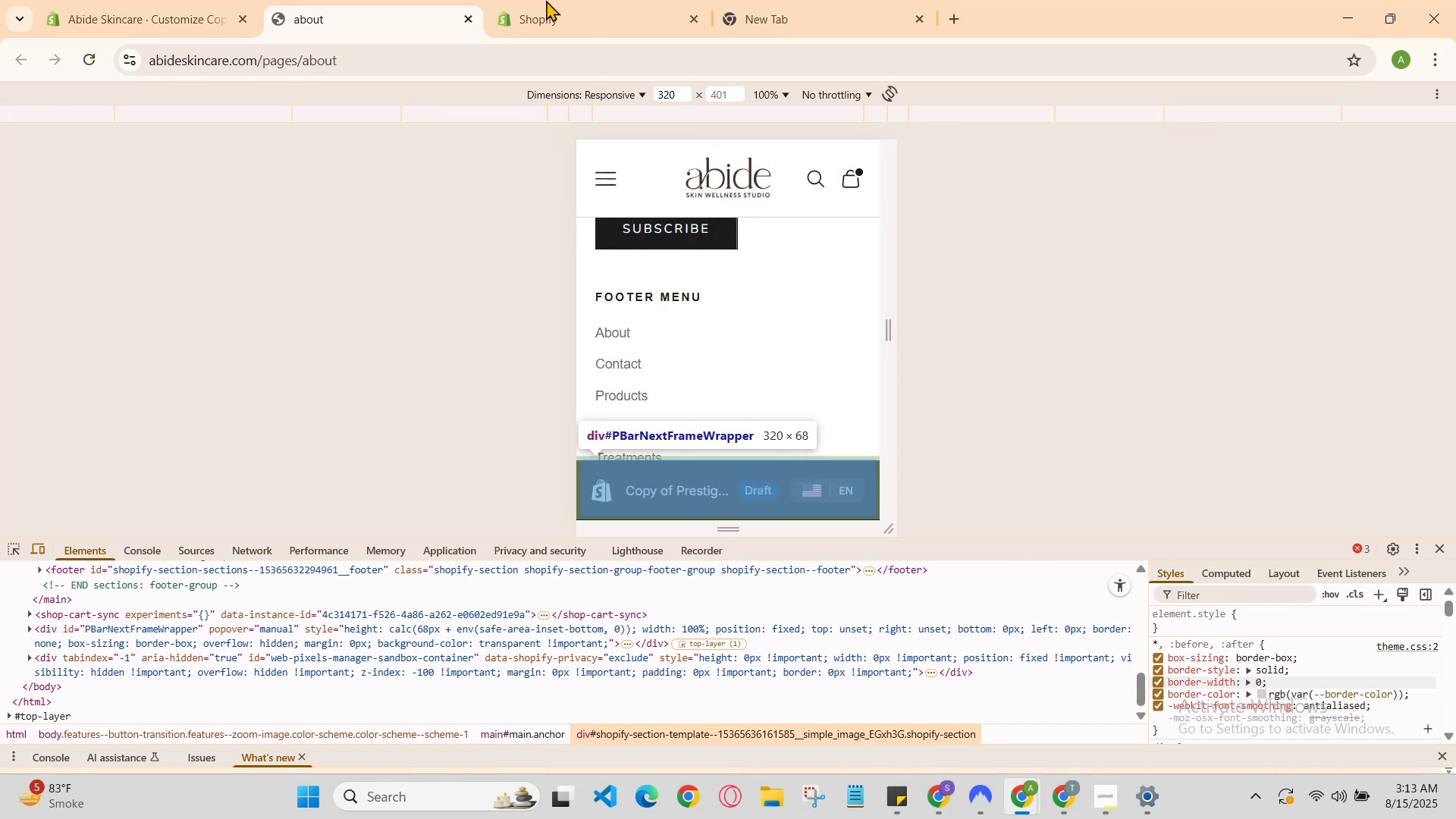 
left_click([562, 0])
 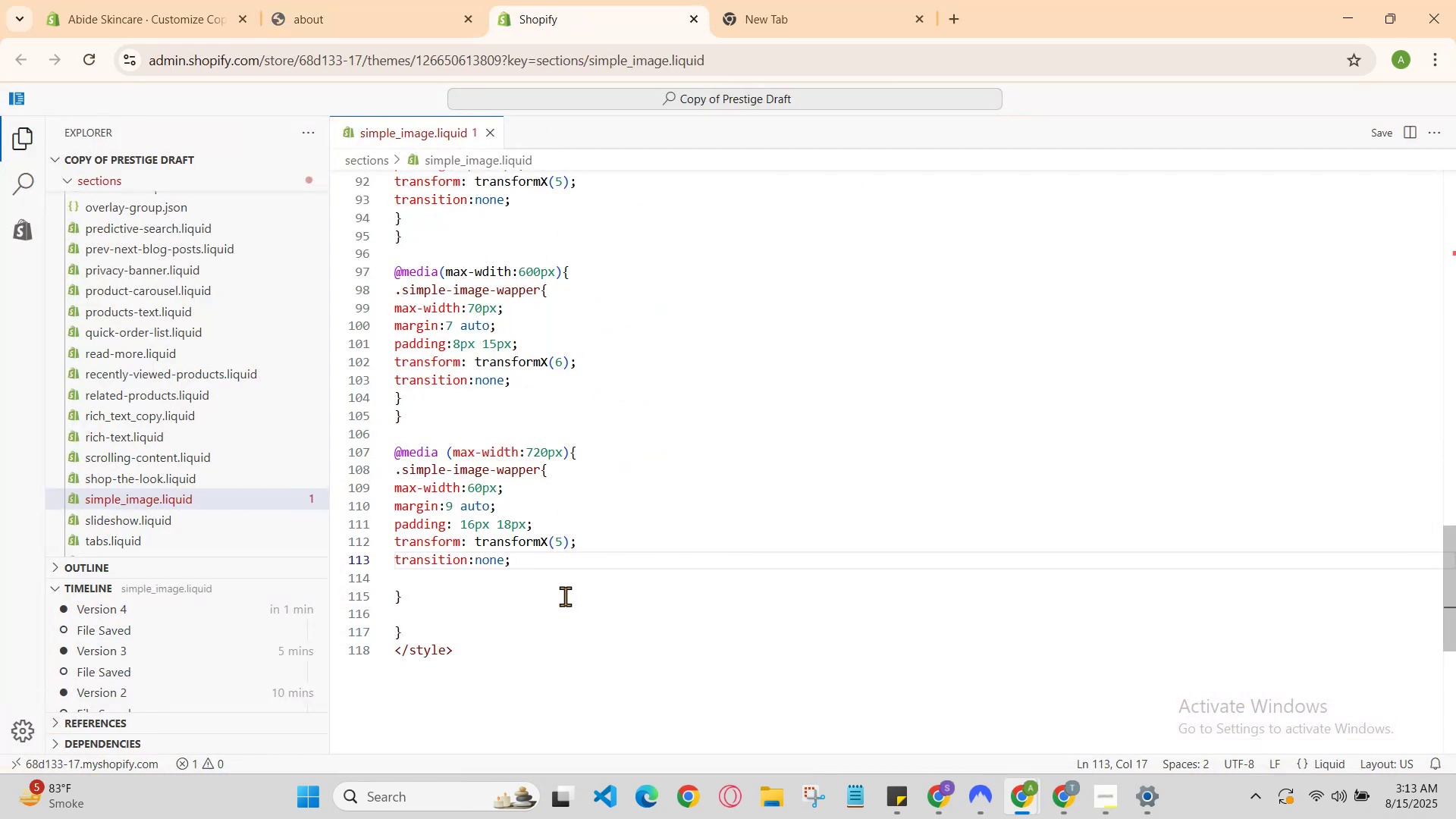 
left_click([559, 596])
 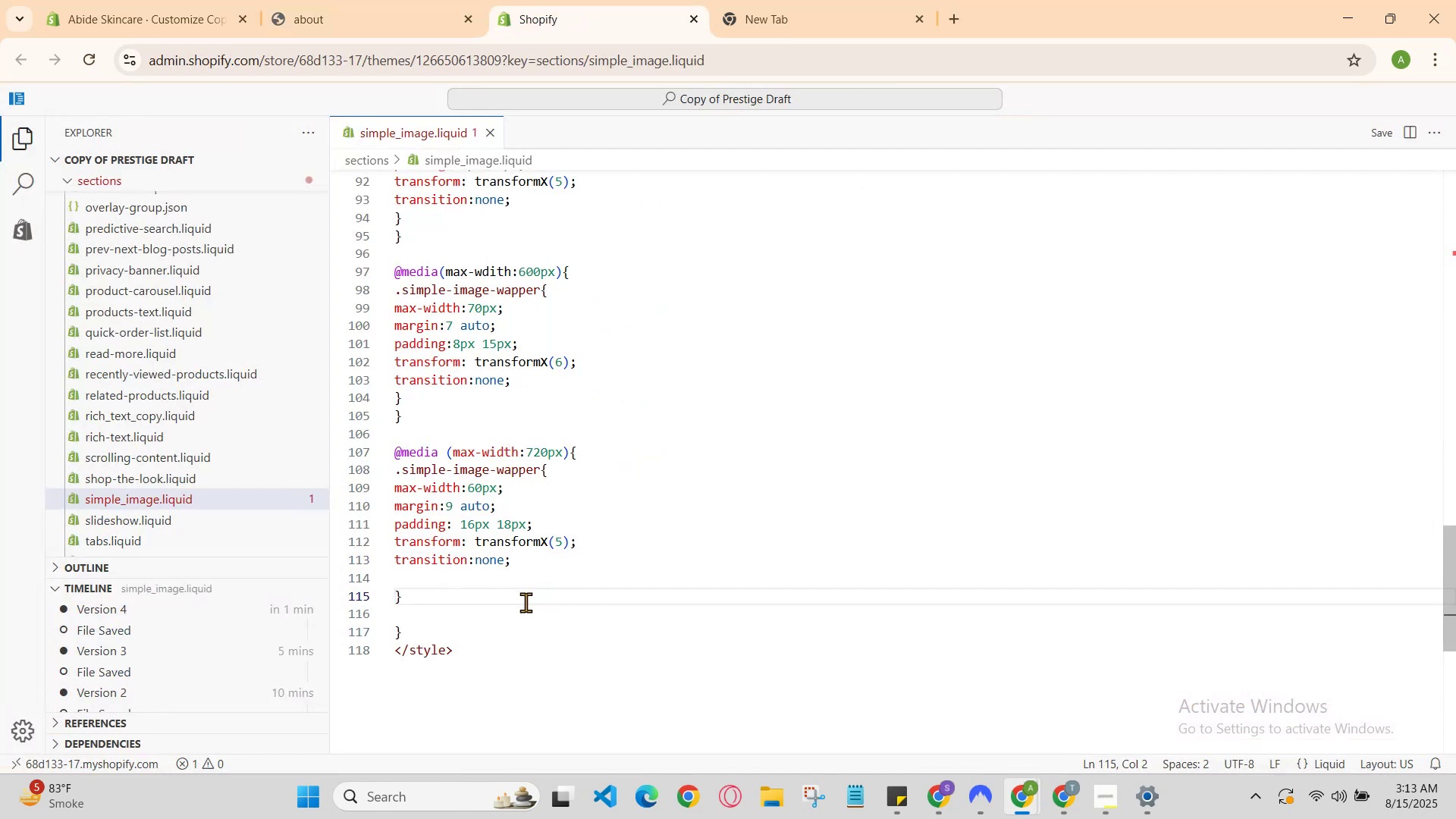 
left_click([524, 614])
 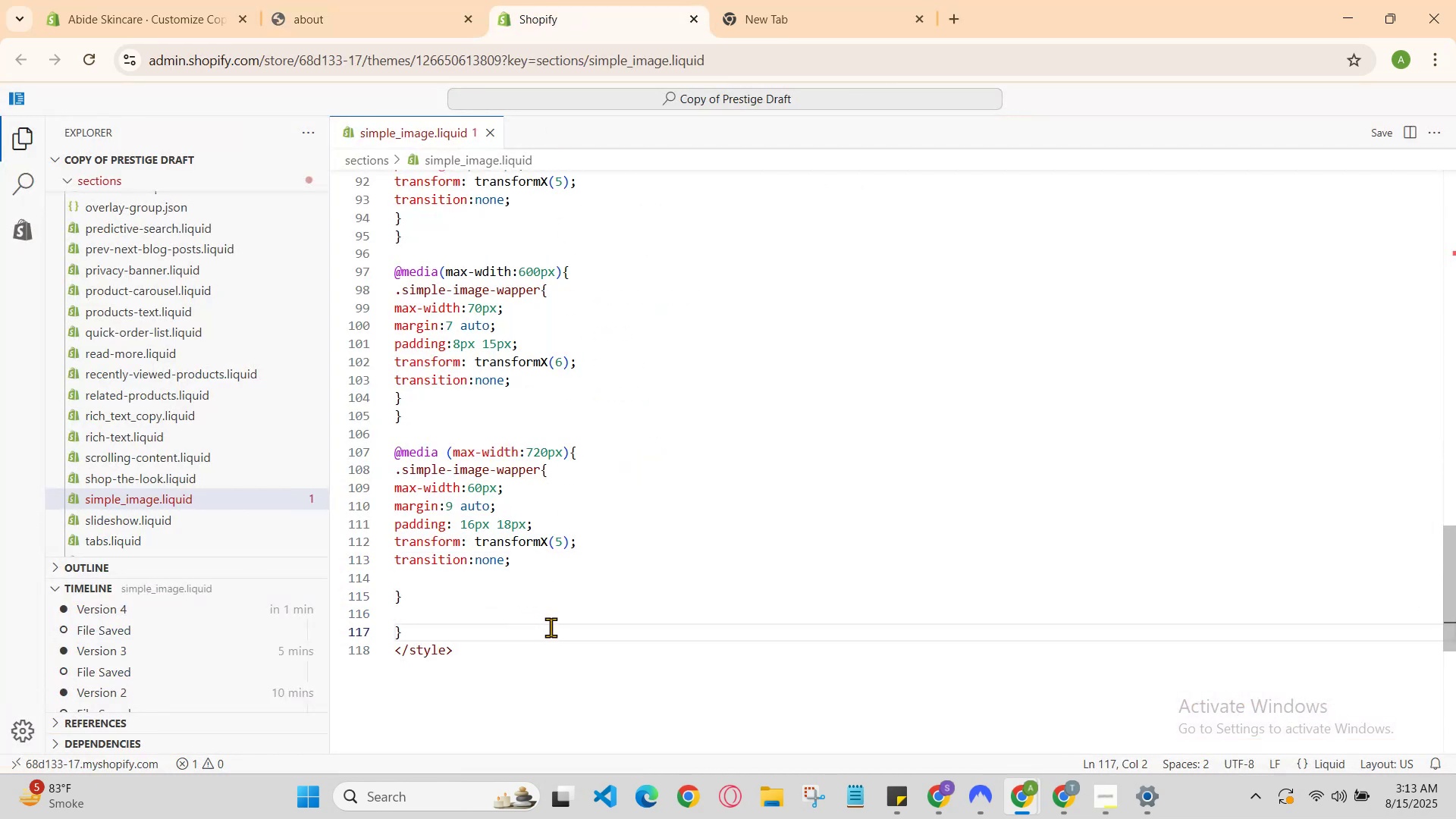 
key(Enter)
 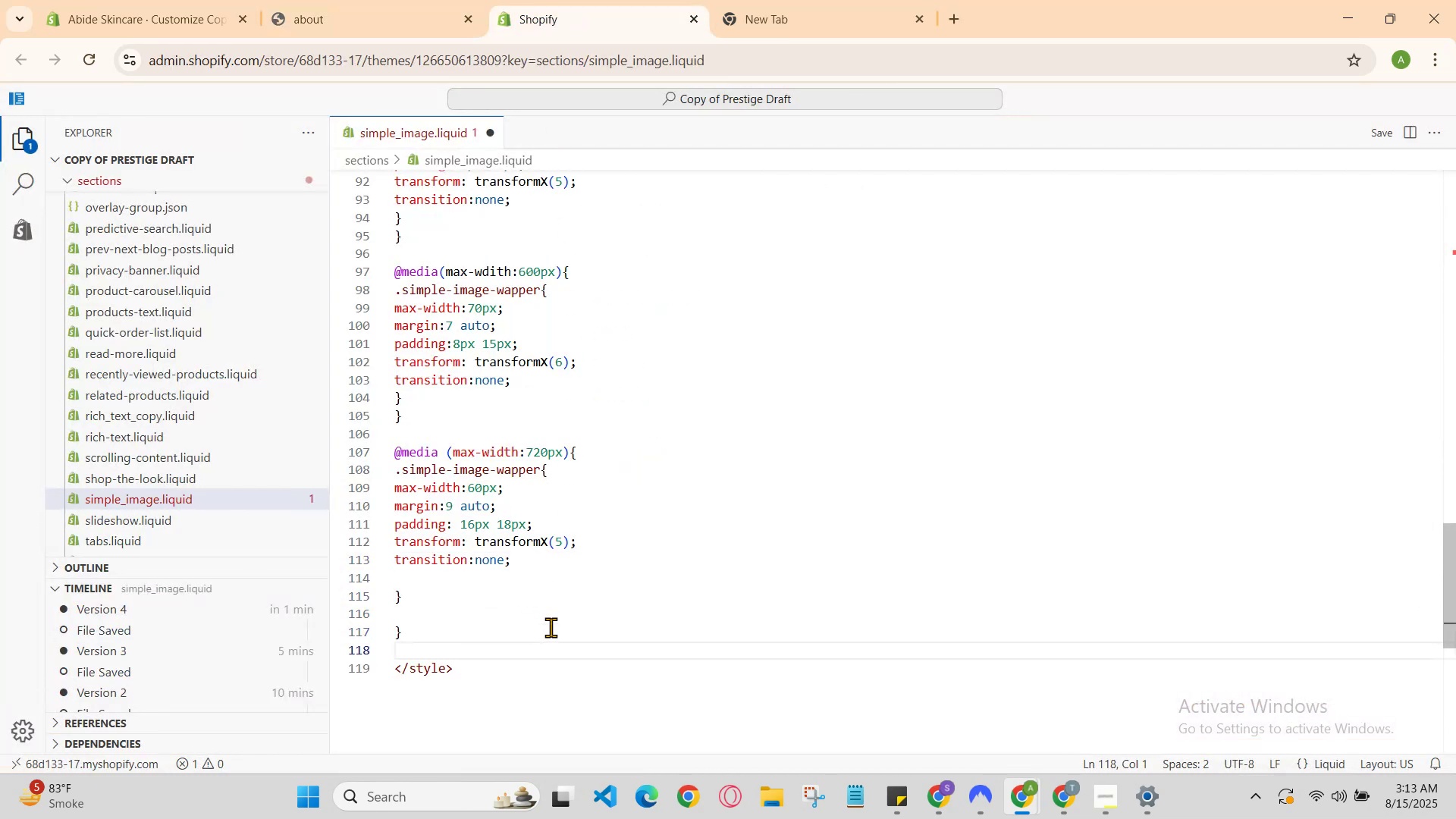 
key(Enter)
 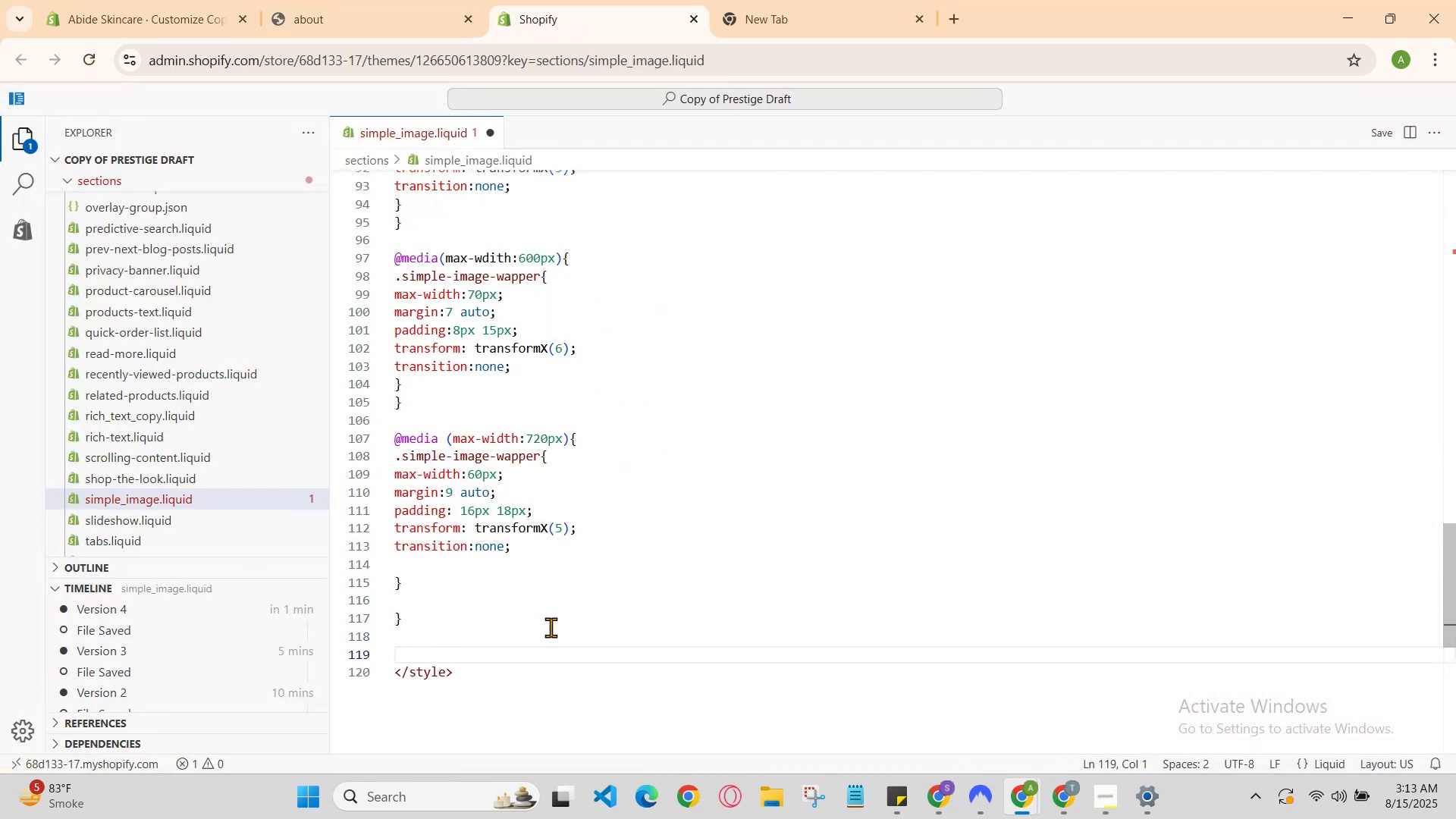 
type(@media(ax-width:100)
key(Backspace)
key(Backspace)
type(600px)
 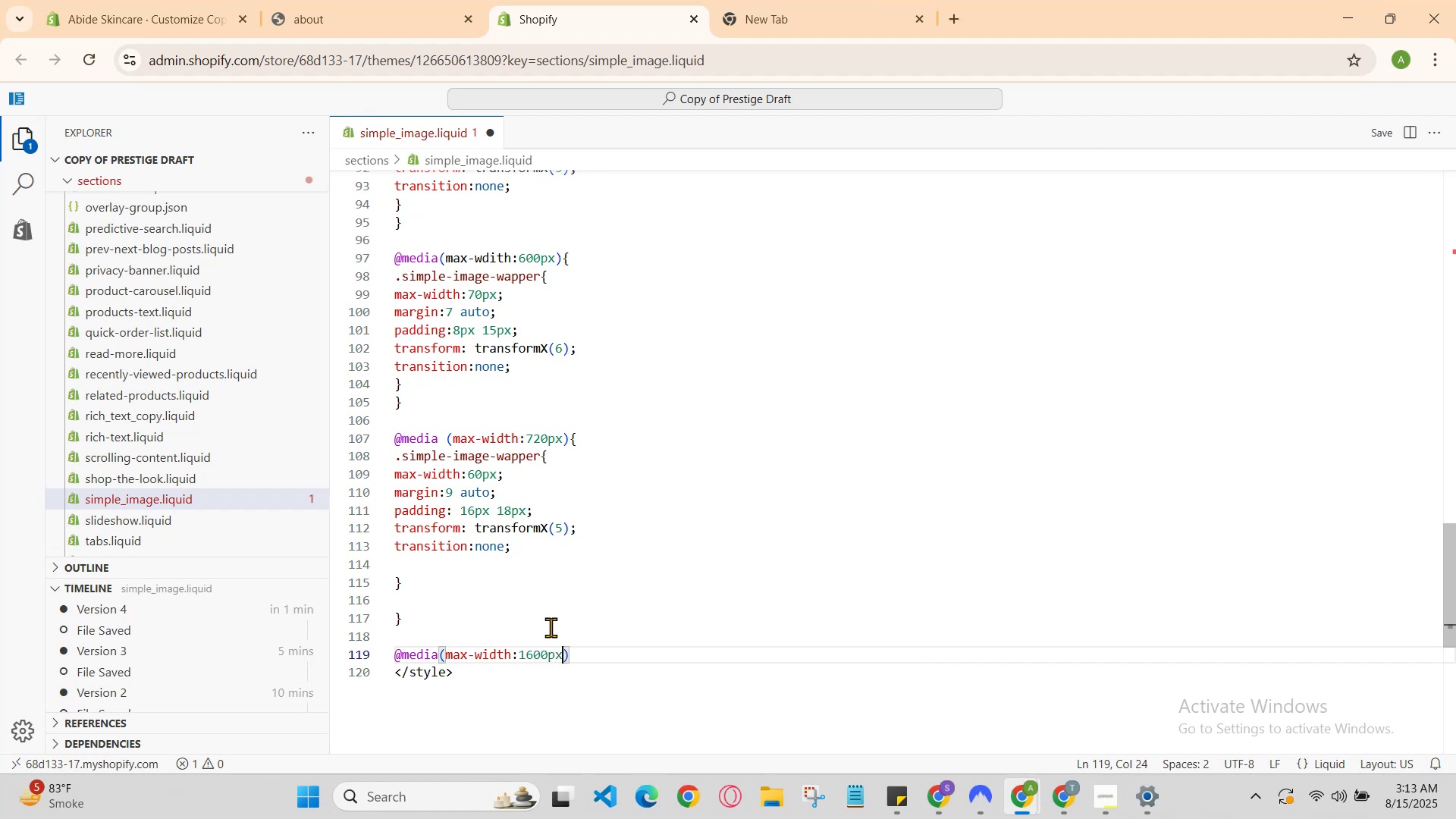 
key(ArrowRight)
 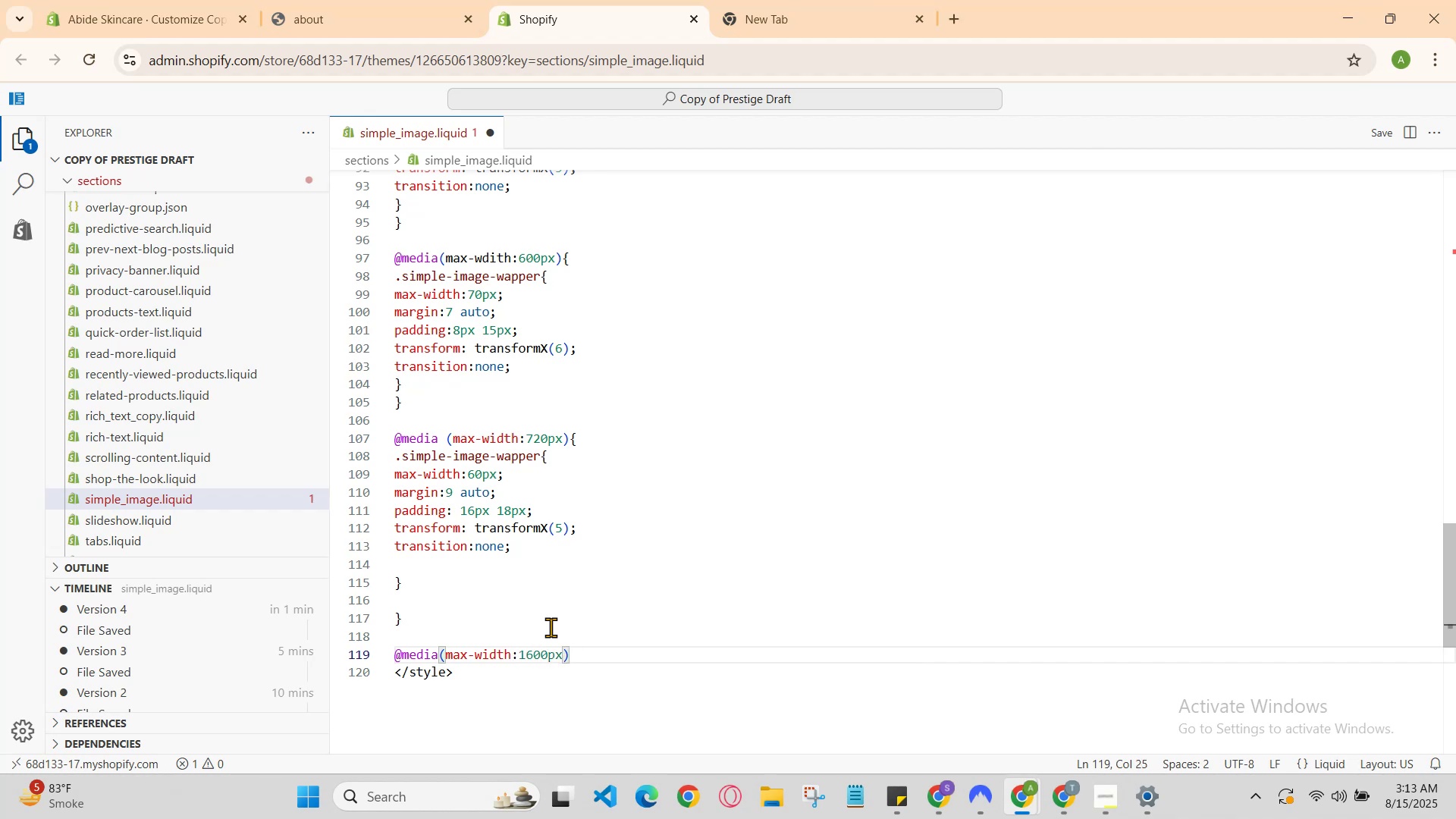 
key(Shift+BracketLeft)
 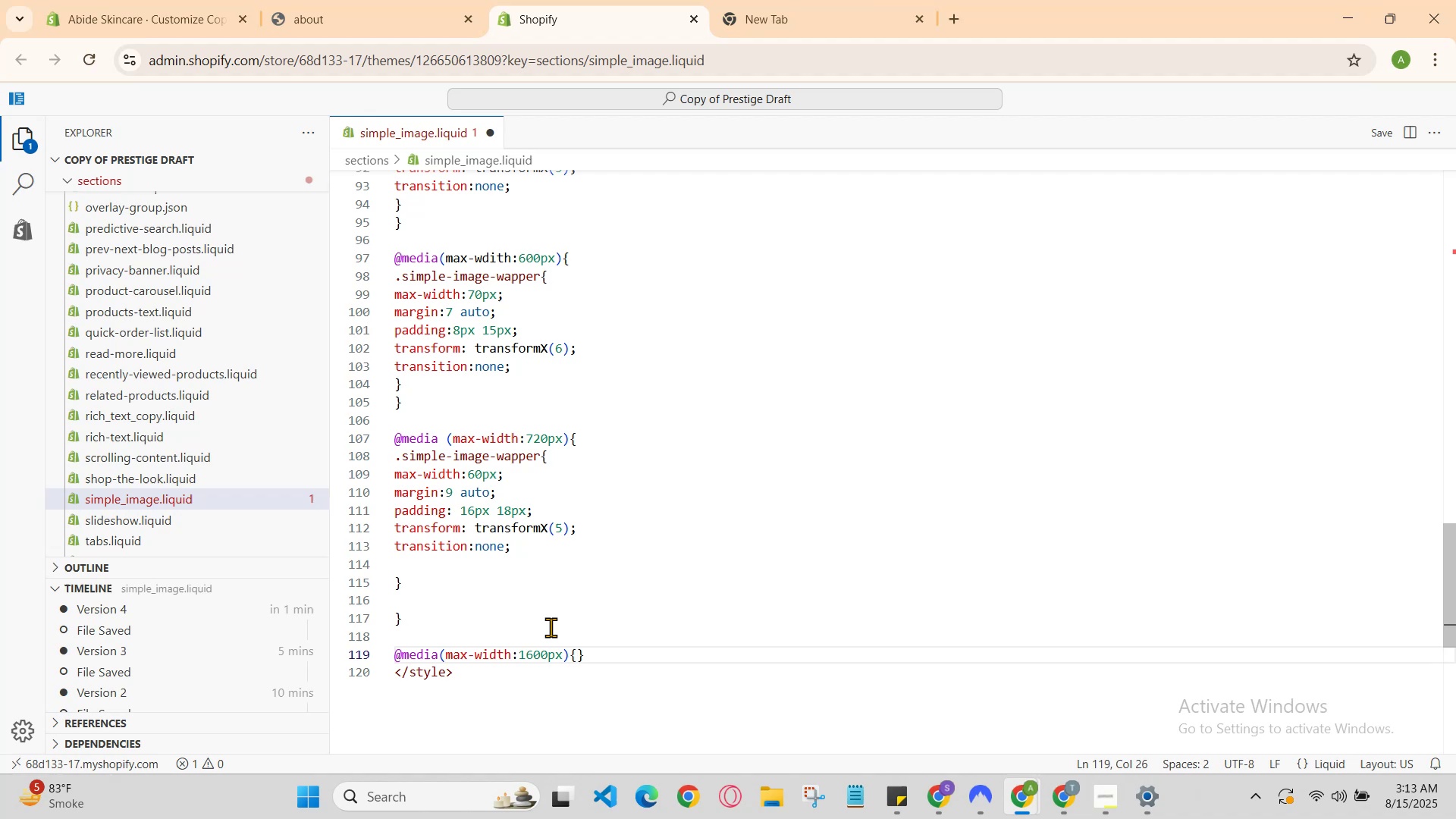 
key(Enter)
 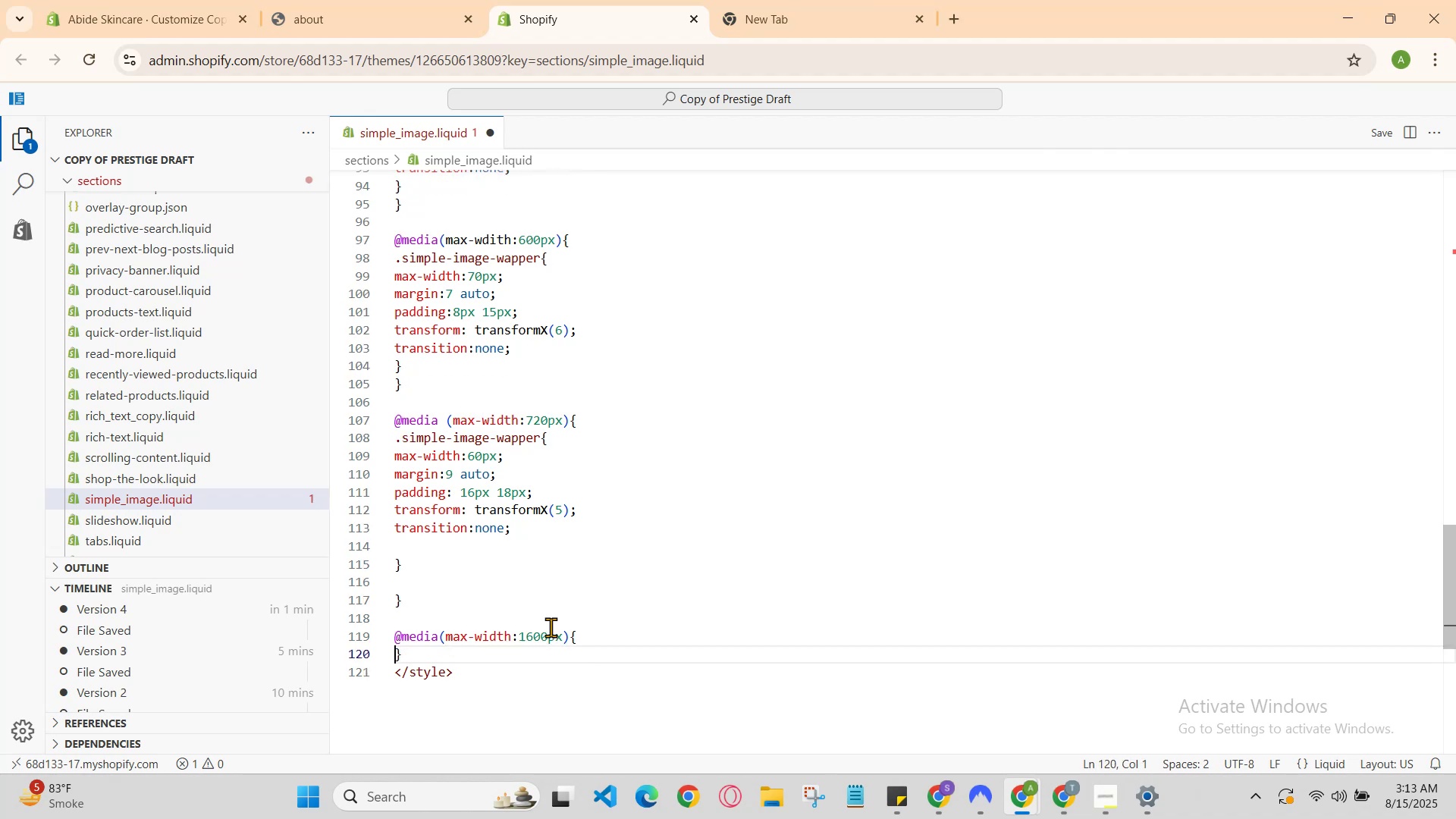 
key(Enter)
 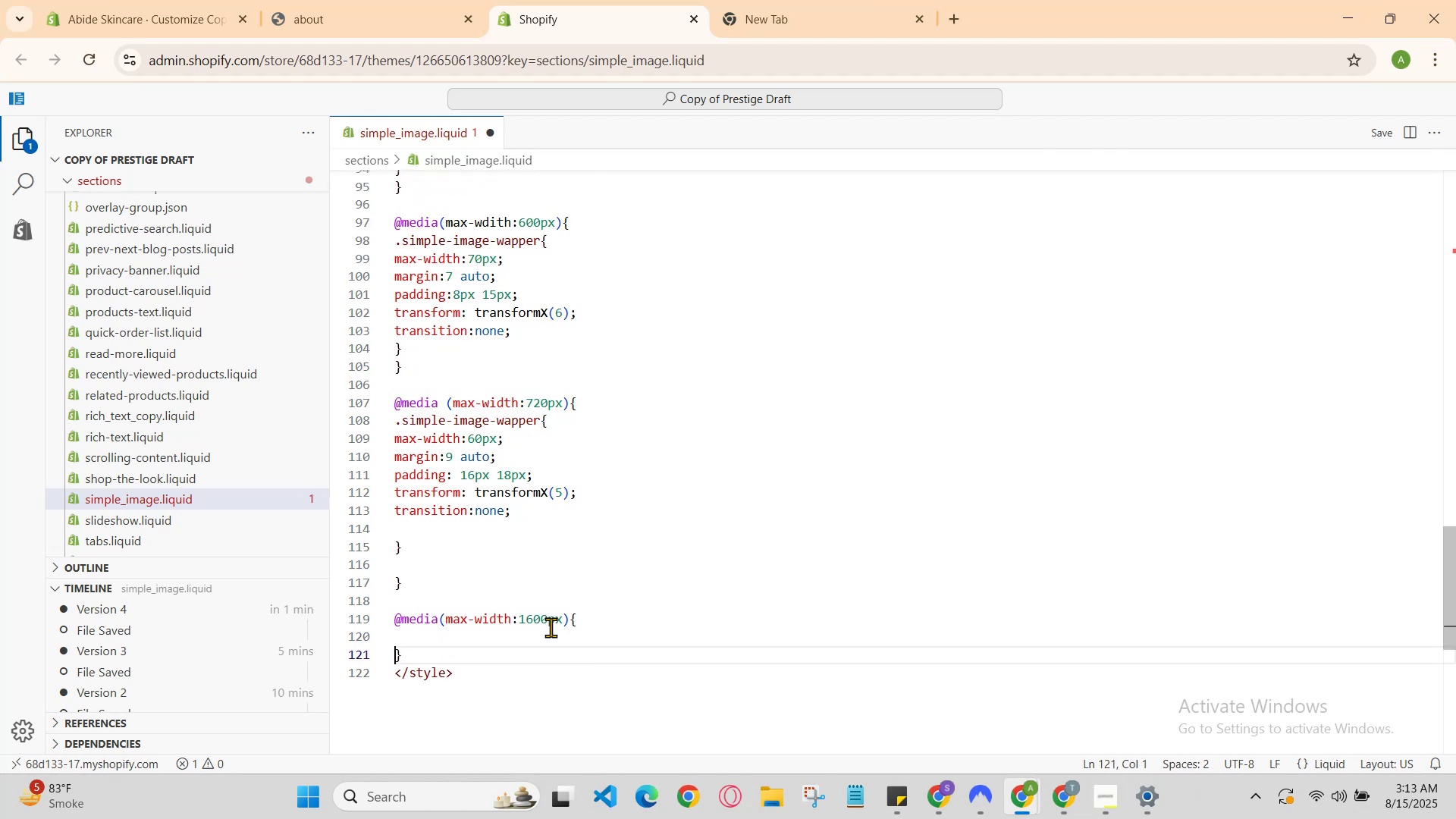 
key(ArrowUp)
 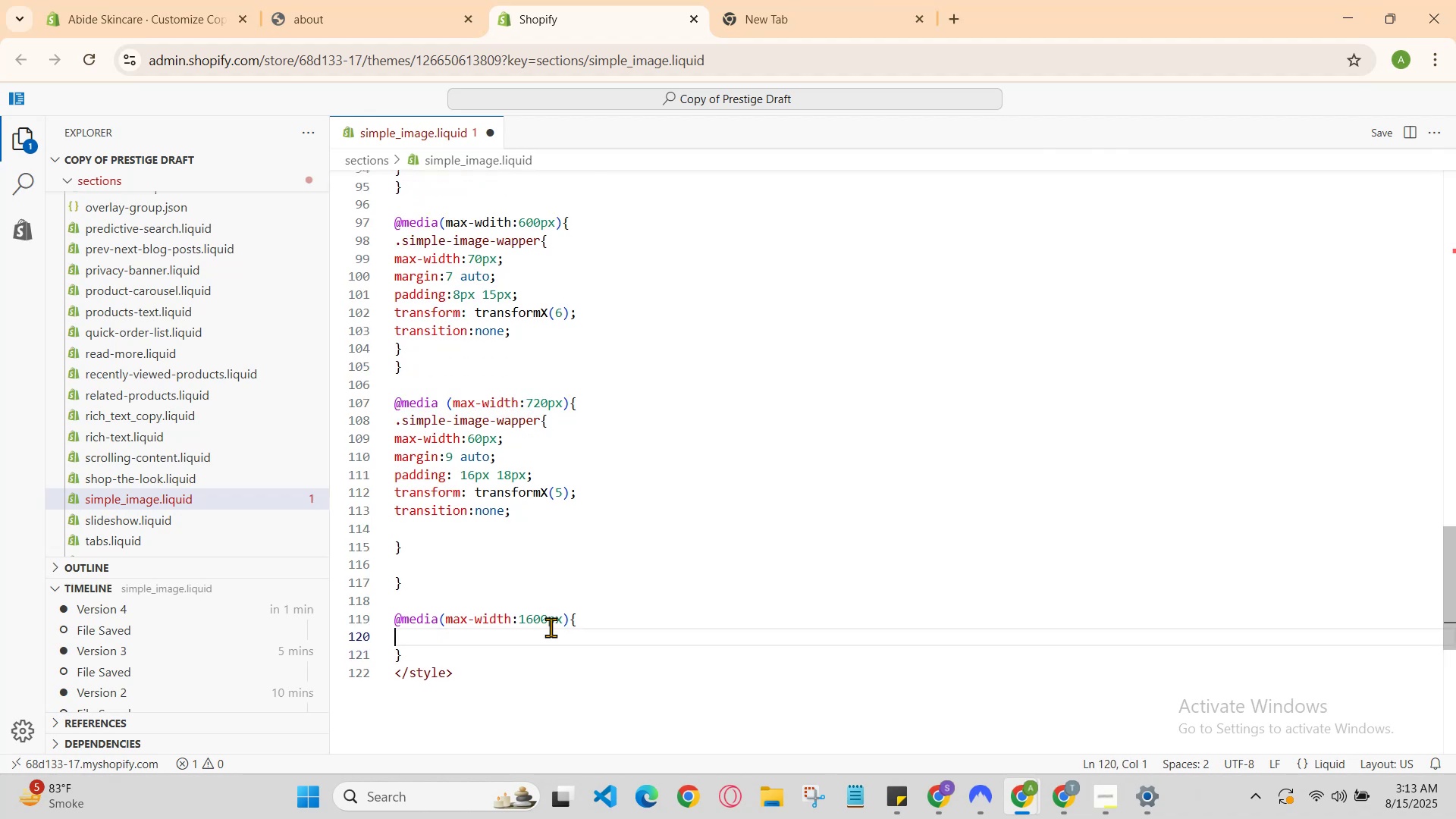 
type(.smi)
key(Backspace)
key(Backspace)
type(imple-image-wa)
 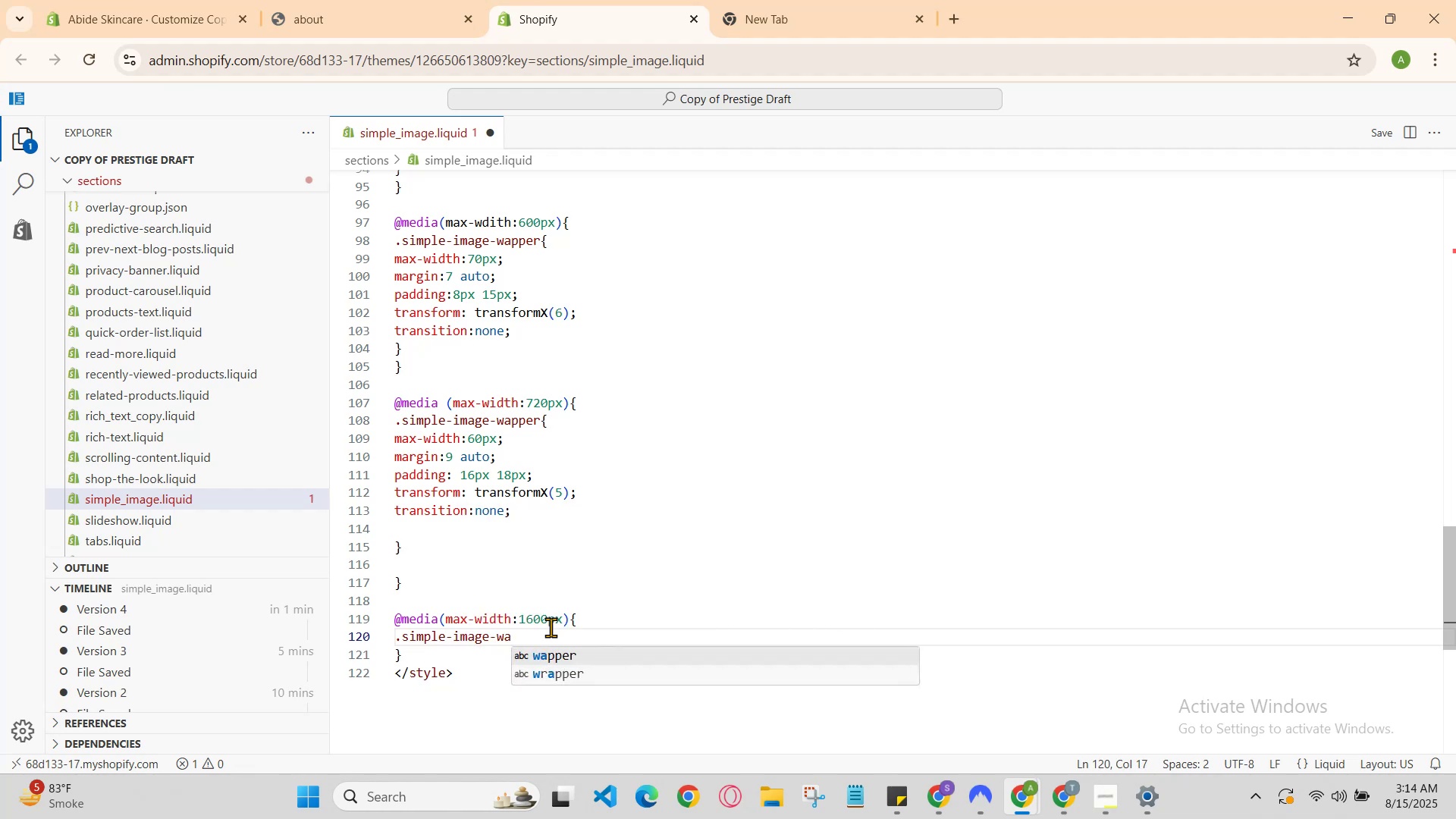 
key(Enter)
 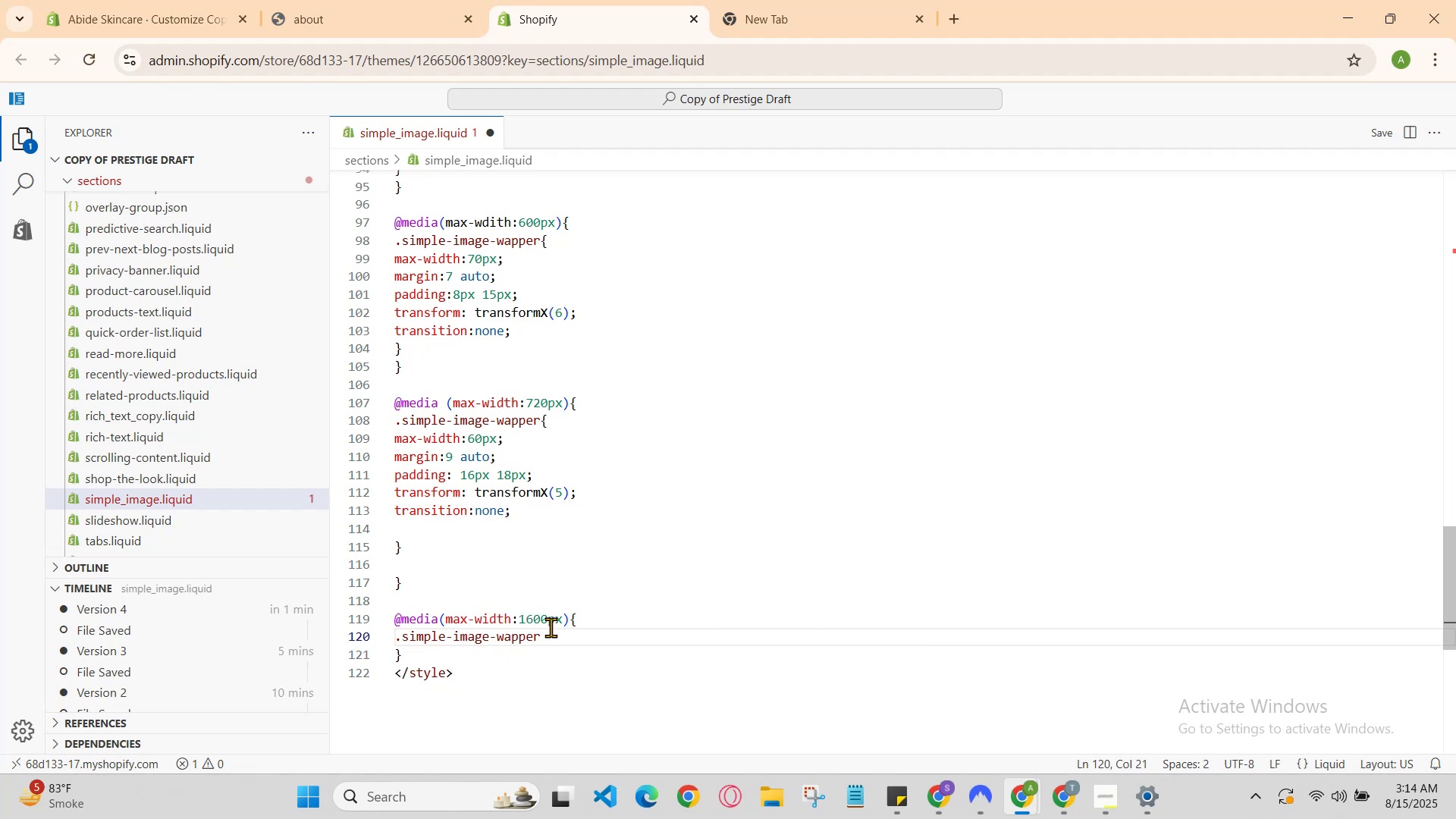 
key(Shift+BracketLeft)
 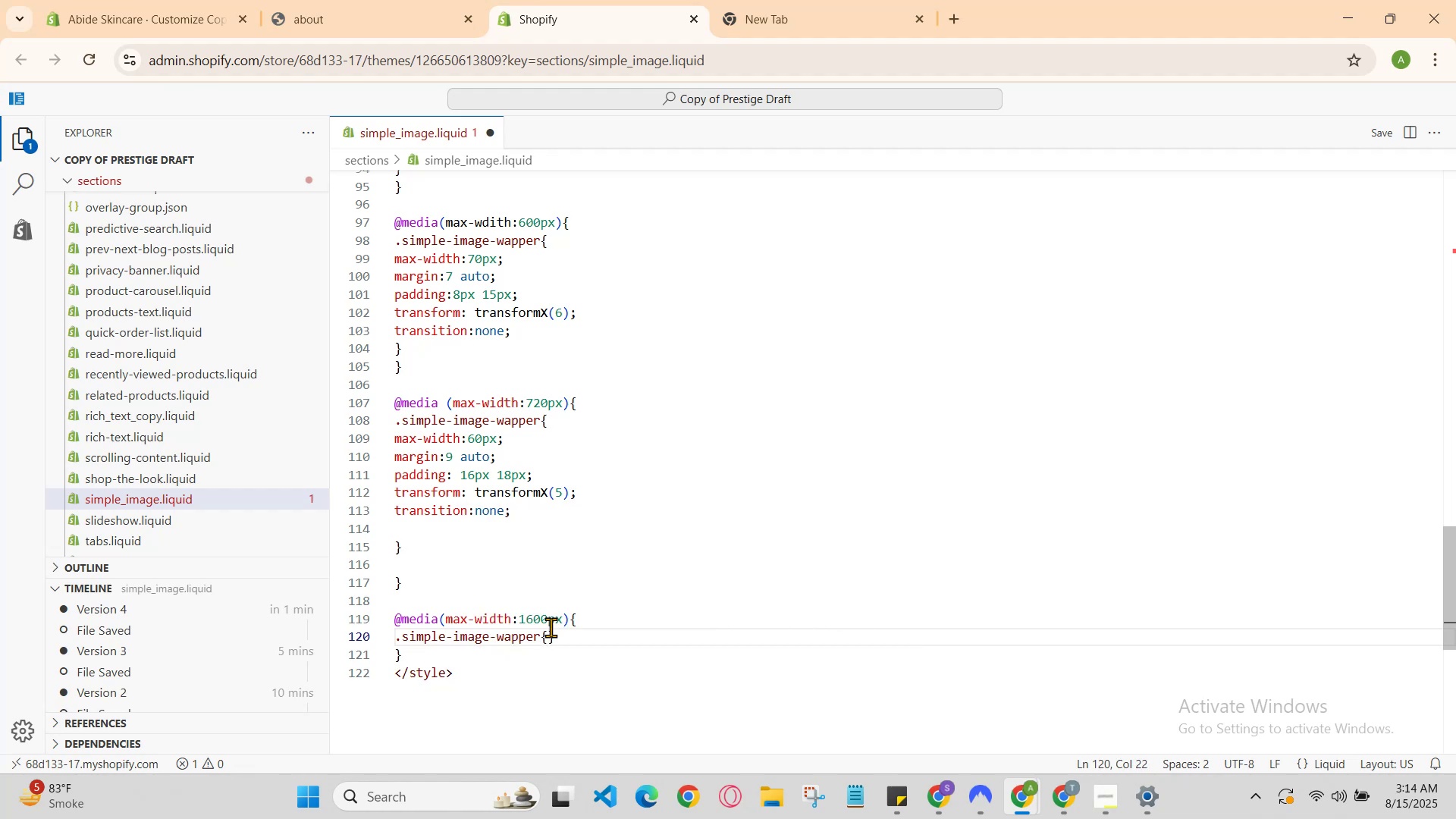 
key(Enter)
 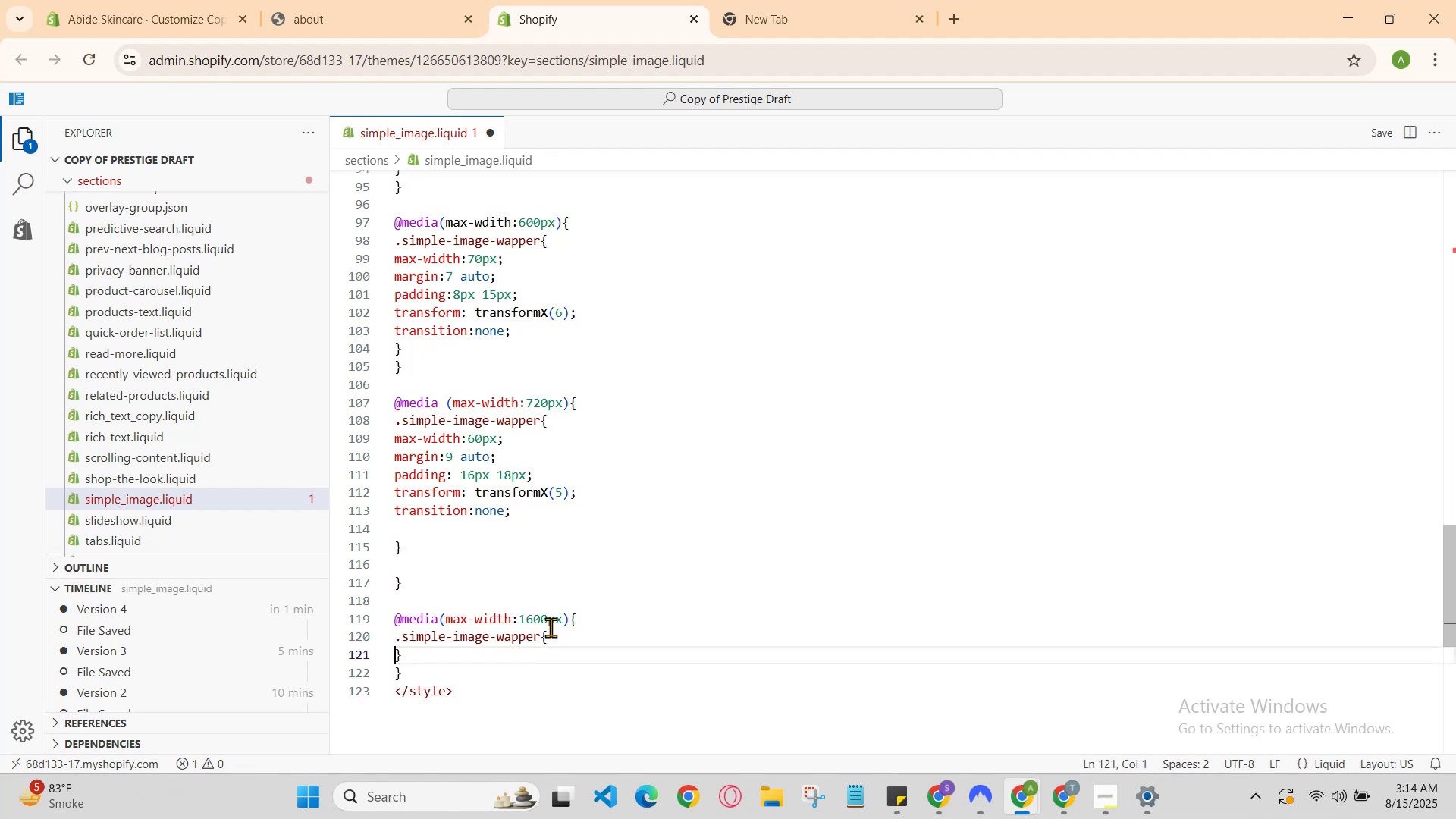 
key(Enter)
 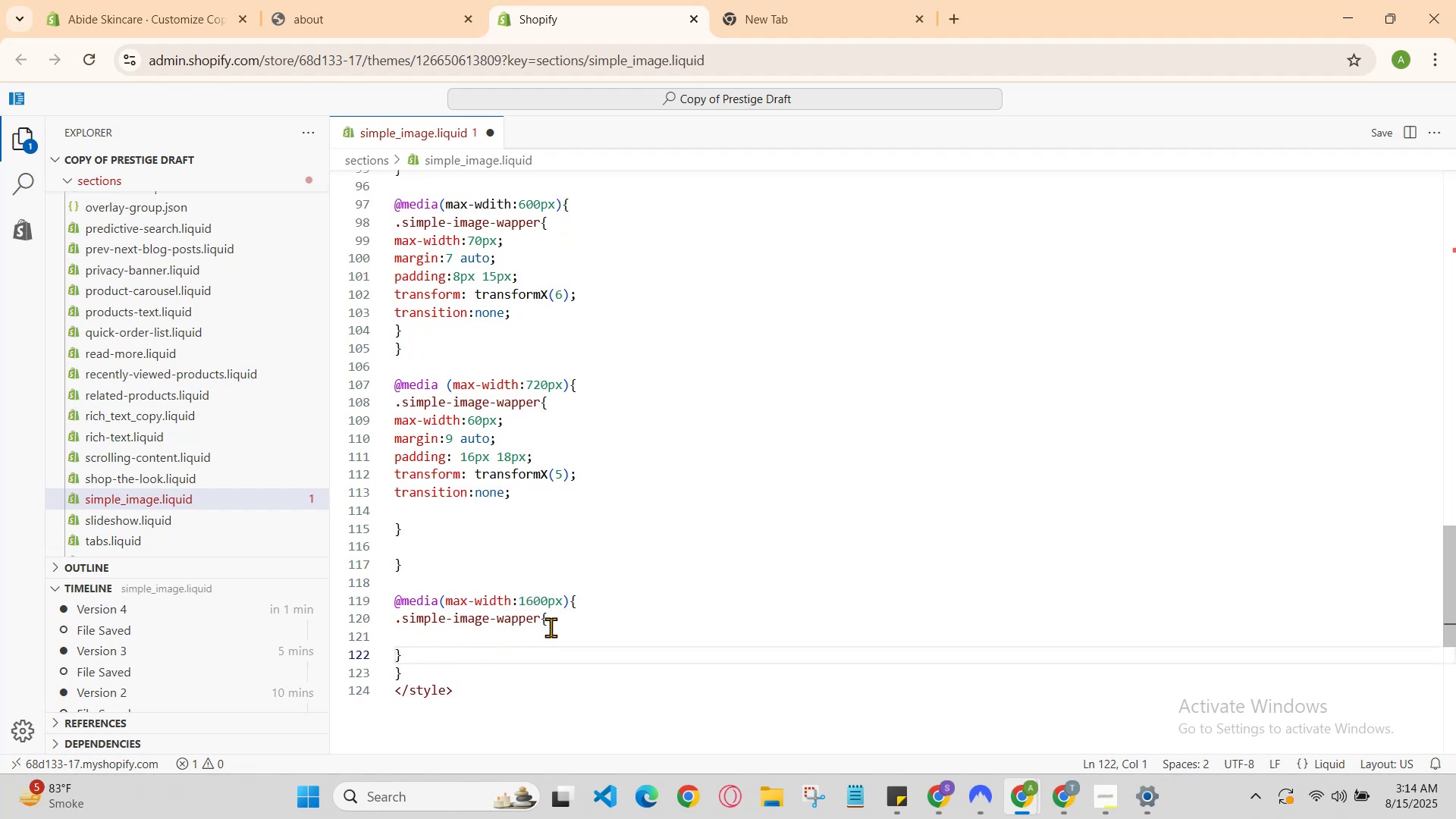 
key(ArrowUp)
 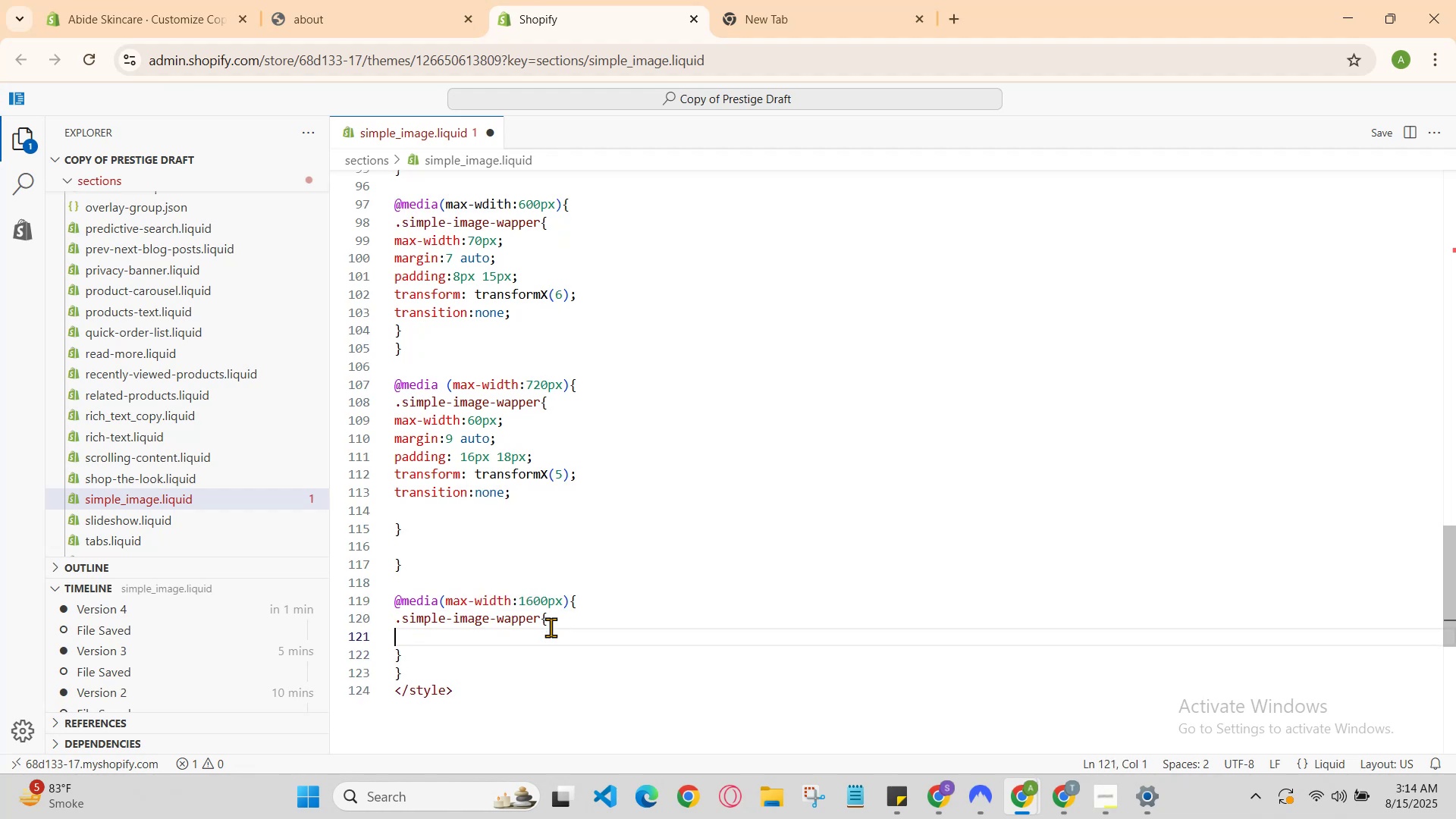 
key(ArrowUp)
 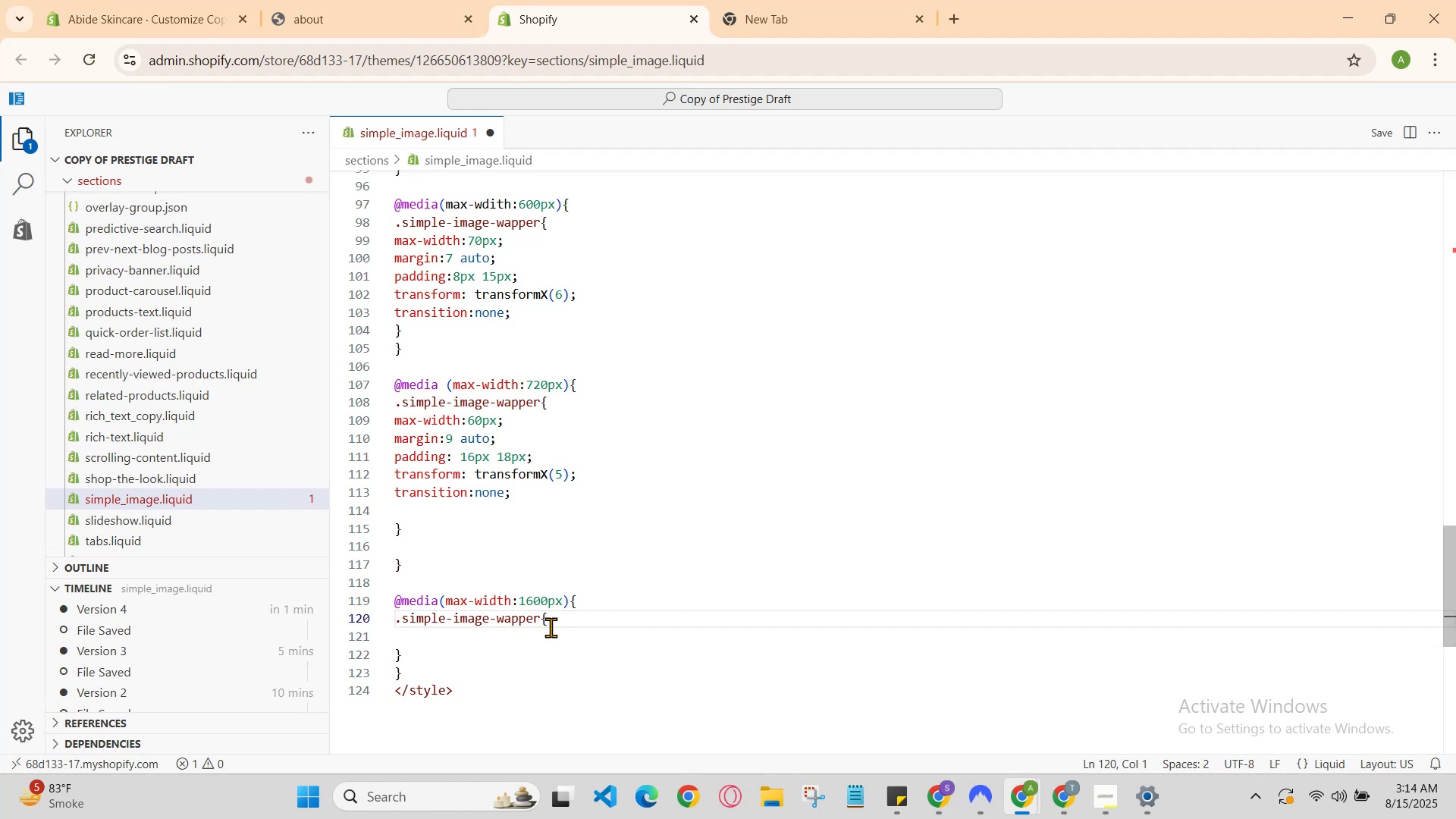 
key(ArrowDown)
 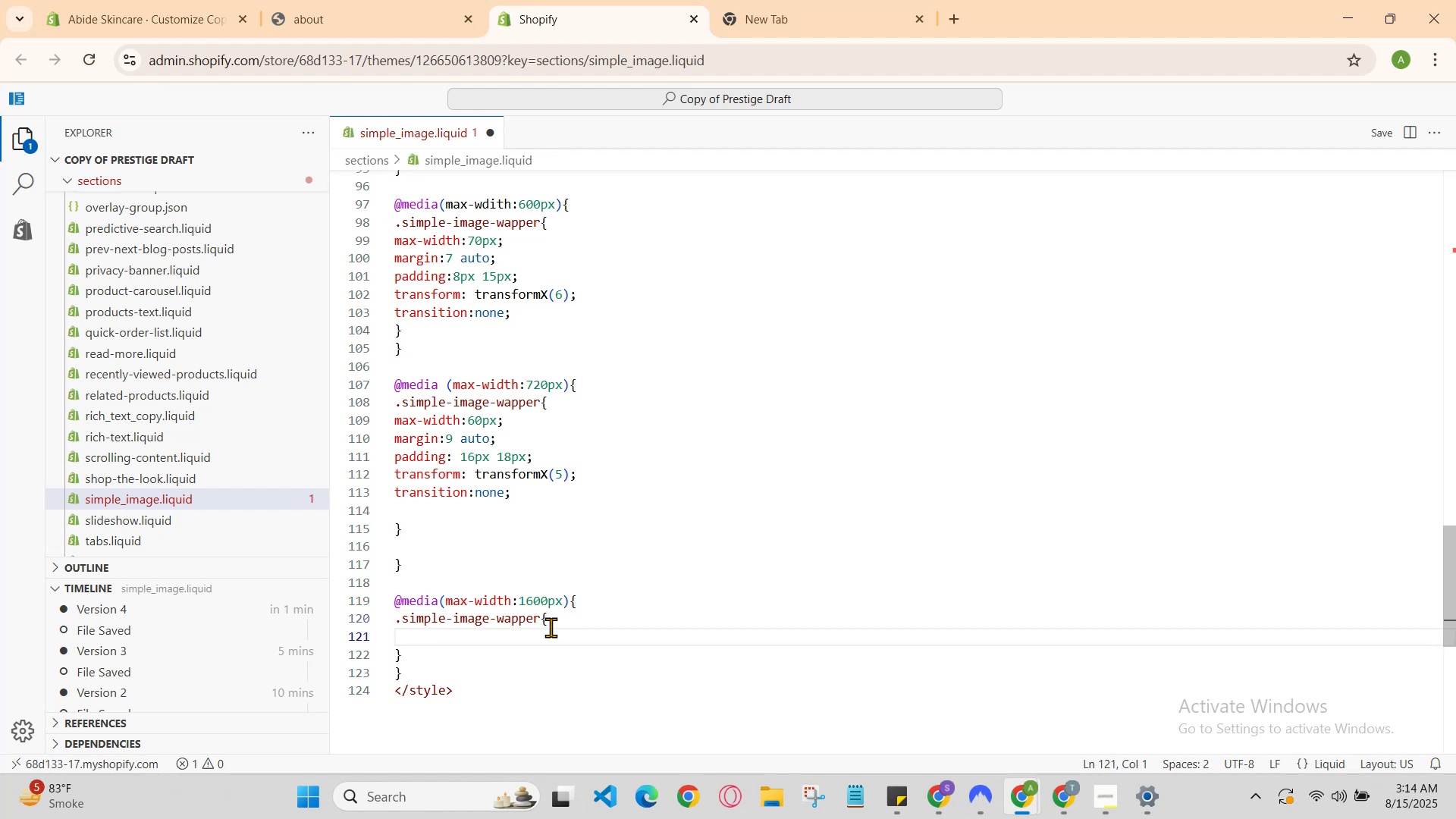 
type(max-wd)
 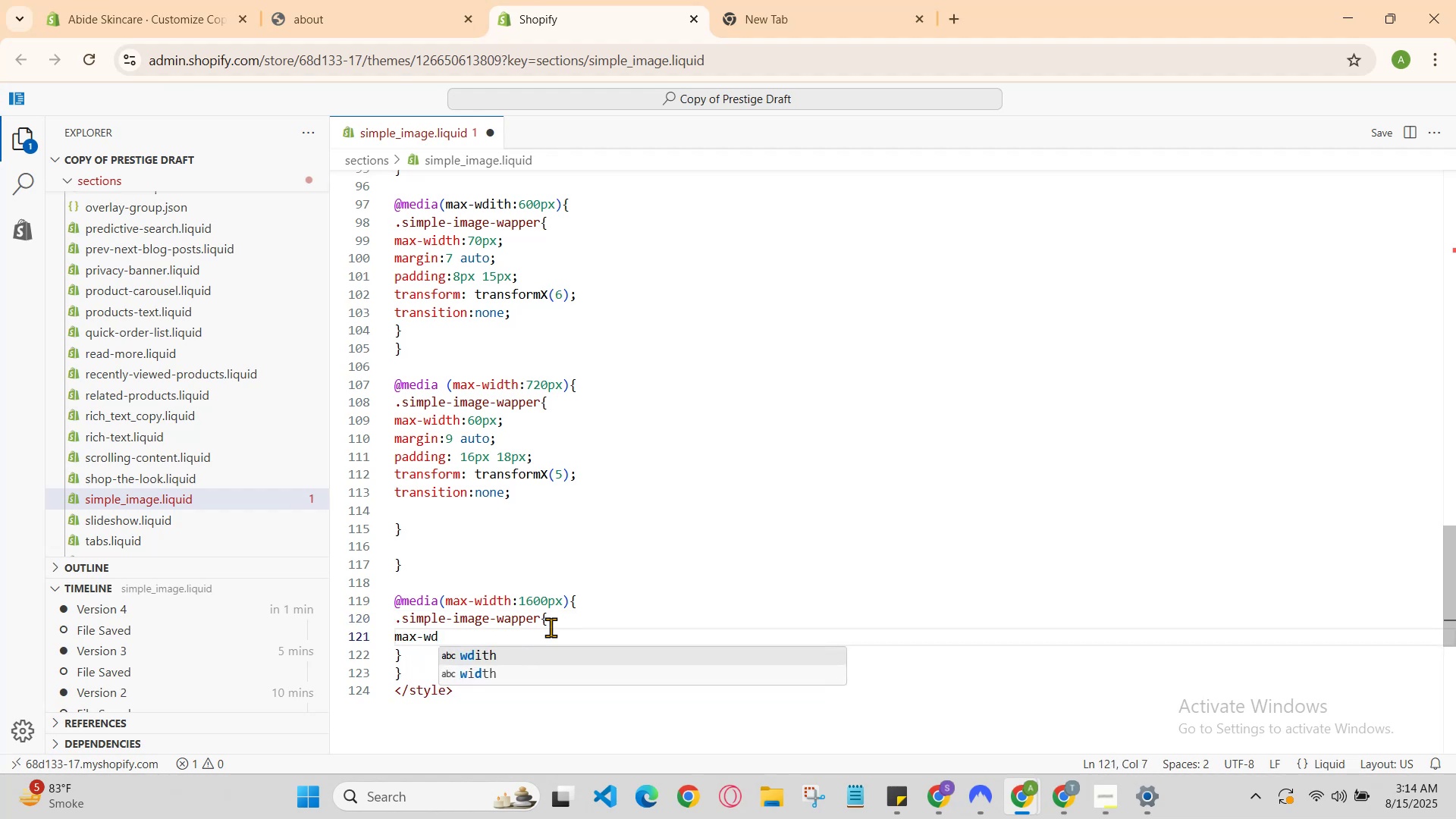 
key(Enter)
 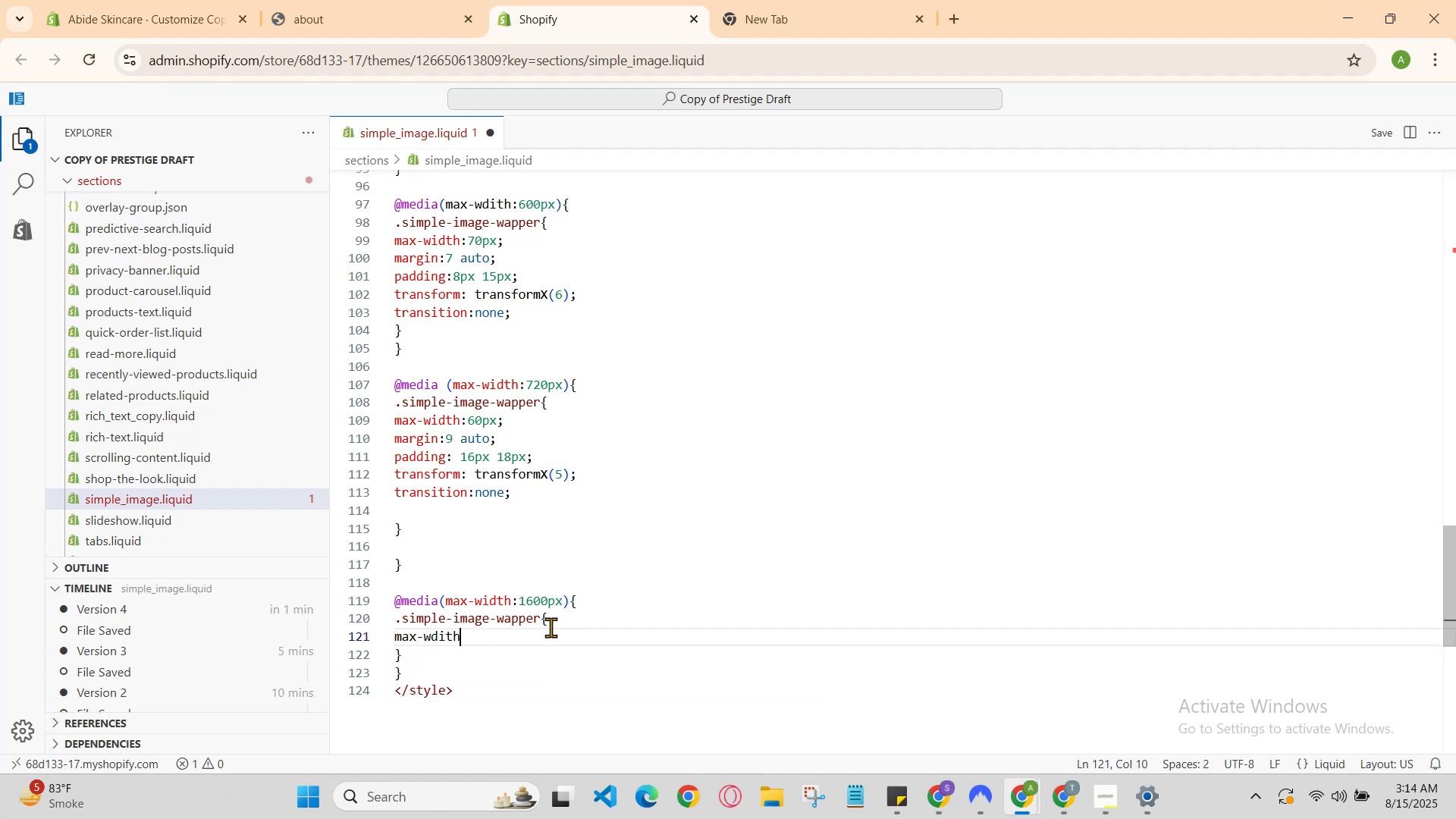 
type(:75x;)
 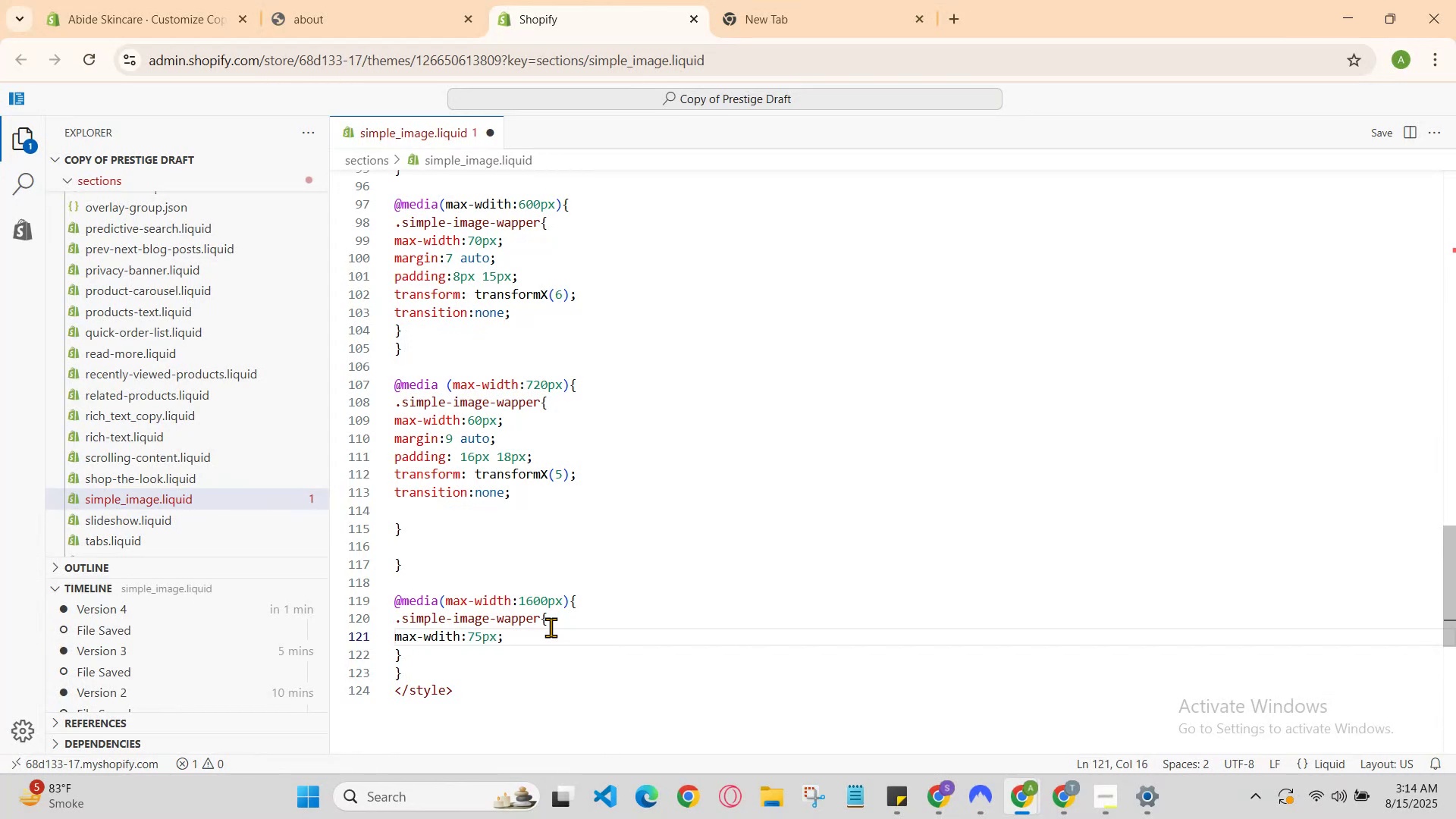 
hold_key(key=P, duration=0.3)
 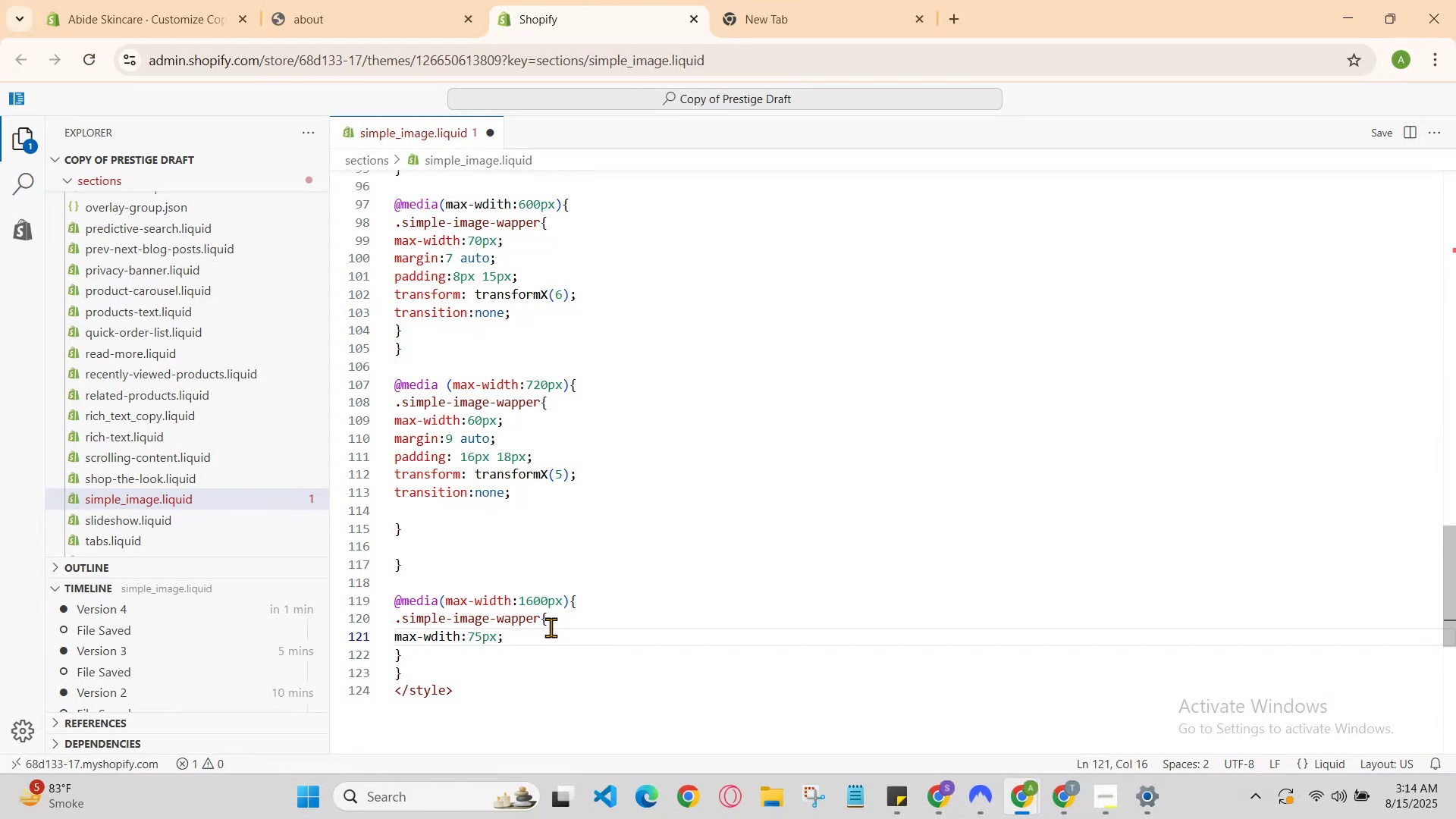 
key(Enter)
 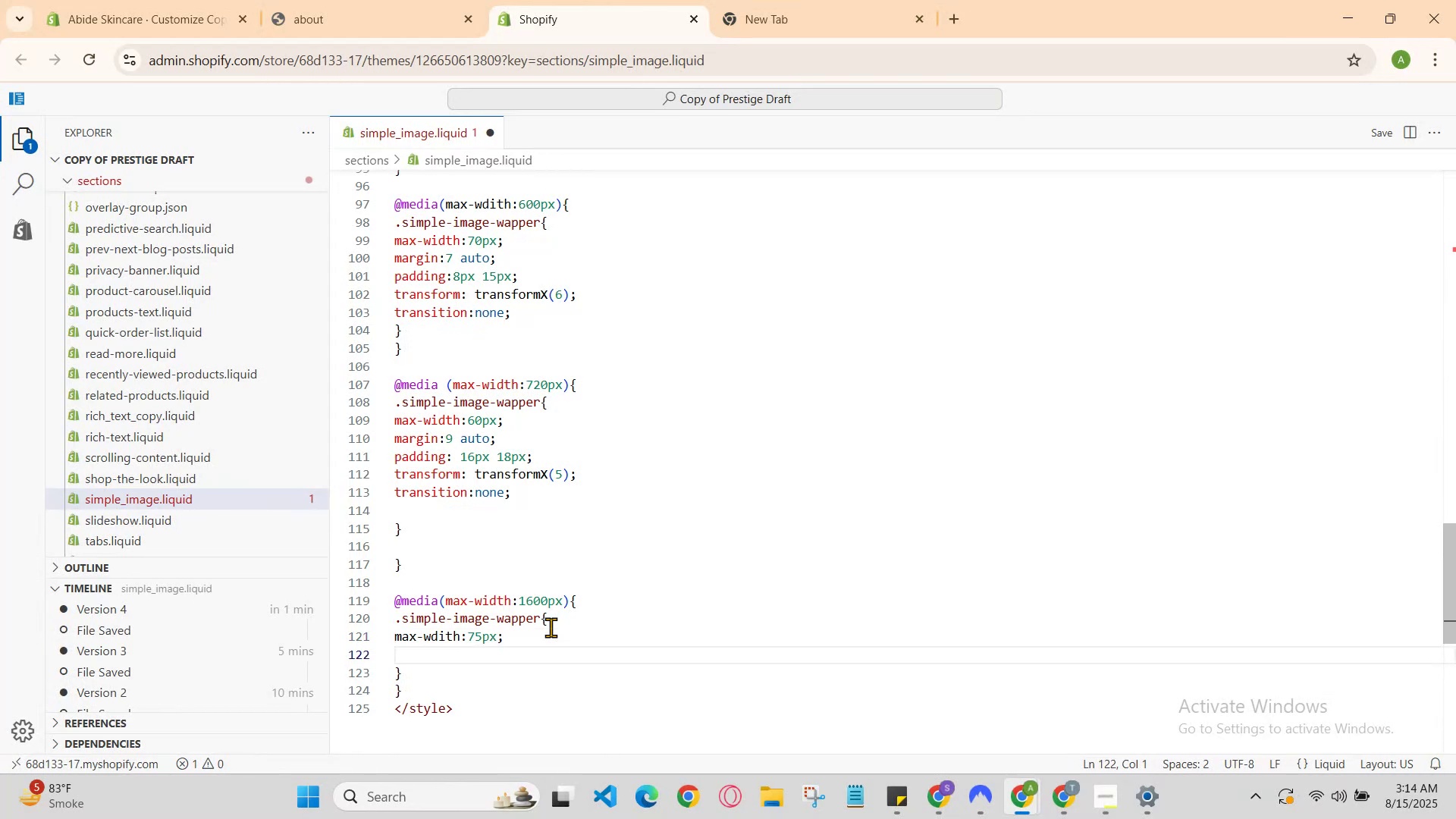 
type(mar\)
 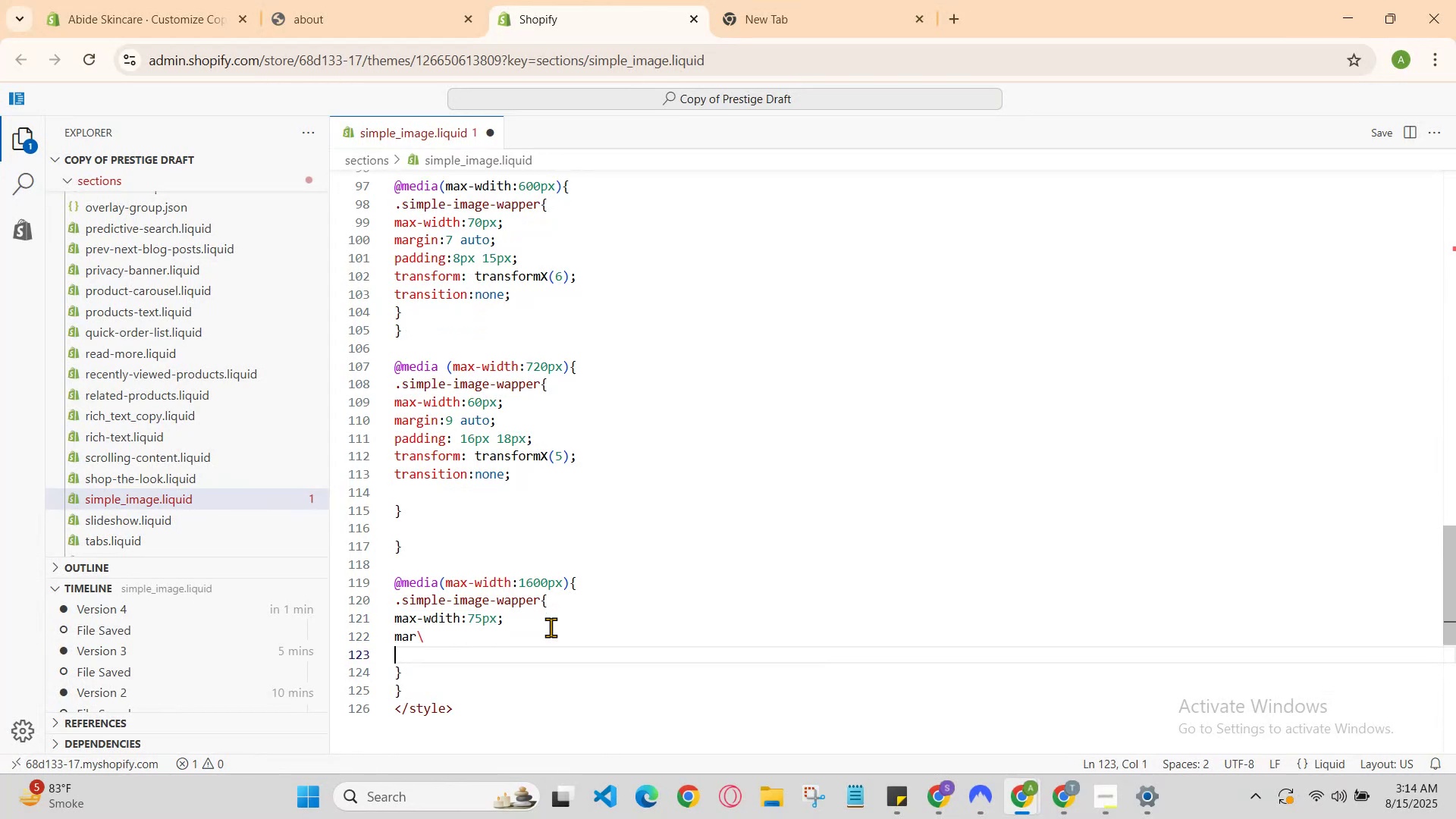 
key(Enter)
 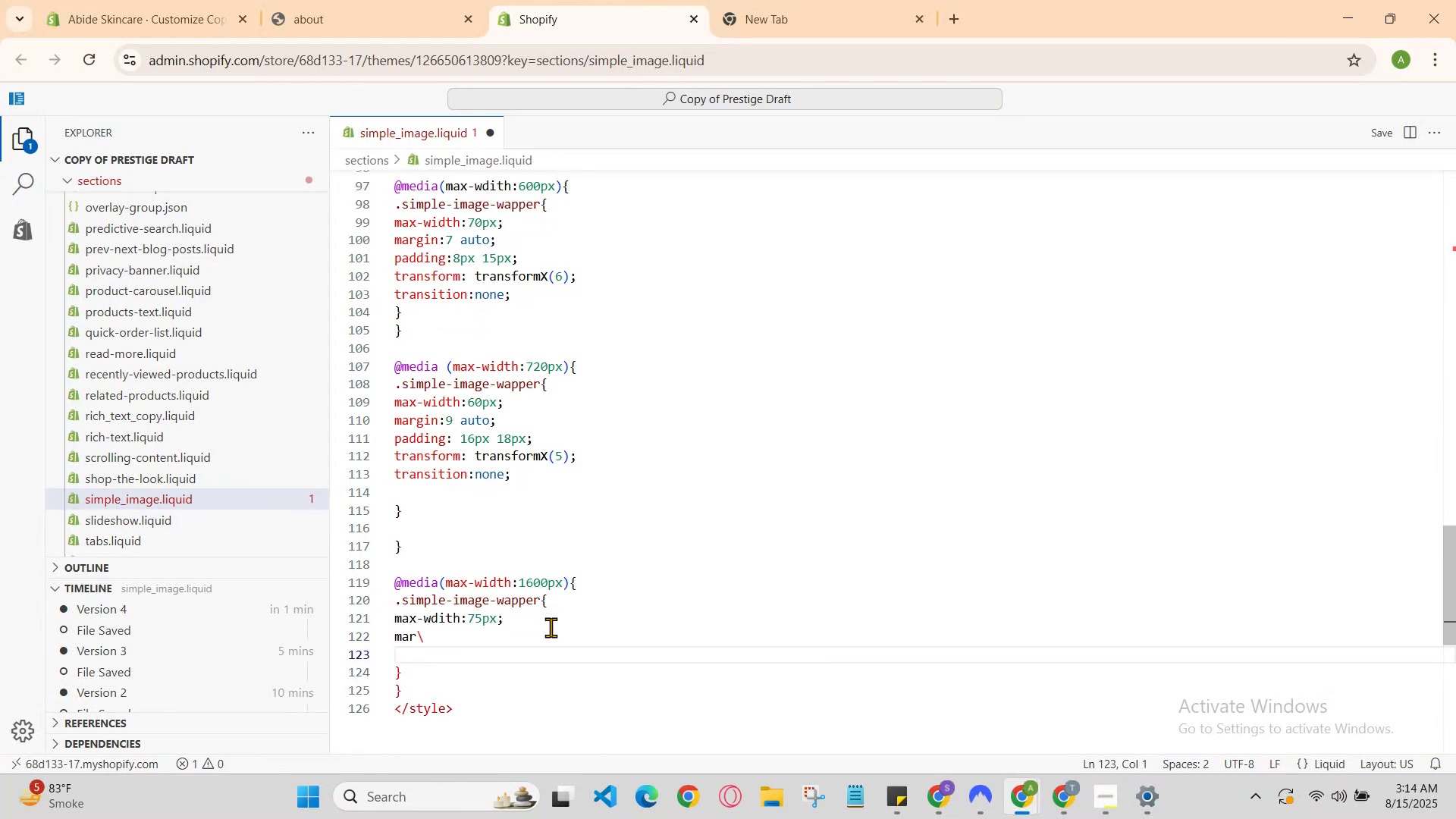 
key(Backspace)
key(Backspace)
type(gi)
 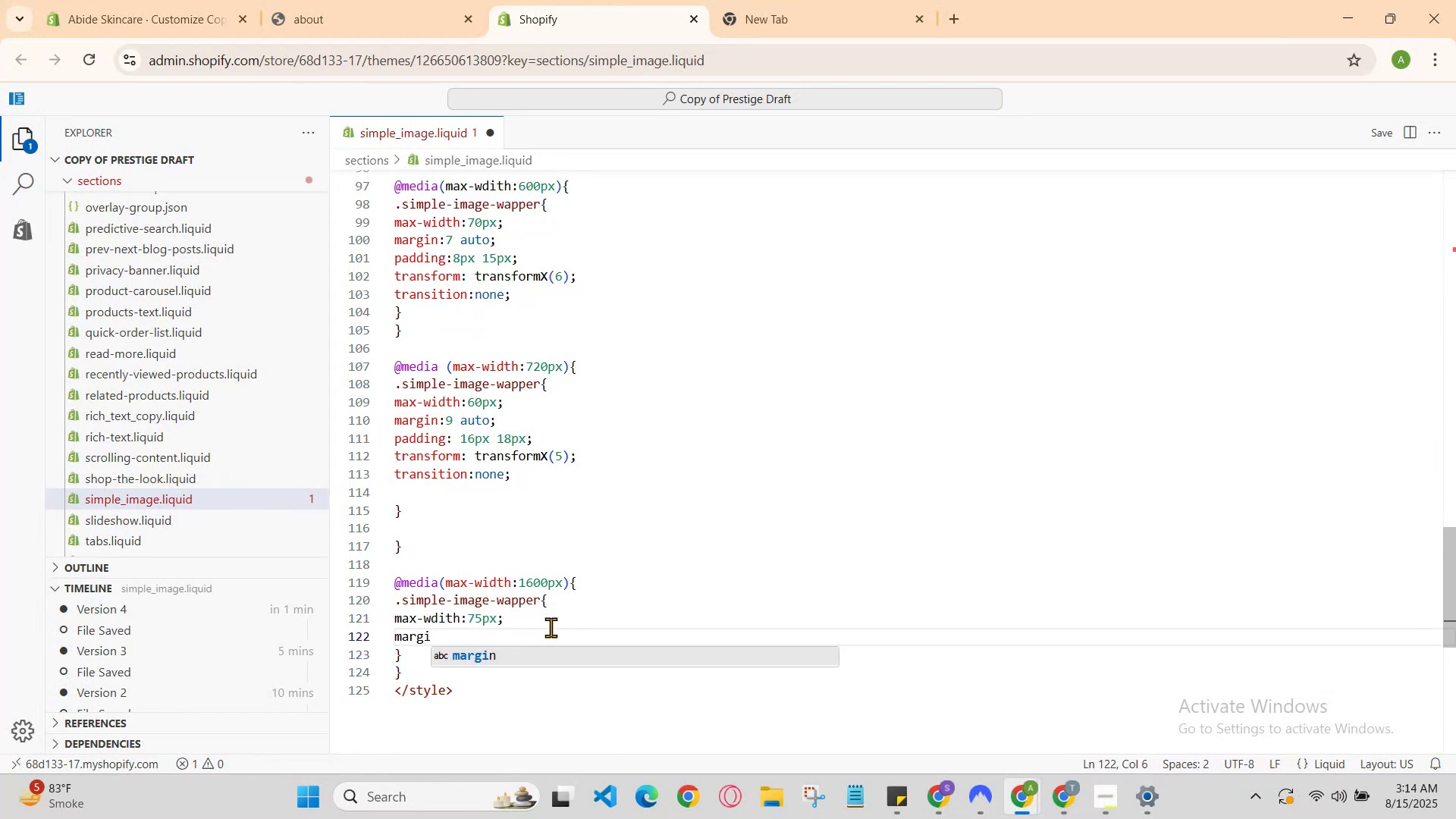 
key(Enter)
 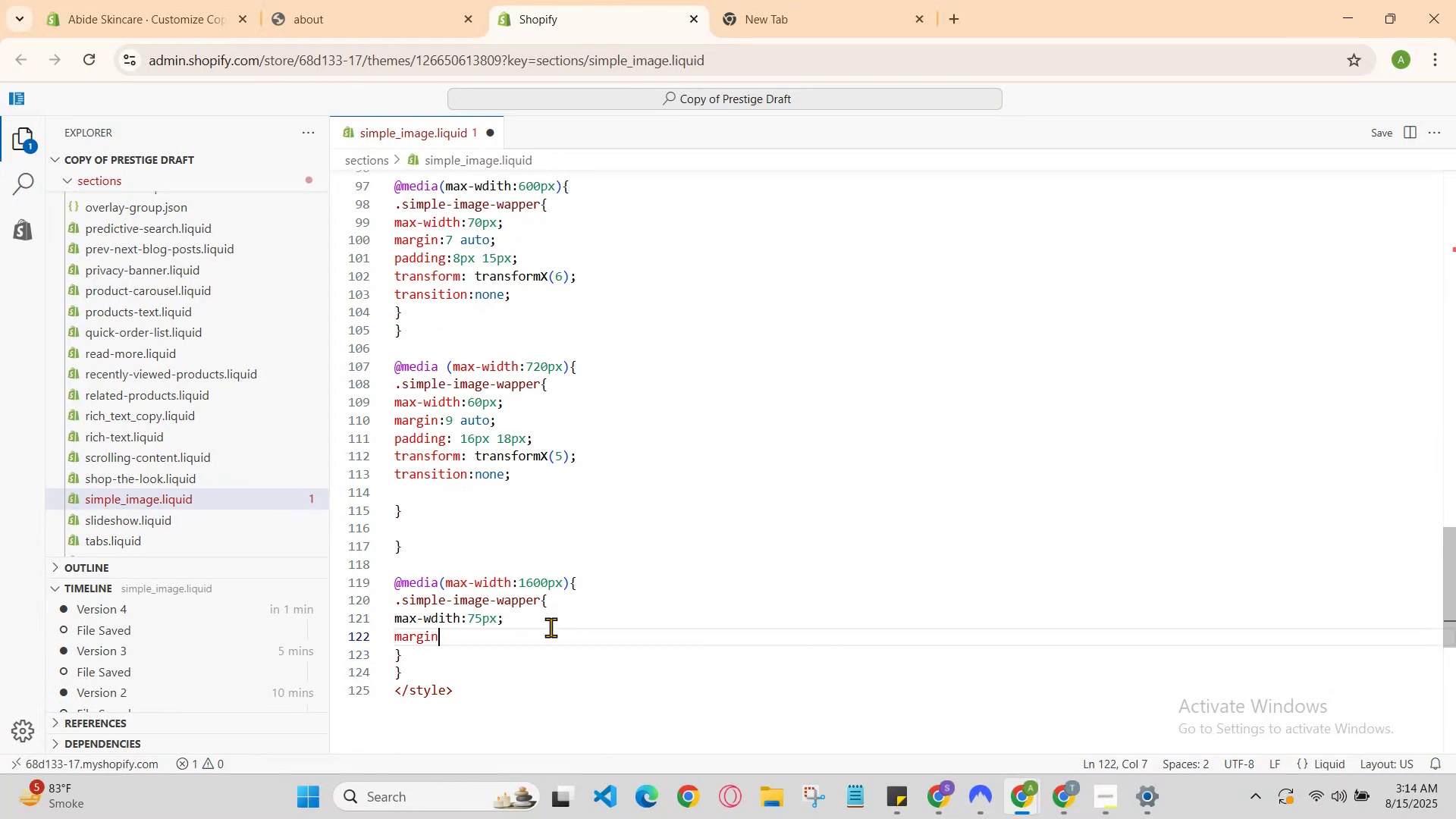 
key(Shift+Semicolon)
 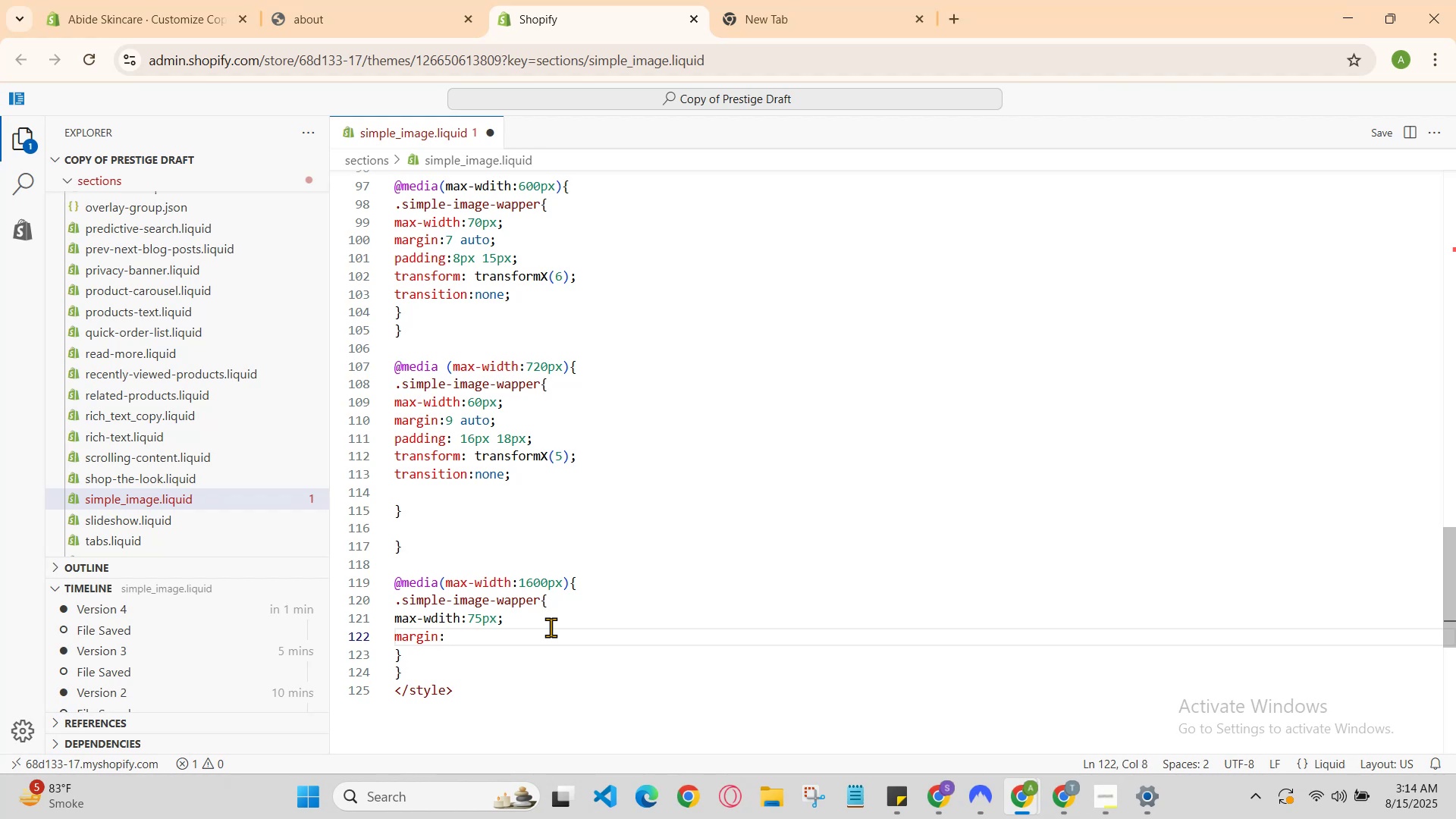 
key(ArrowUp)
 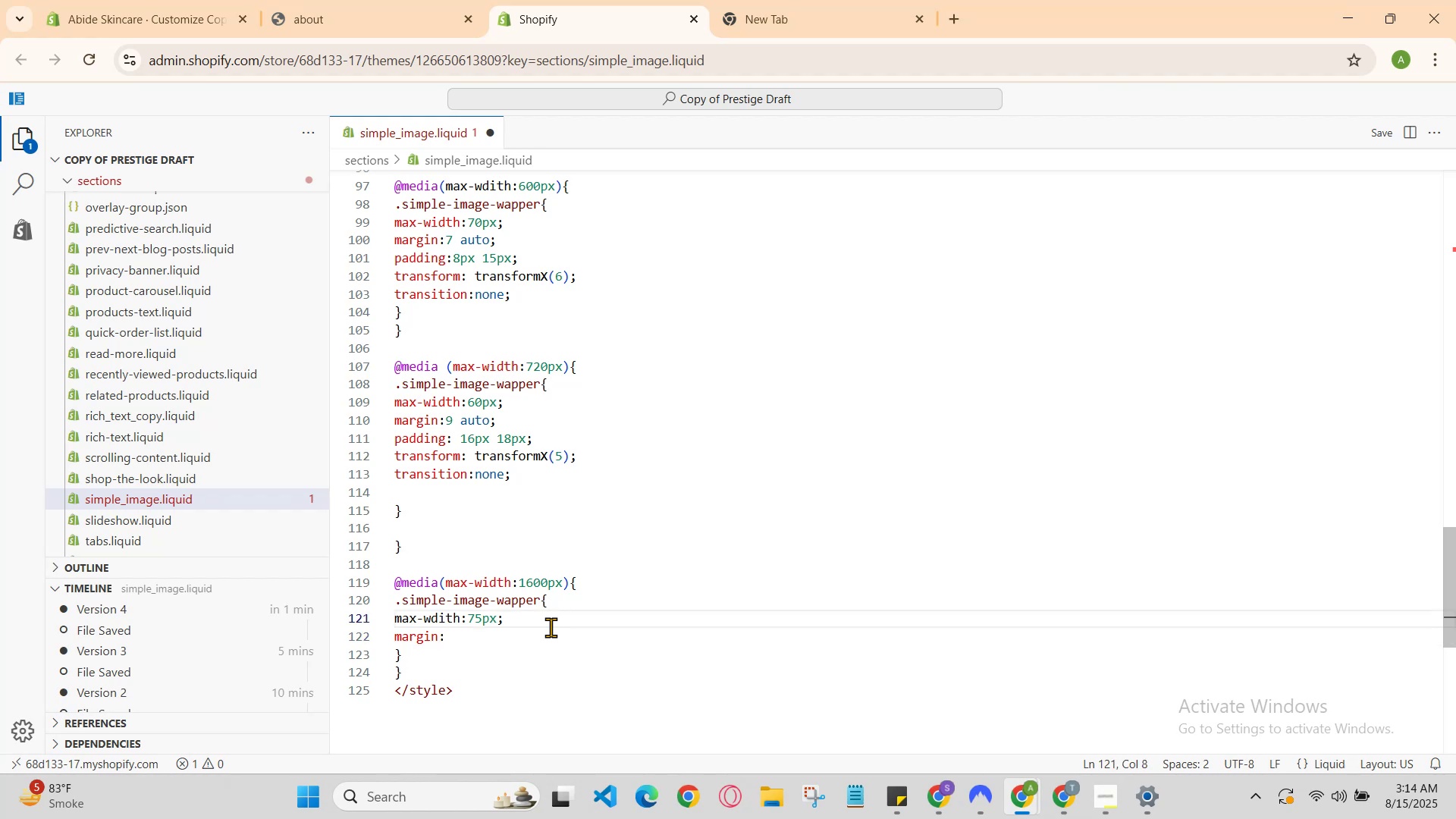 
key(ArrowLeft)
 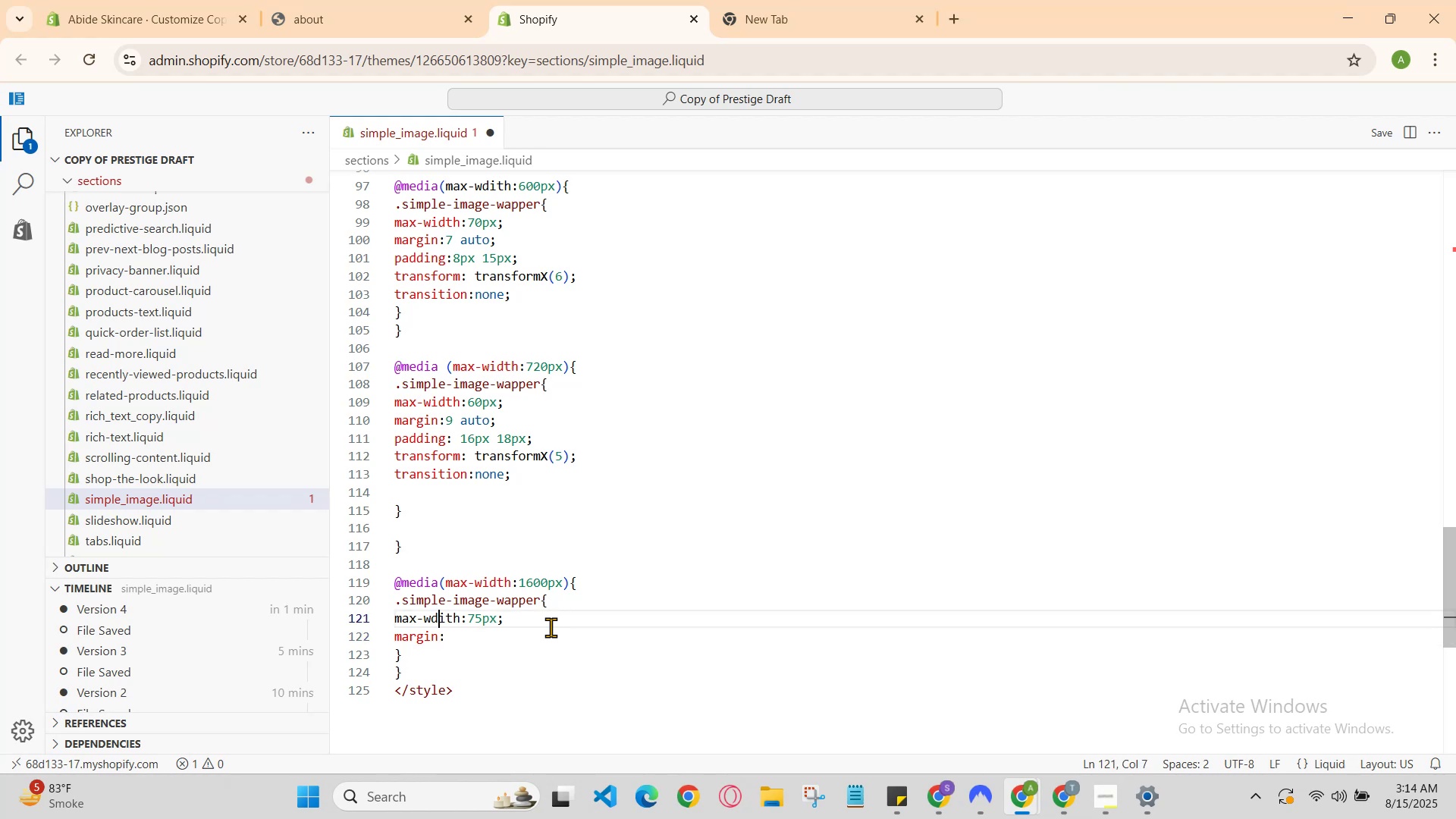 
key(ArrowRight)
 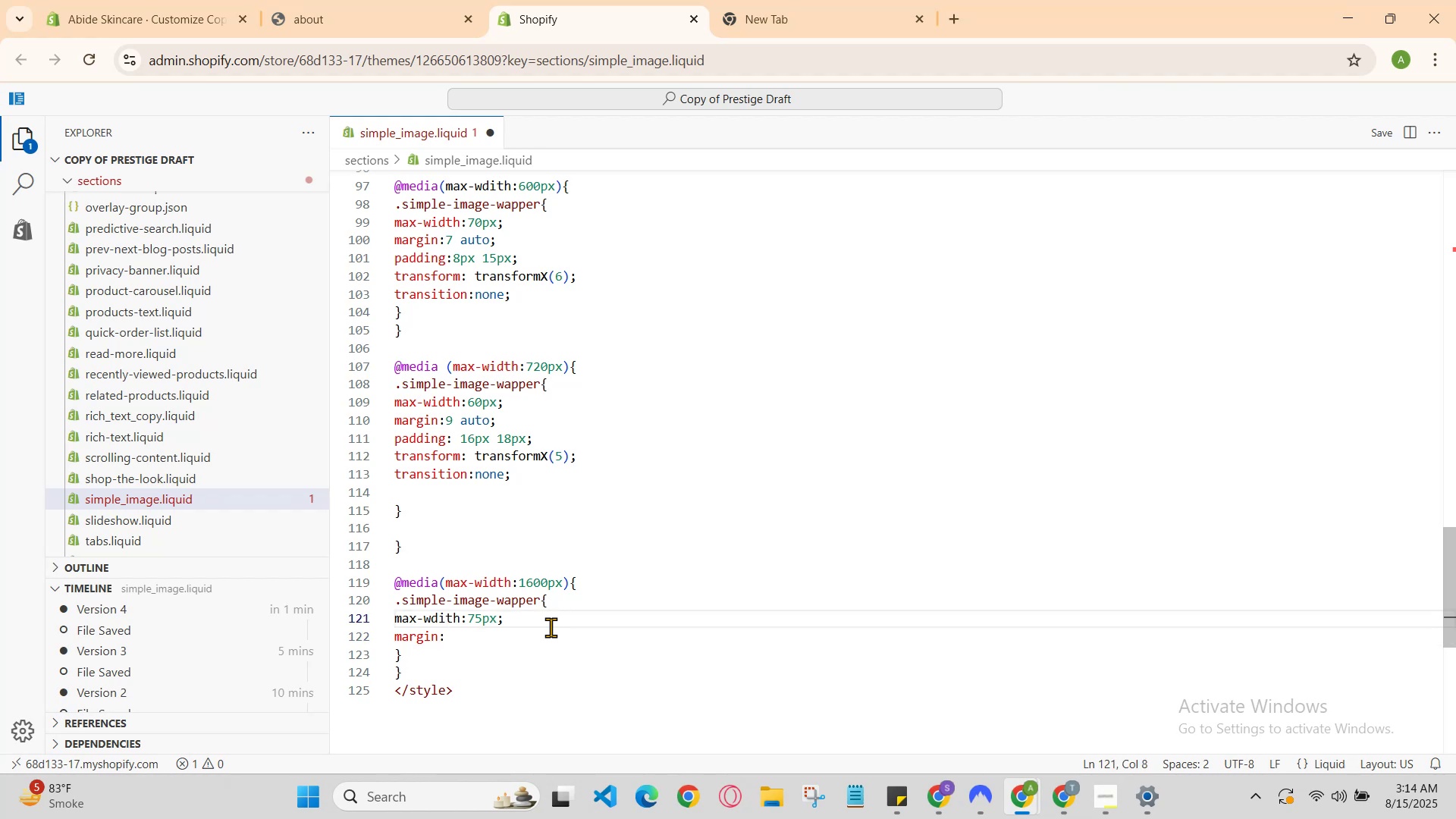 
key(Backspace)
key(Backspace)
type(id)
 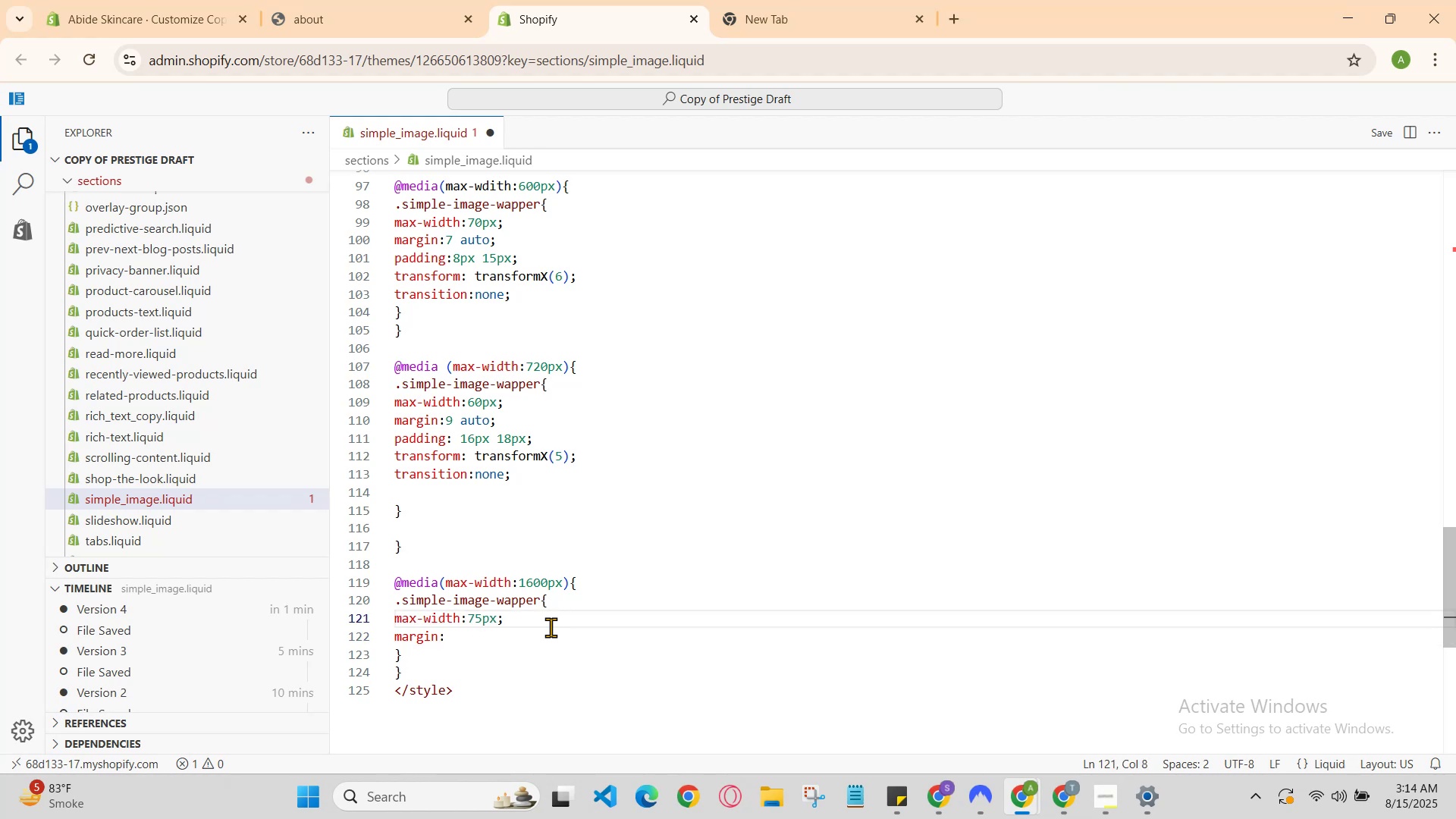 
key(ArrowDown)
 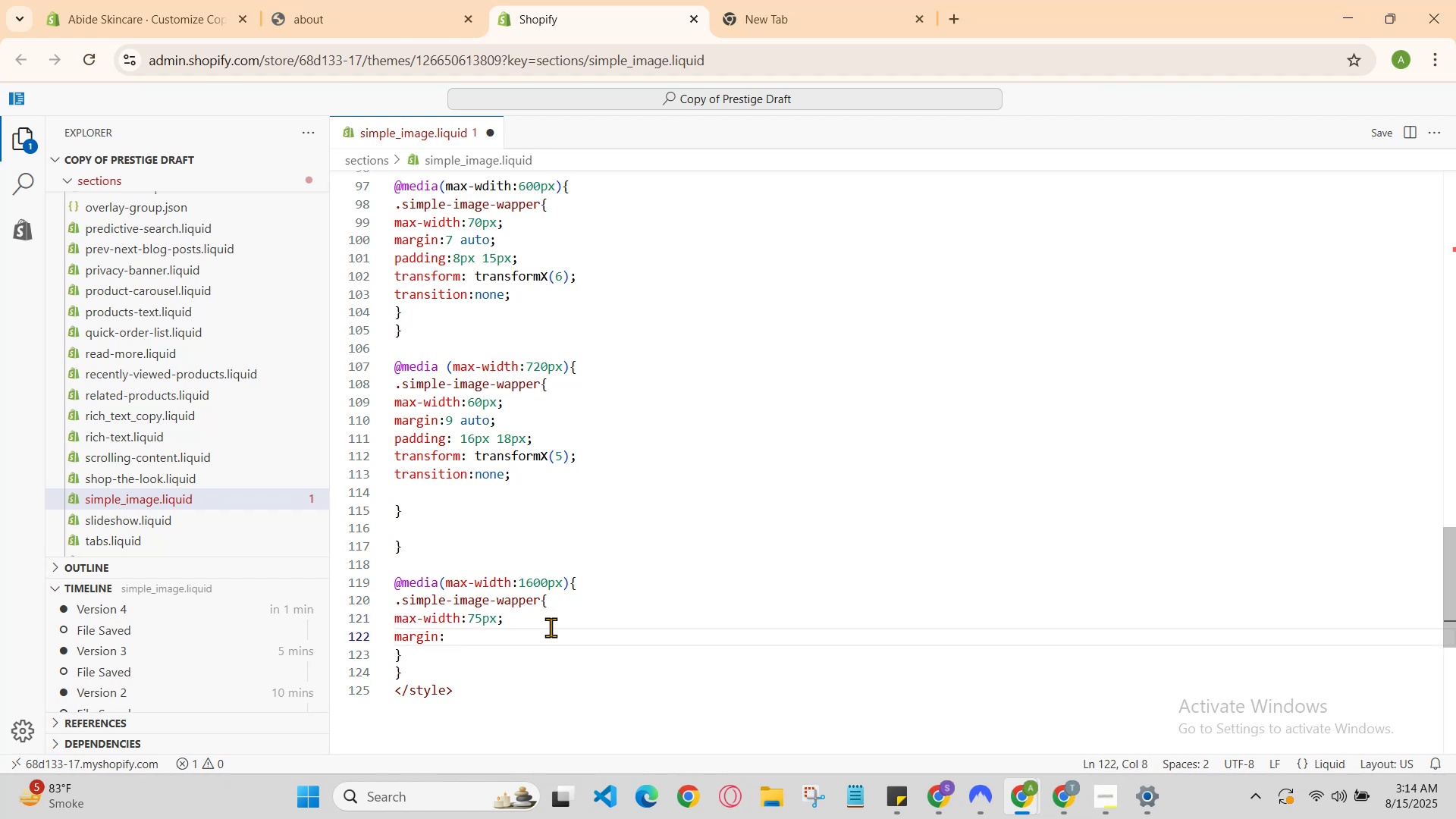 
key(ArrowLeft)
 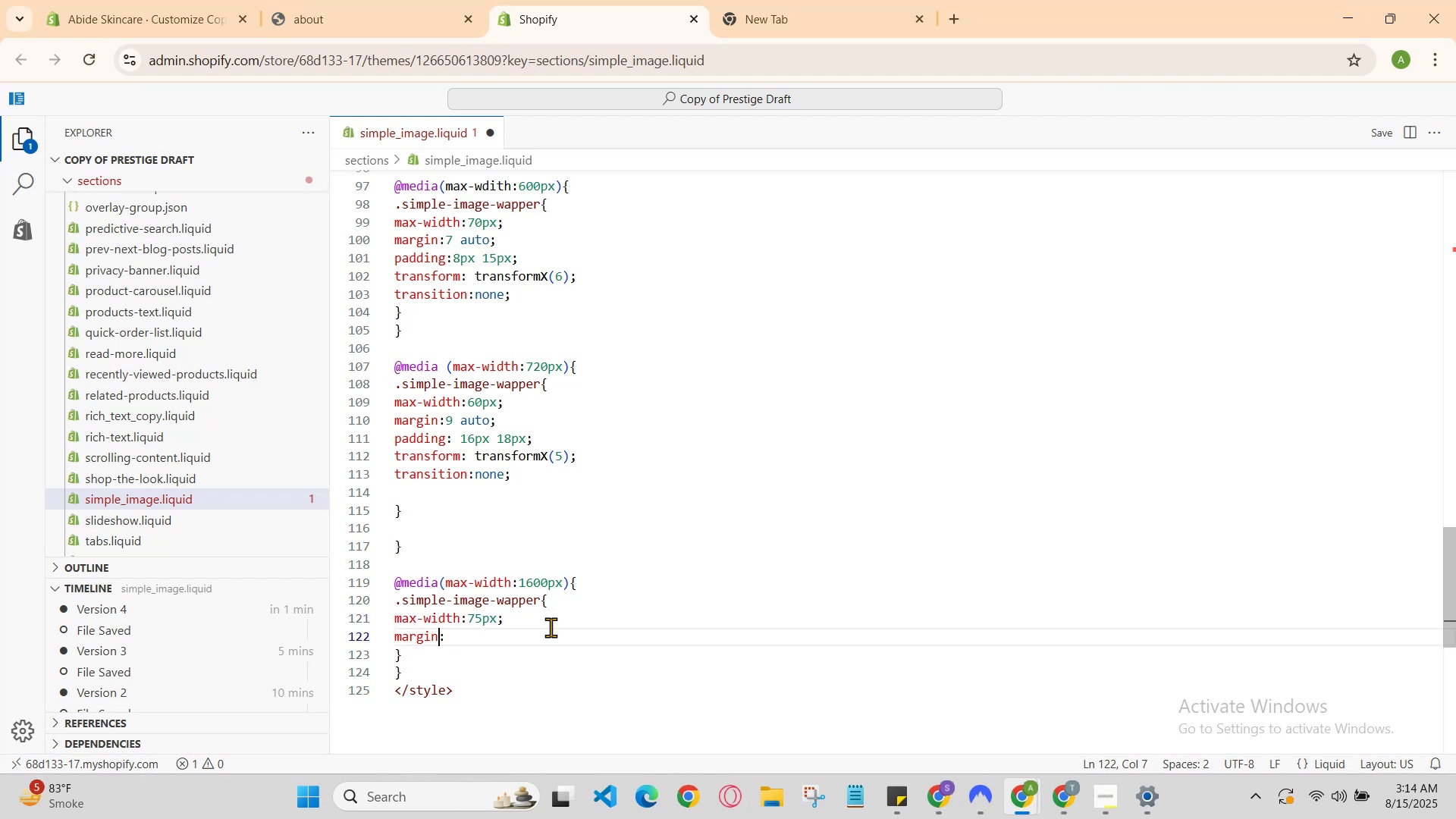 
key(ArrowRight)
 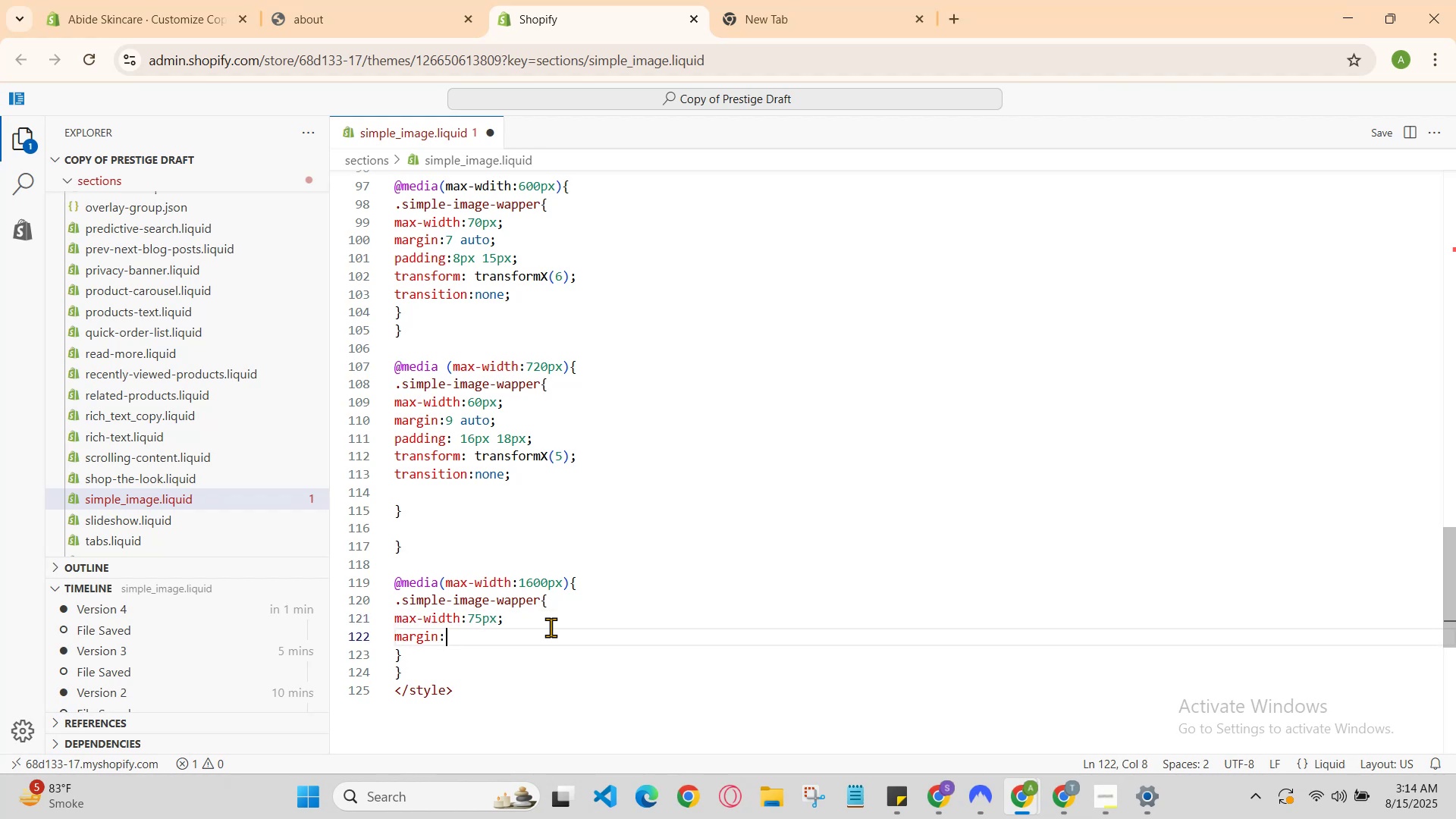 
type(10p)
key(Backspace)
type( auto;)
 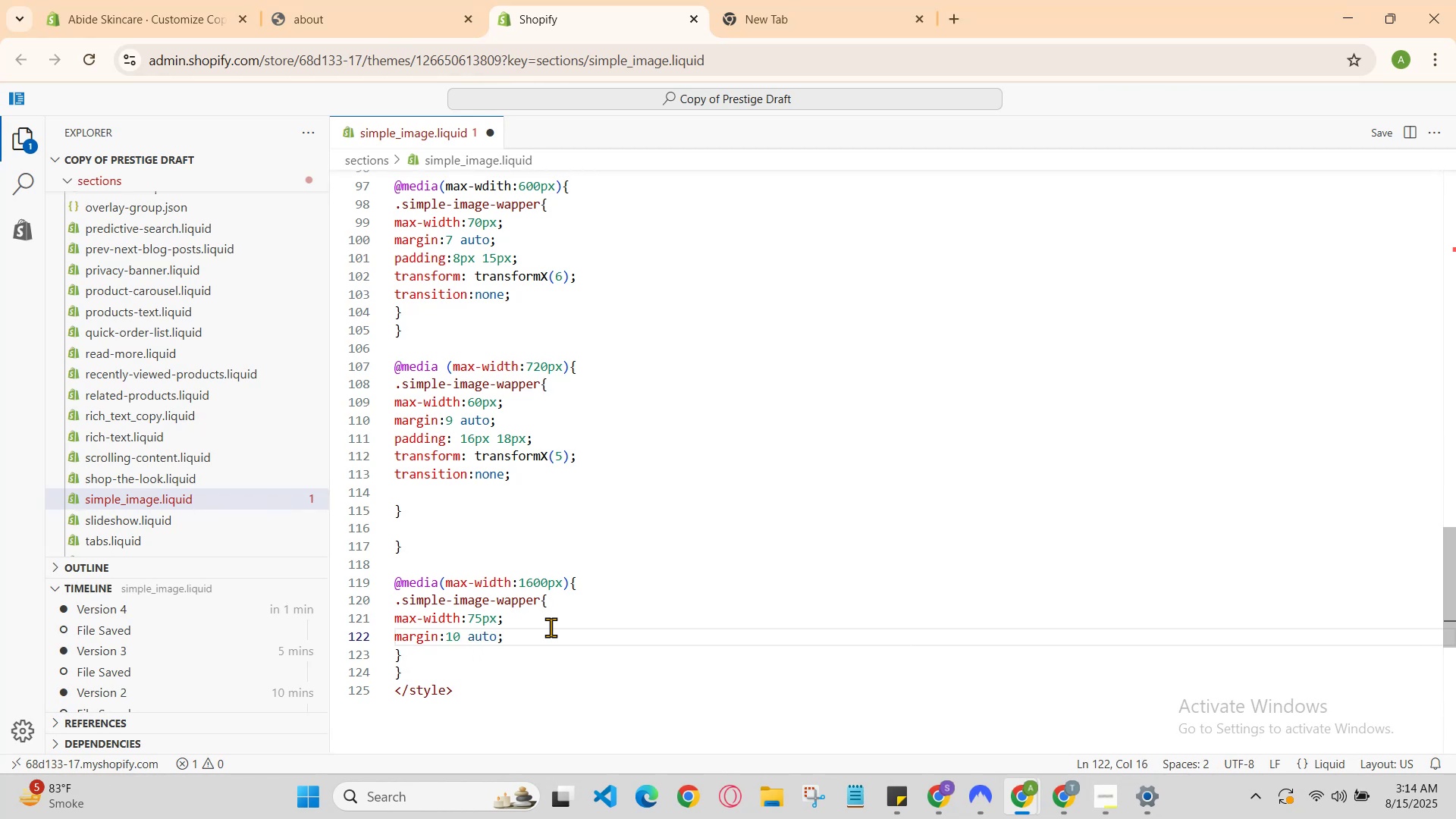 
key(Enter)
 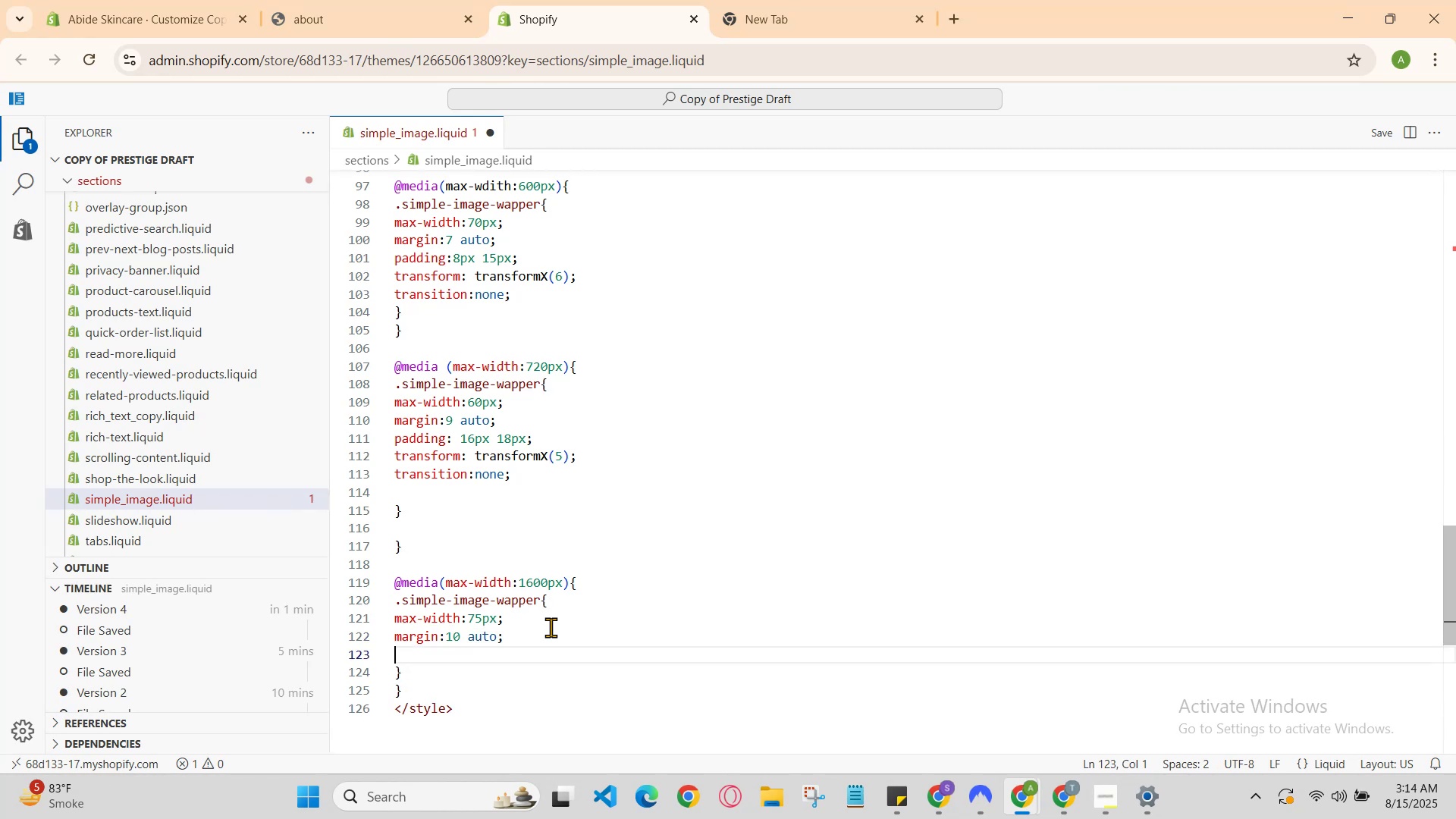 
type(pa)
 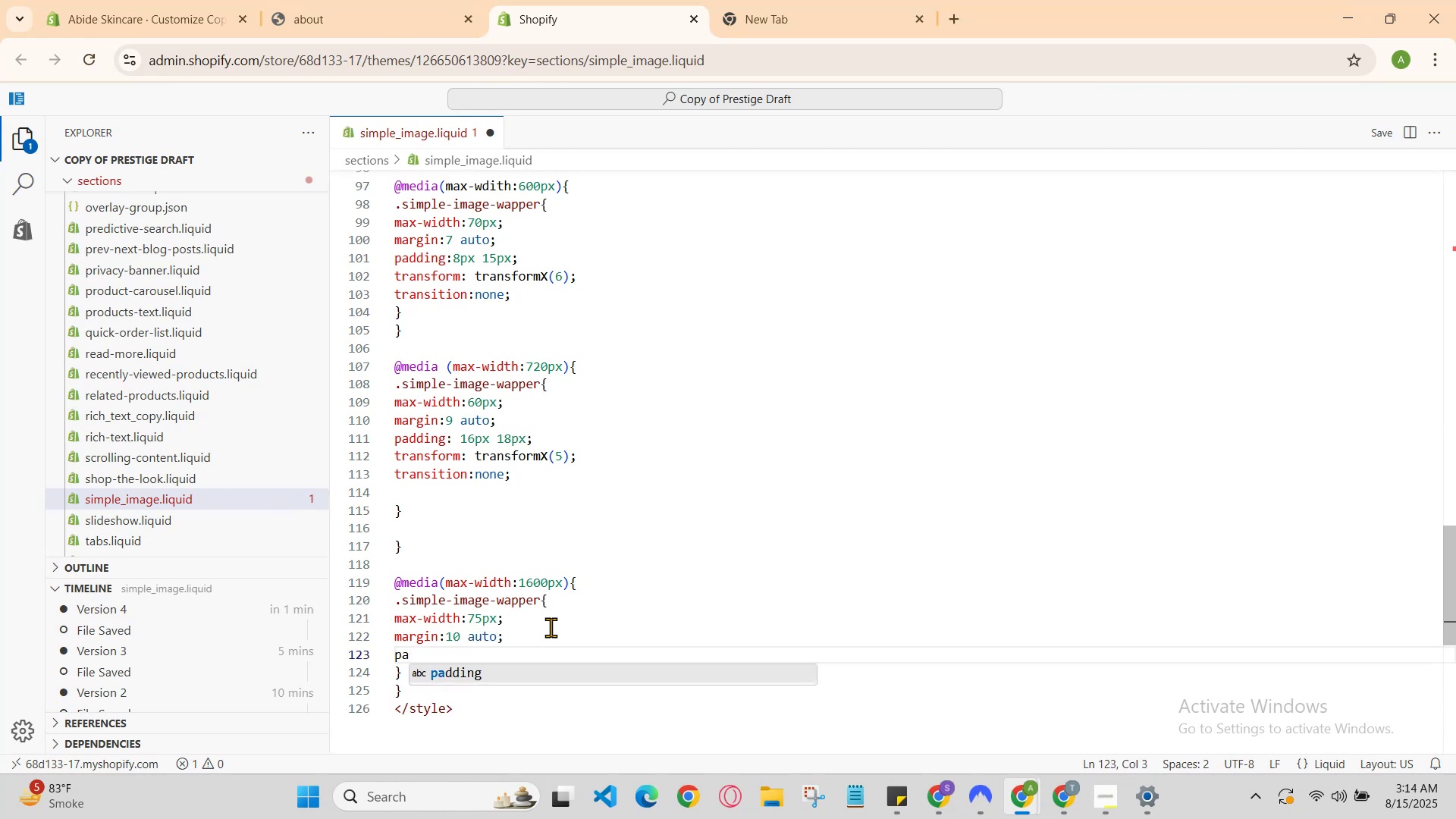 
key(Enter)
 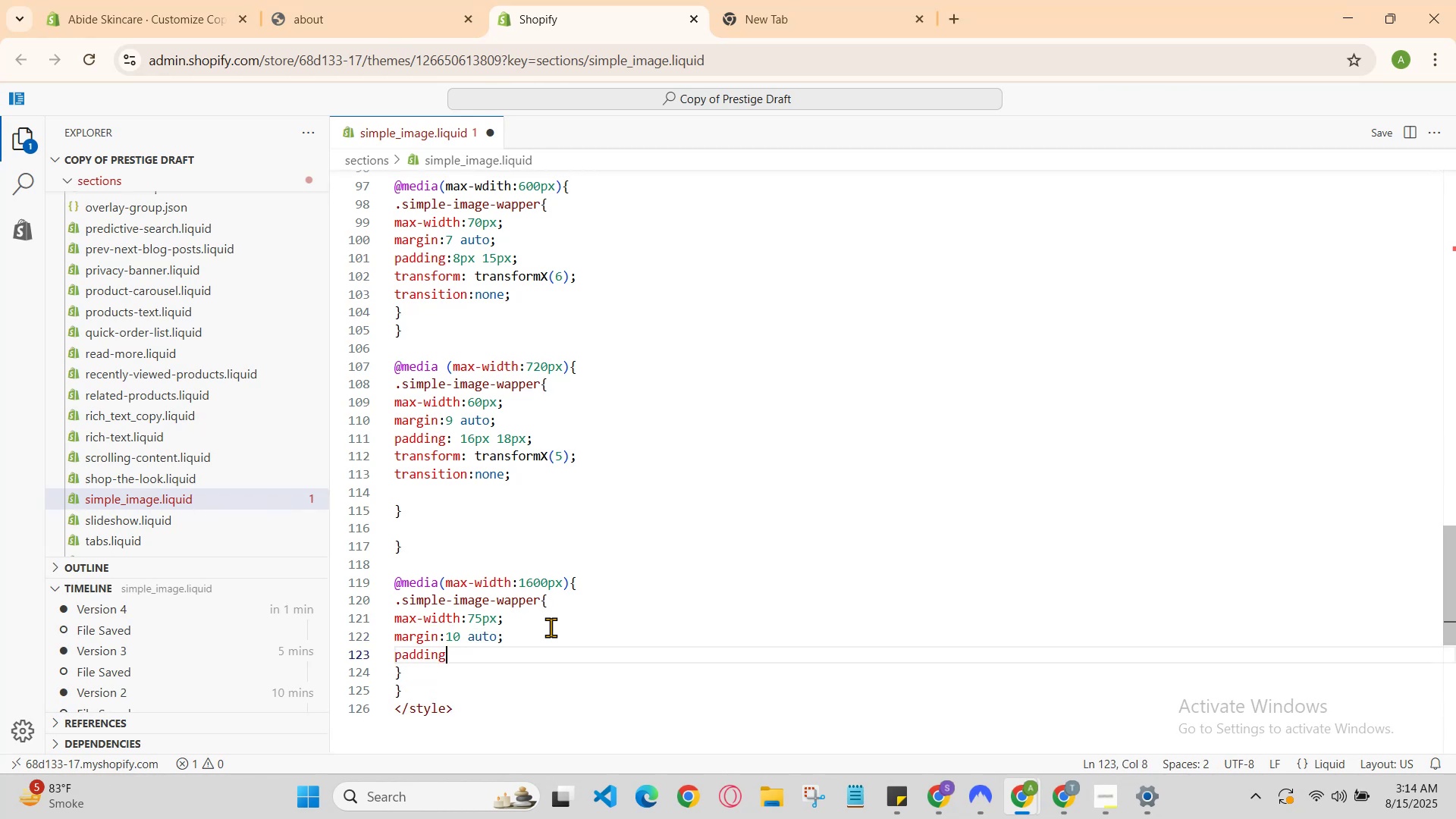 
type(: )
key(Backspace)
type(4)
key(Backspace)
type(5)
key(Backspace)
type(6px 16px;)
 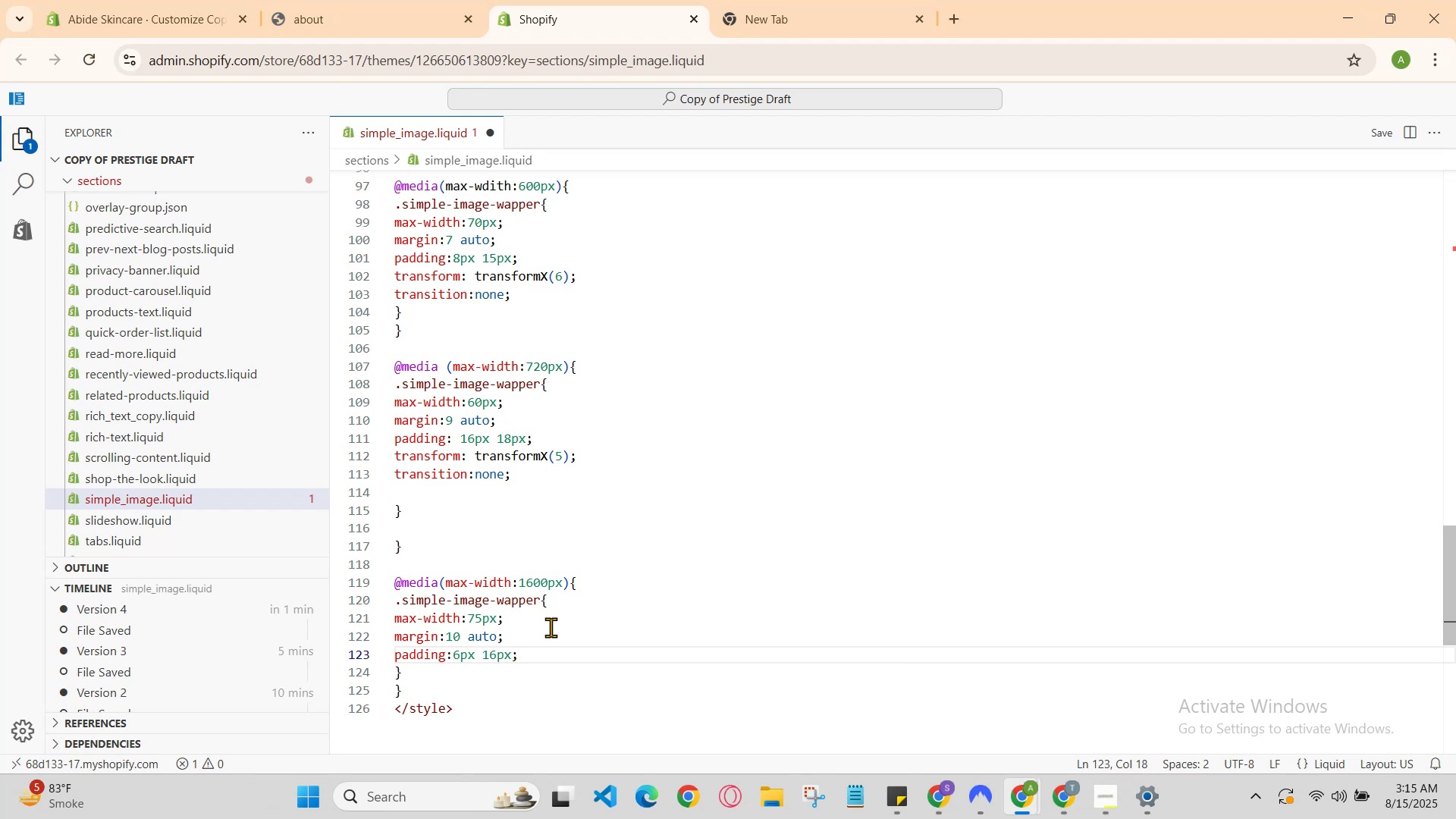 
key(Enter)
 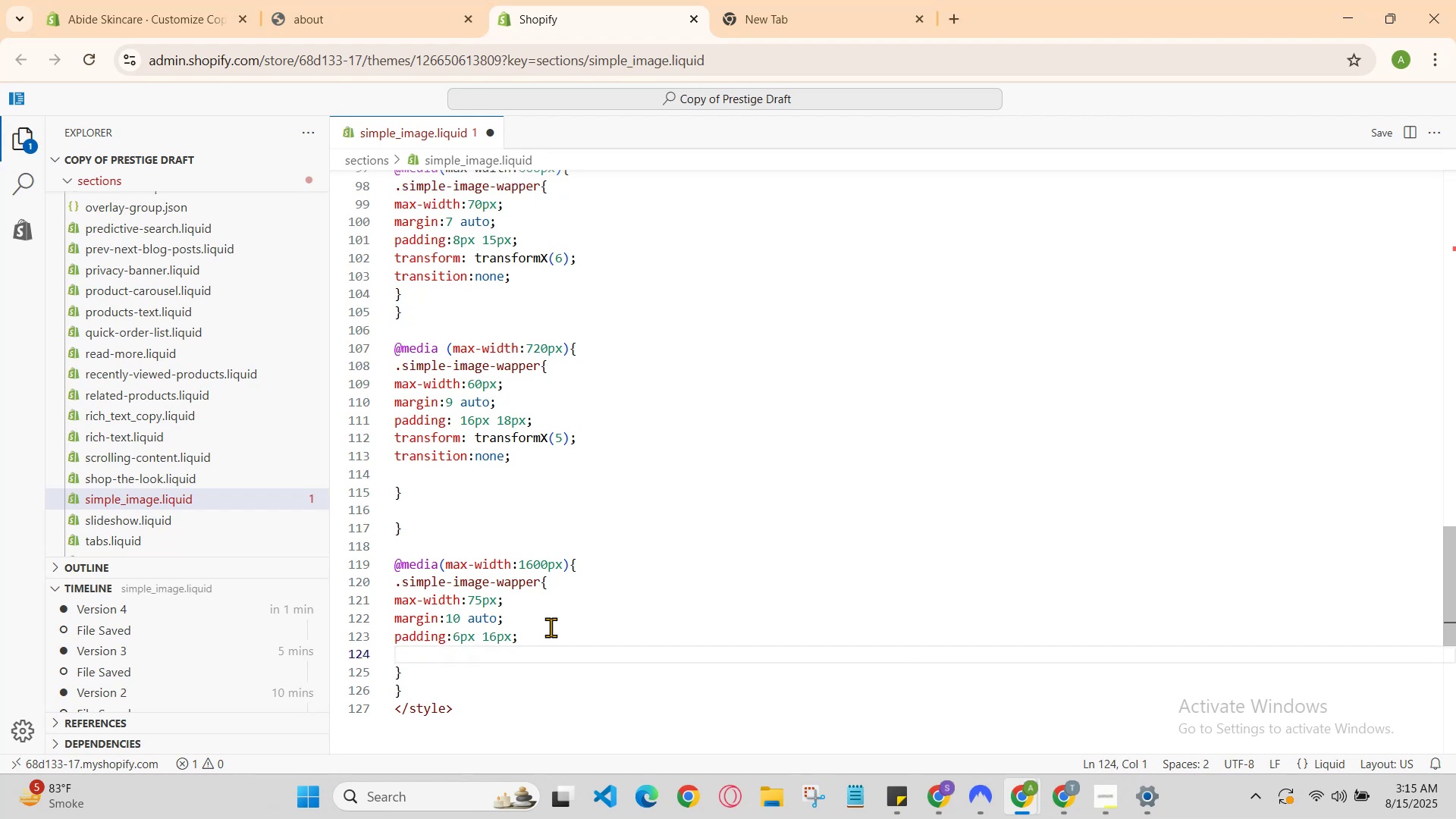 
type(ta)
 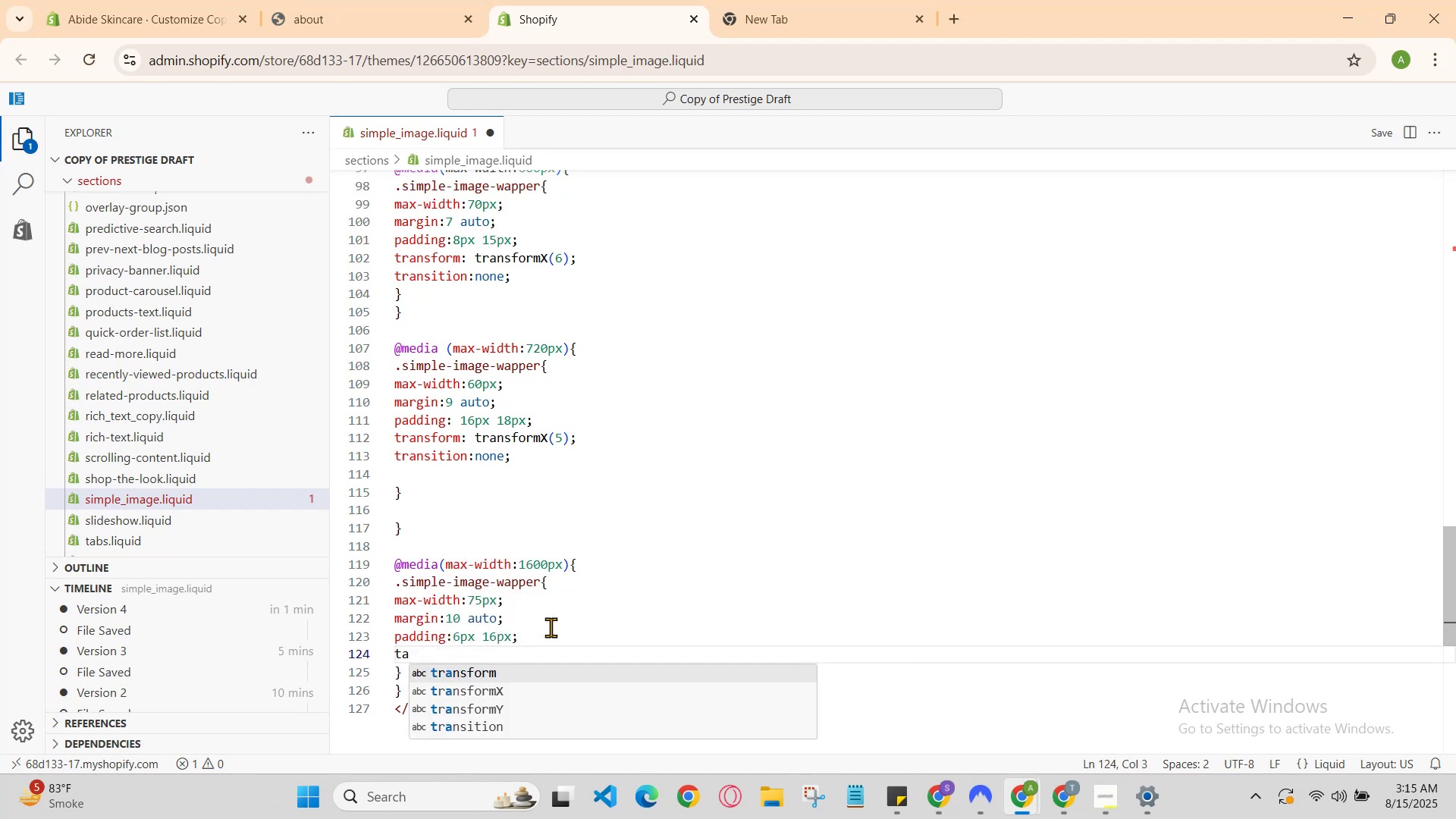 
key(Enter)
 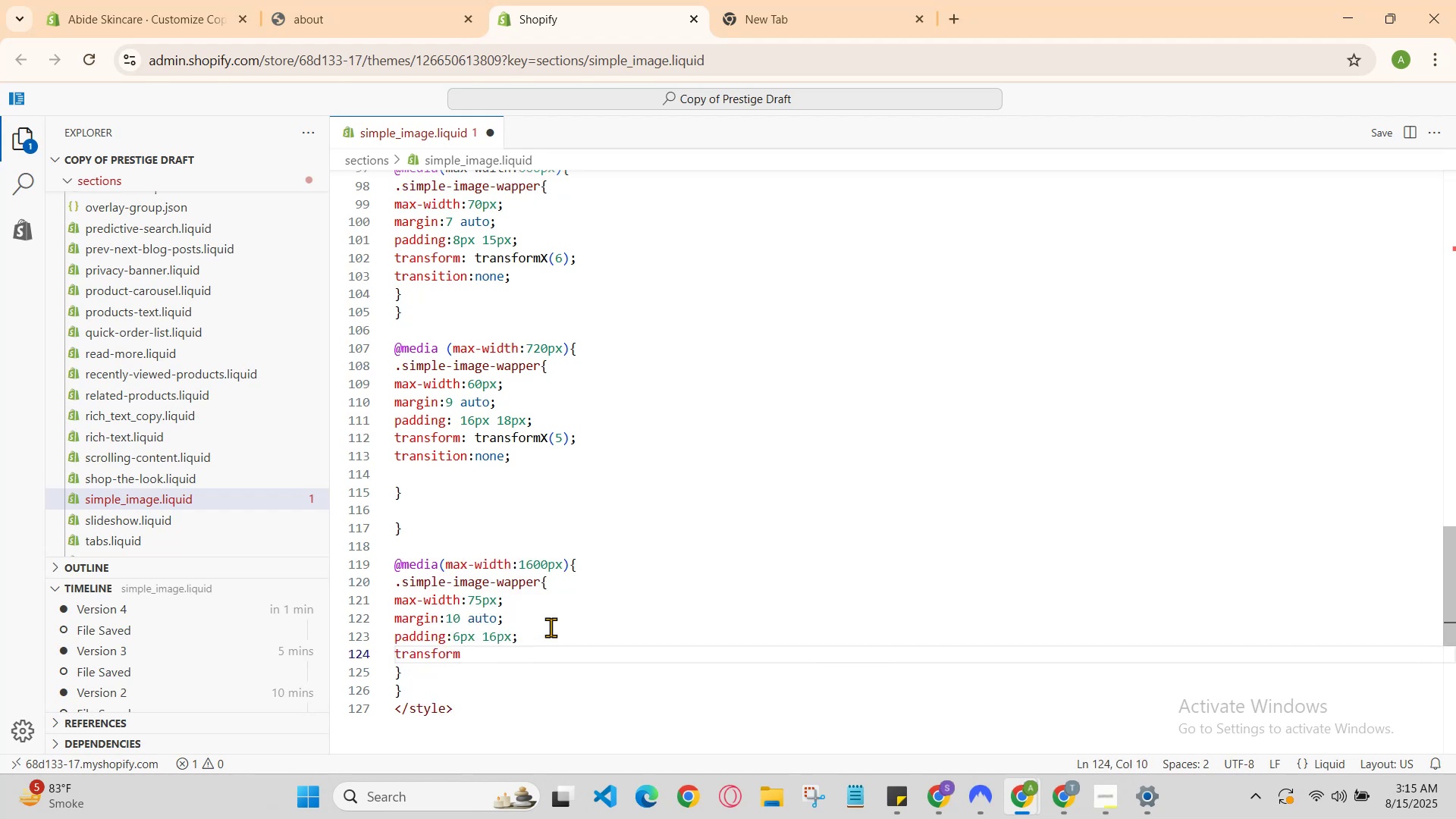 
key(Shift+Semicolon)
 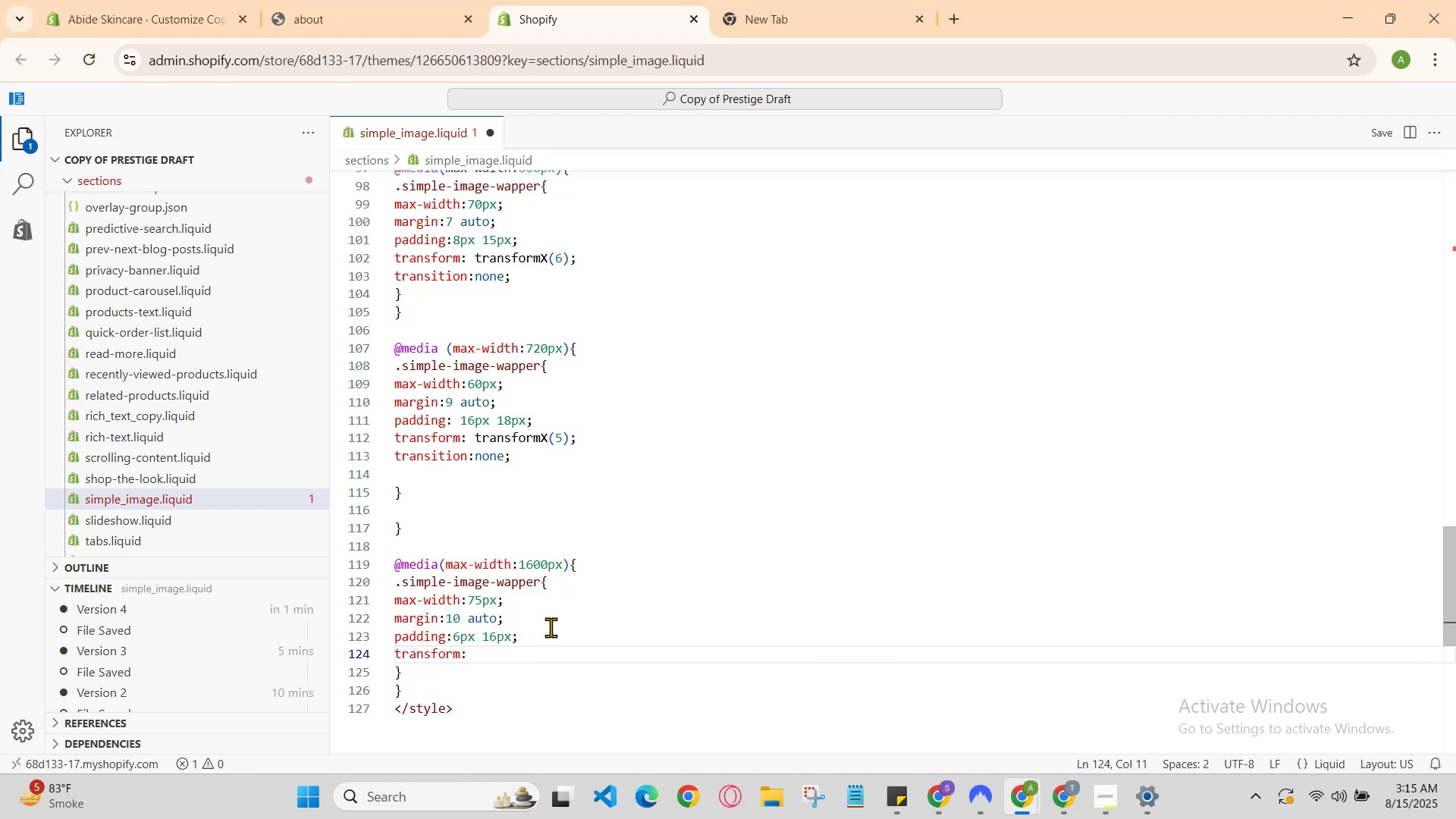 
key(T)
 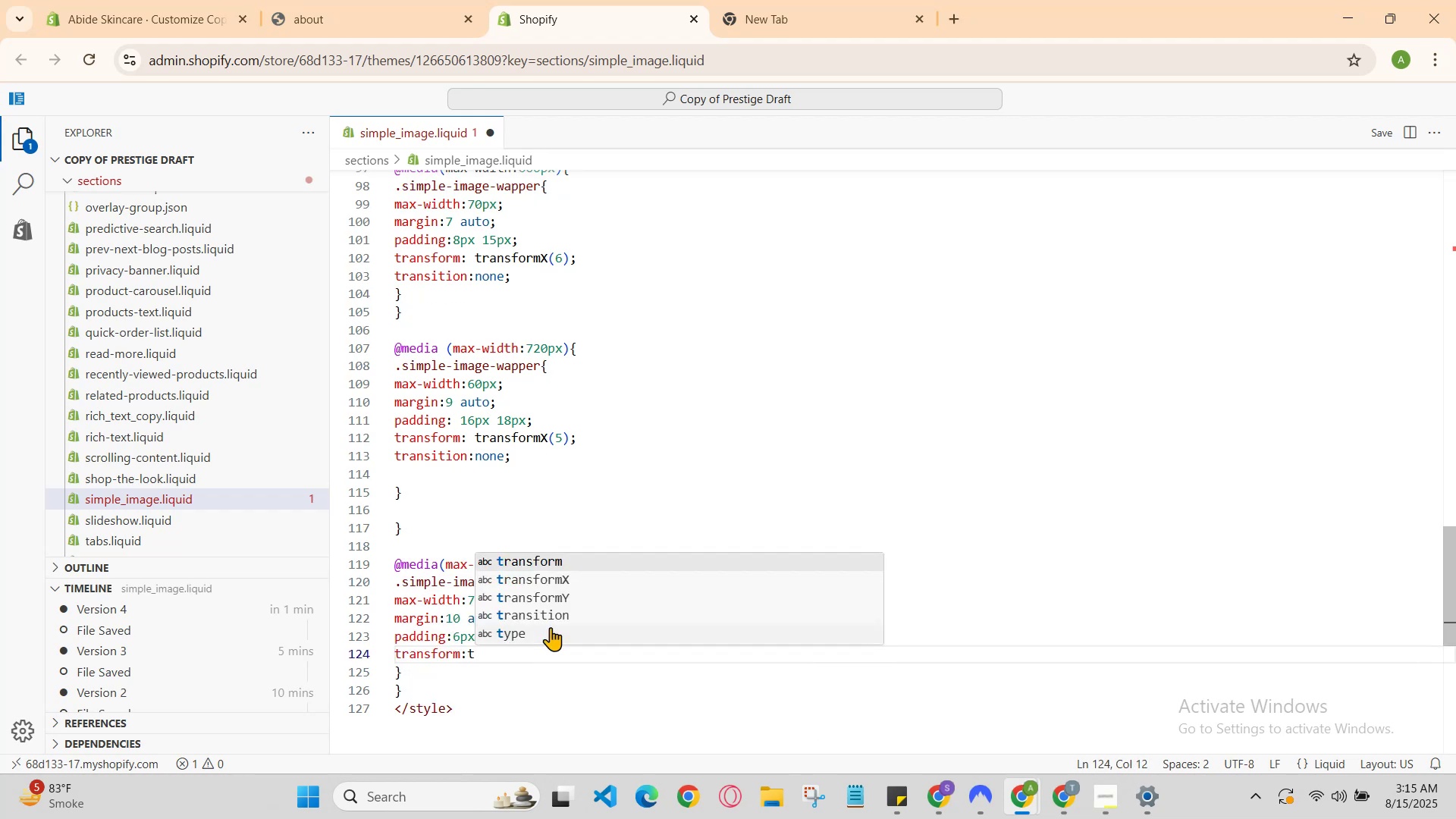 
key(ArrowDown)
 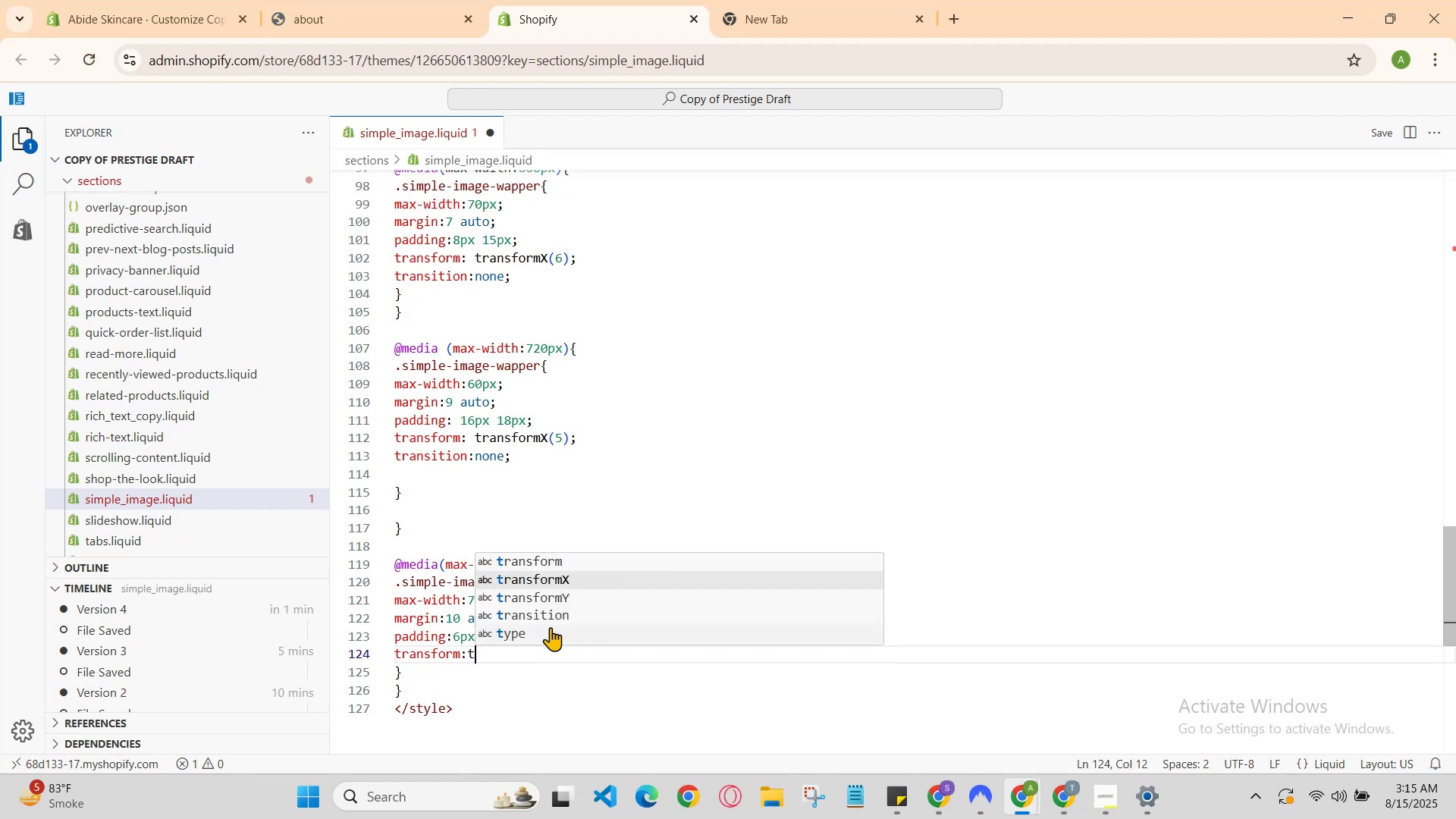 
key(ArrowDown)
 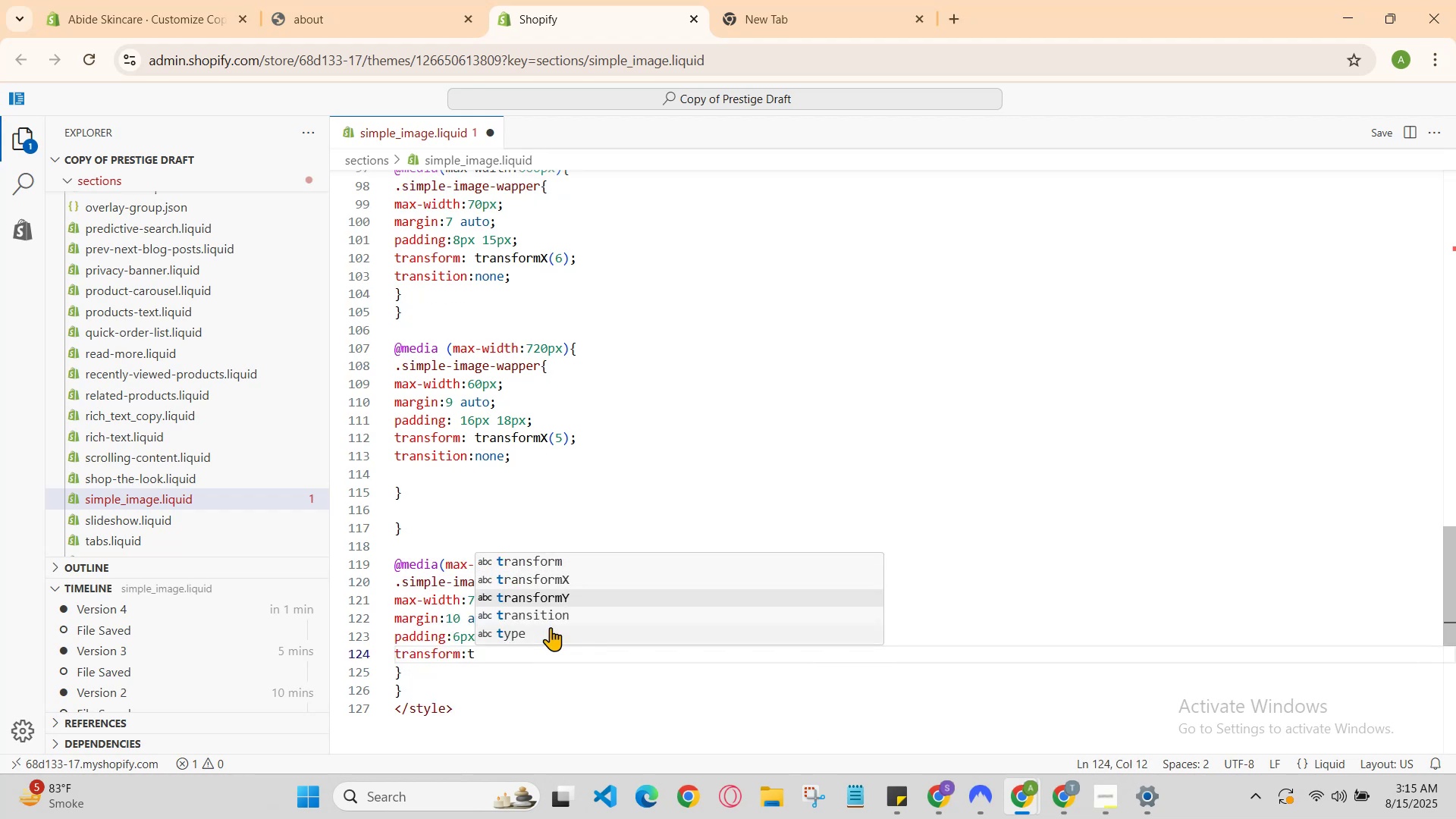 
key(Enter)
 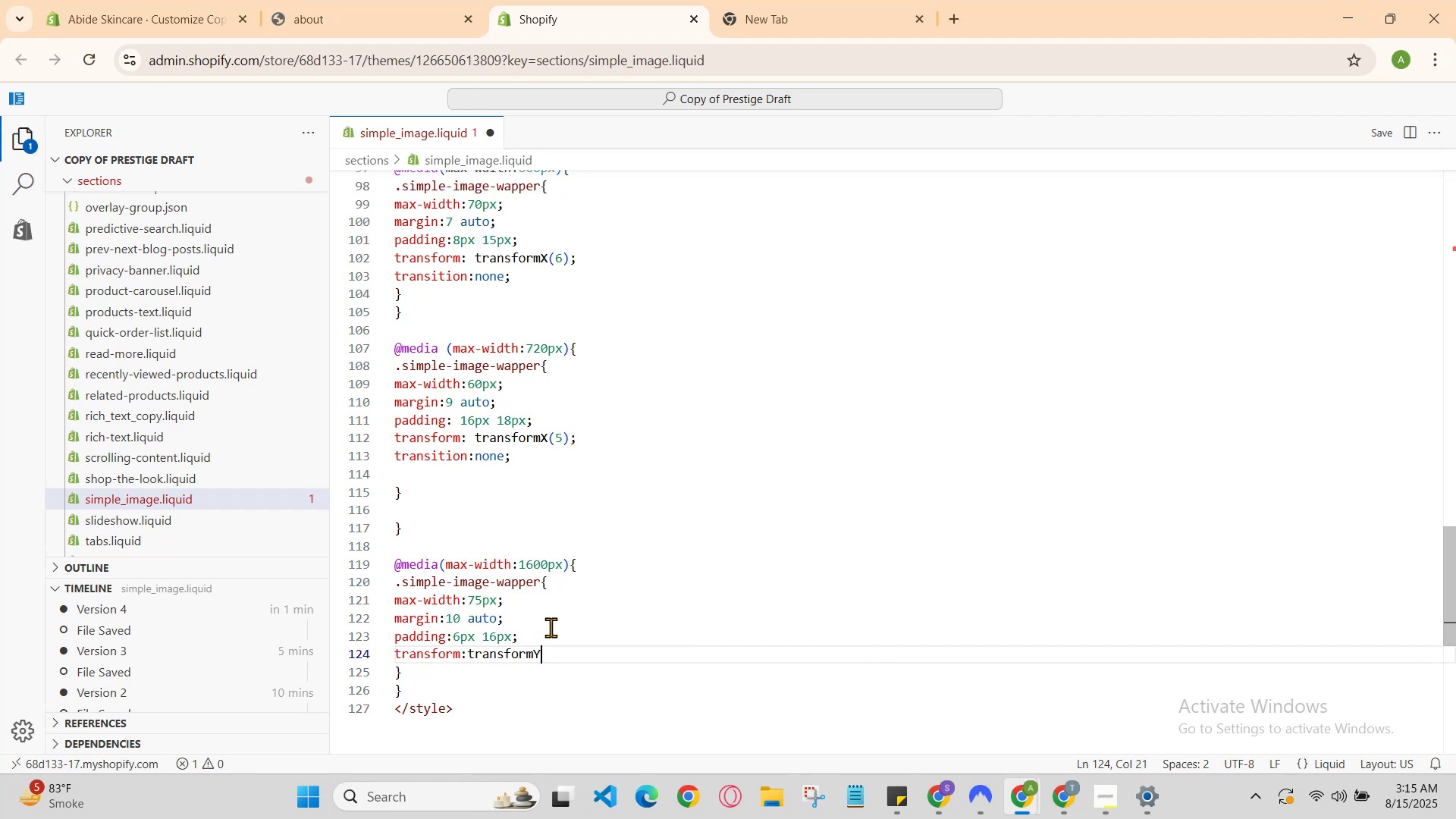 
type((0)
 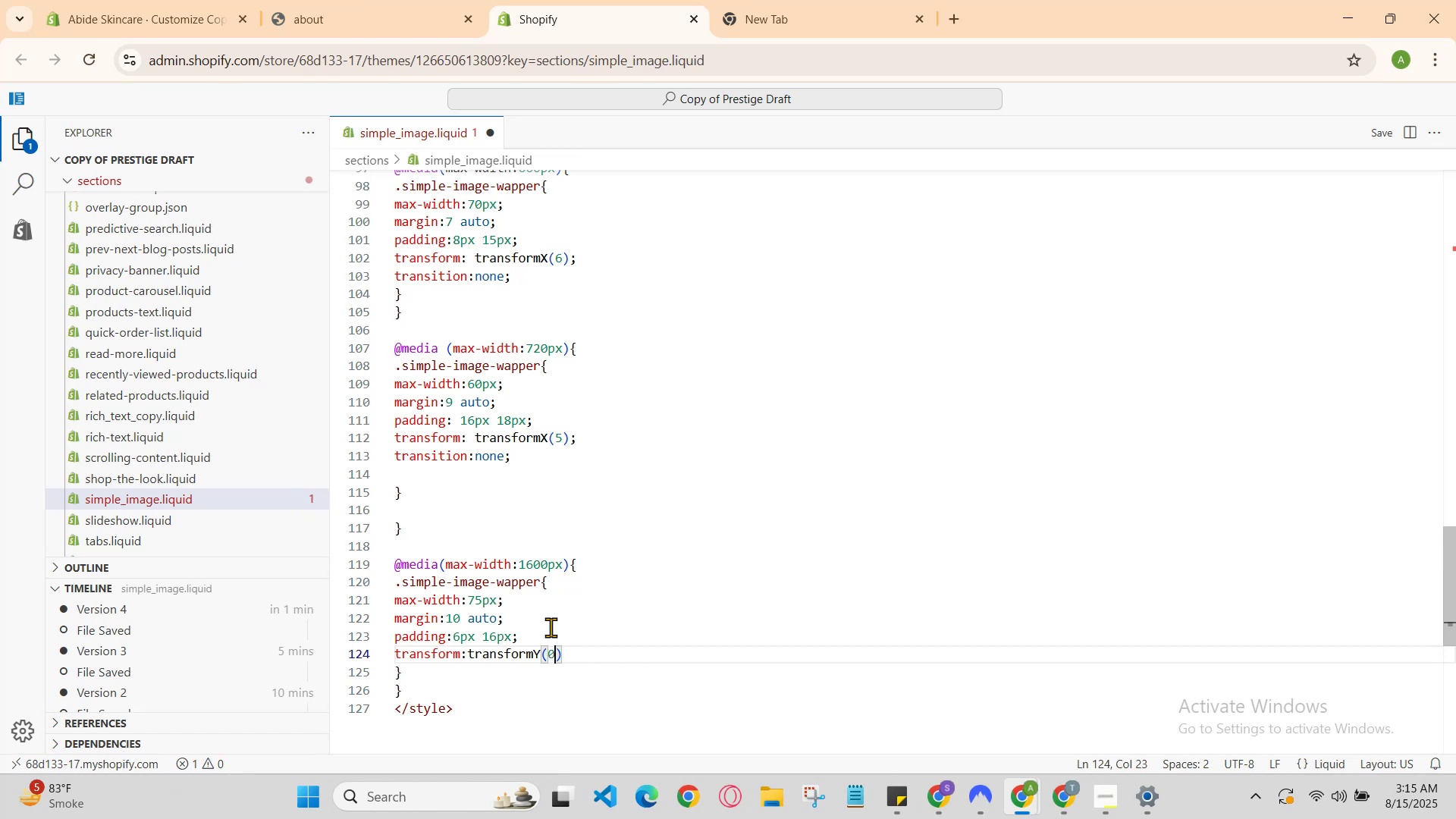 
key(ArrowRight)
 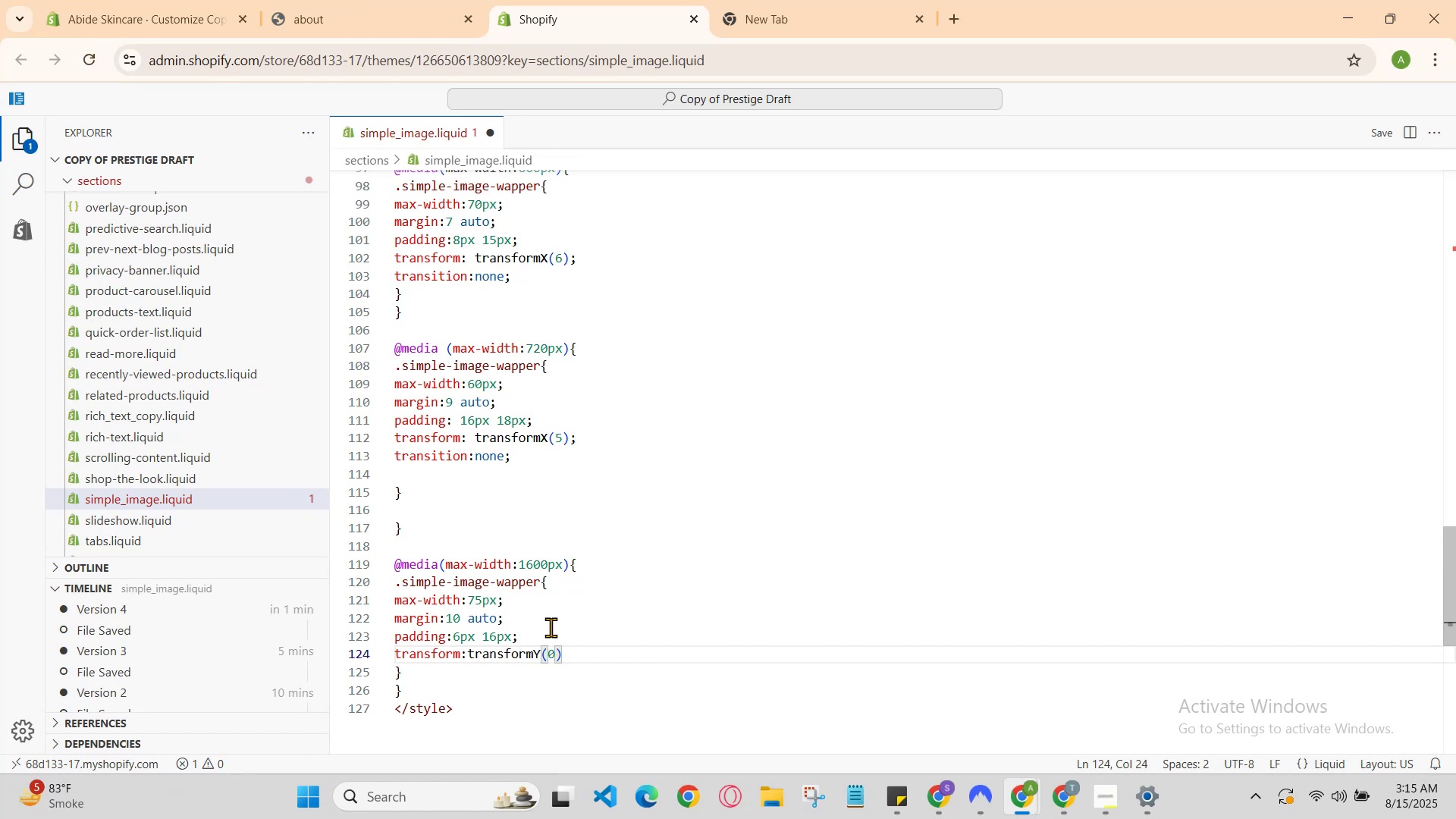 
key(Semicolon)
 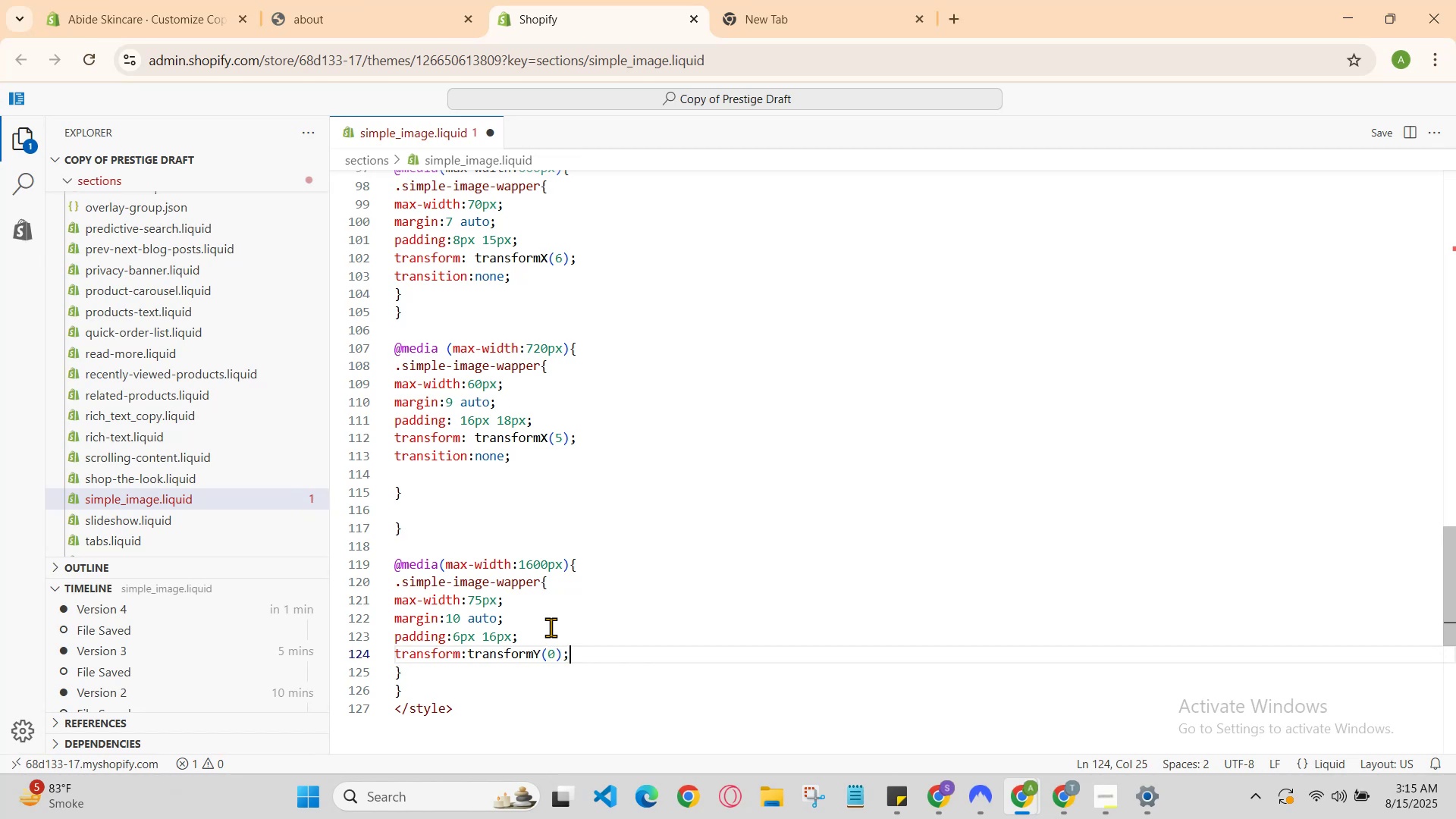 
key(Enter)
 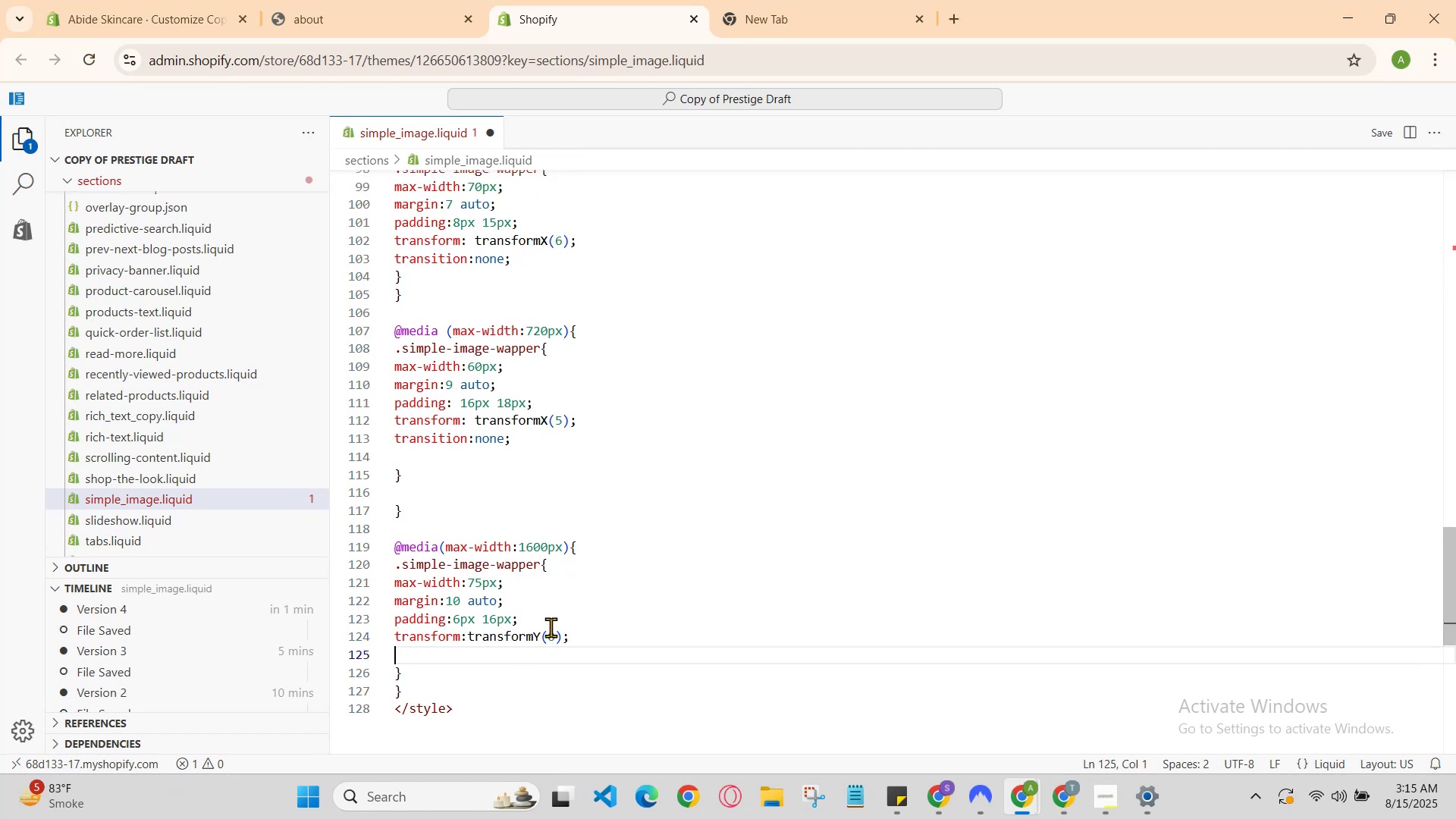 
key(T)
 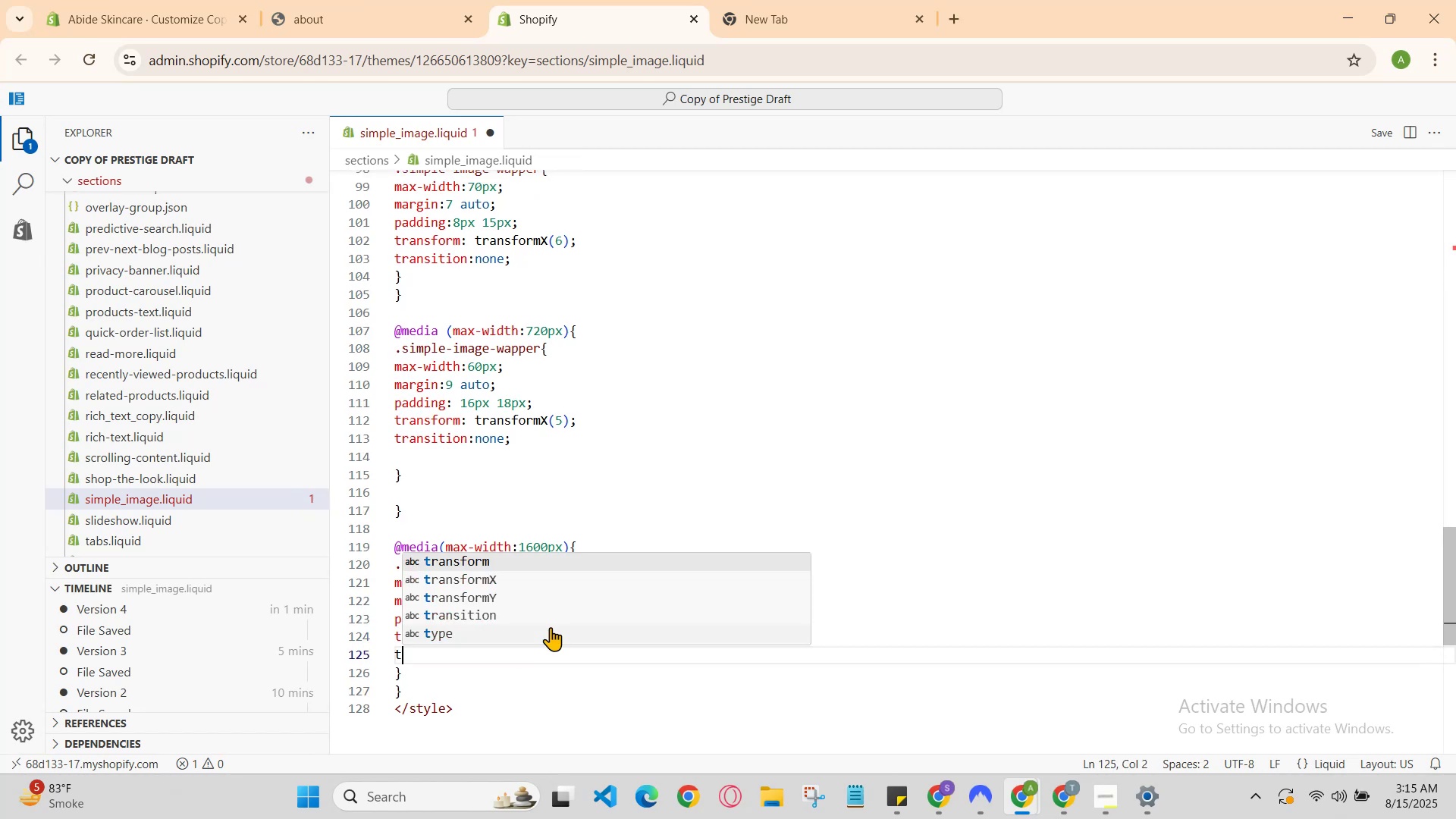 
key(ArrowDown)
 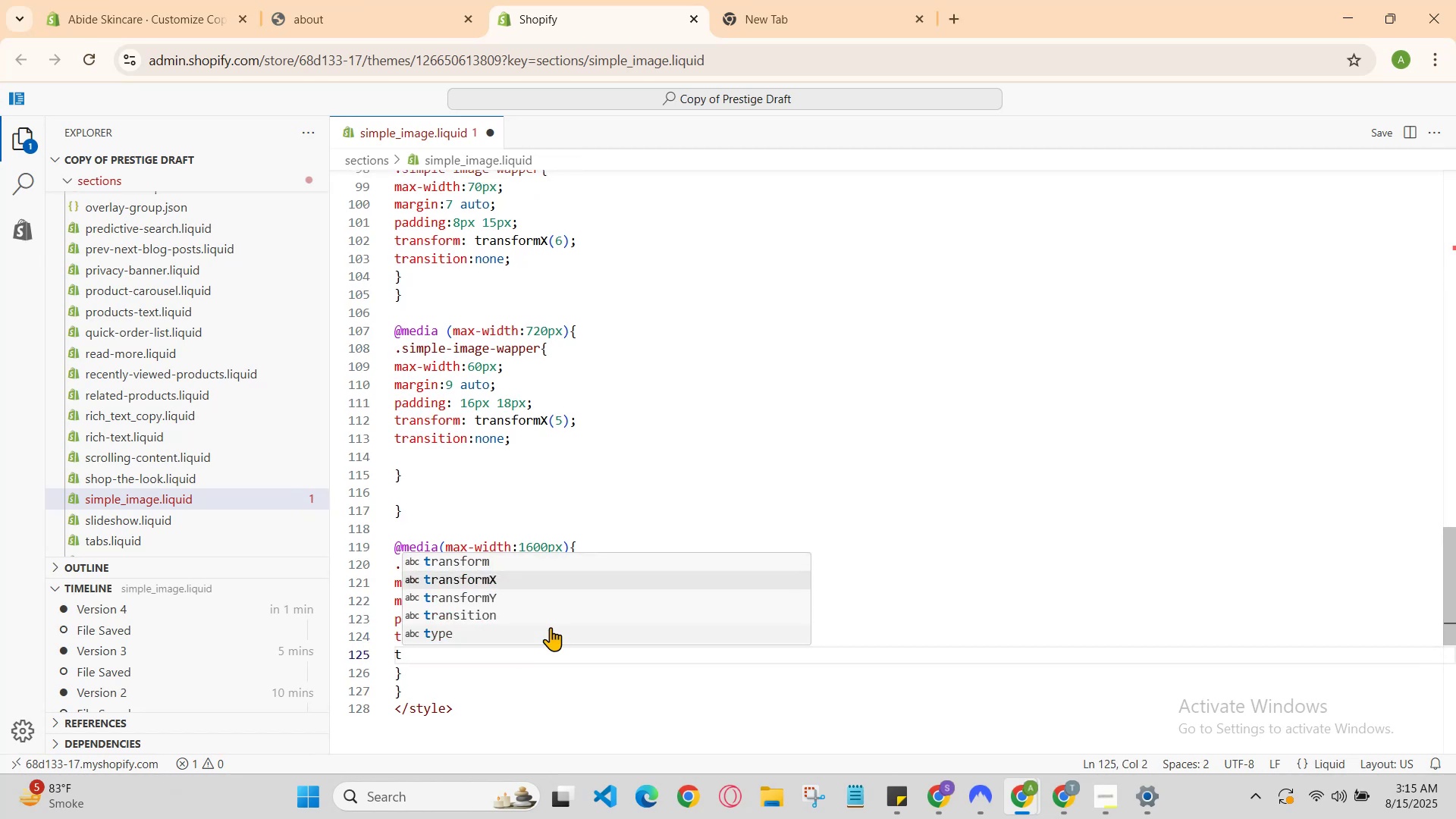 
key(ArrowDown)
 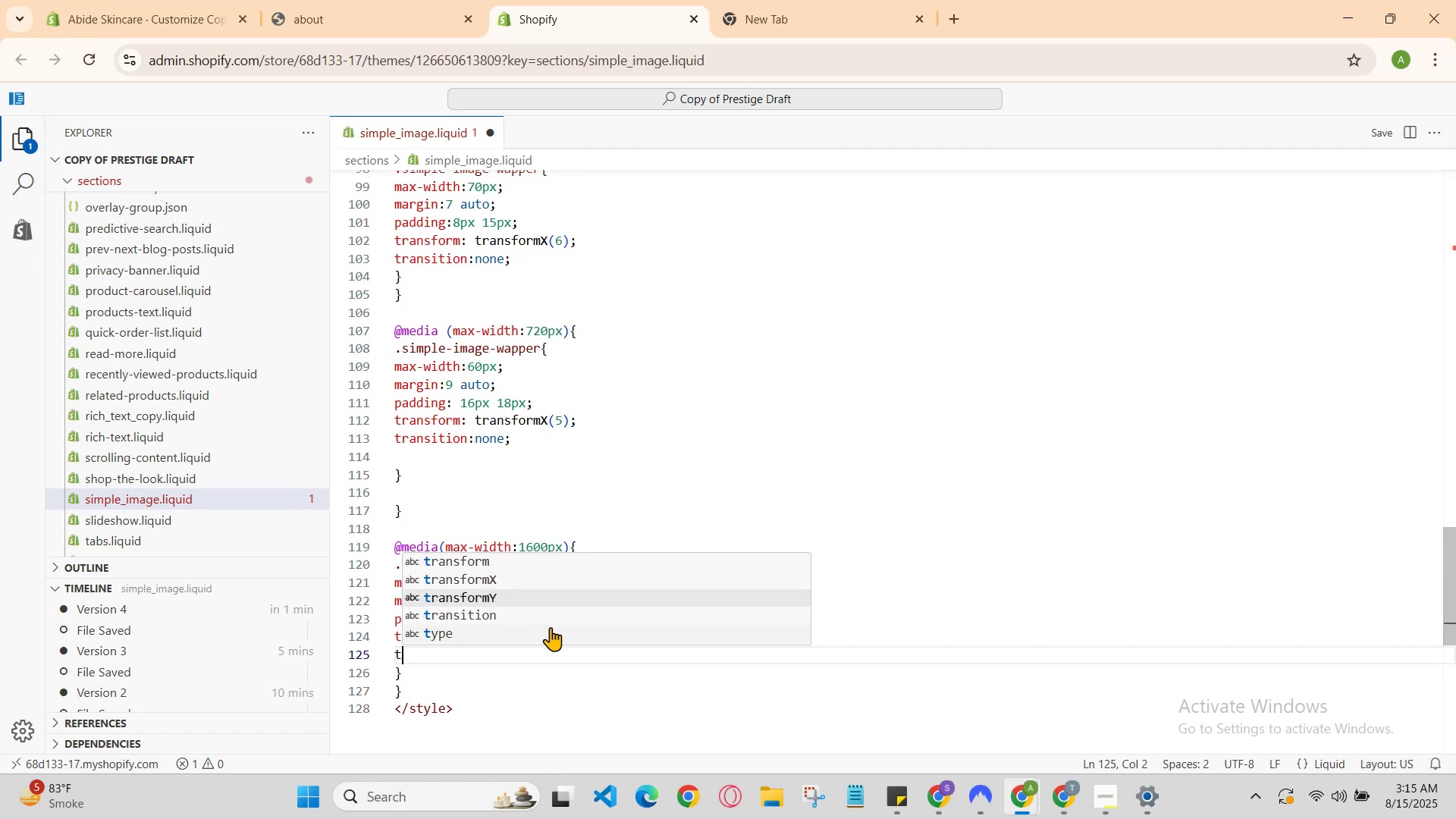 
key(ArrowDown)
 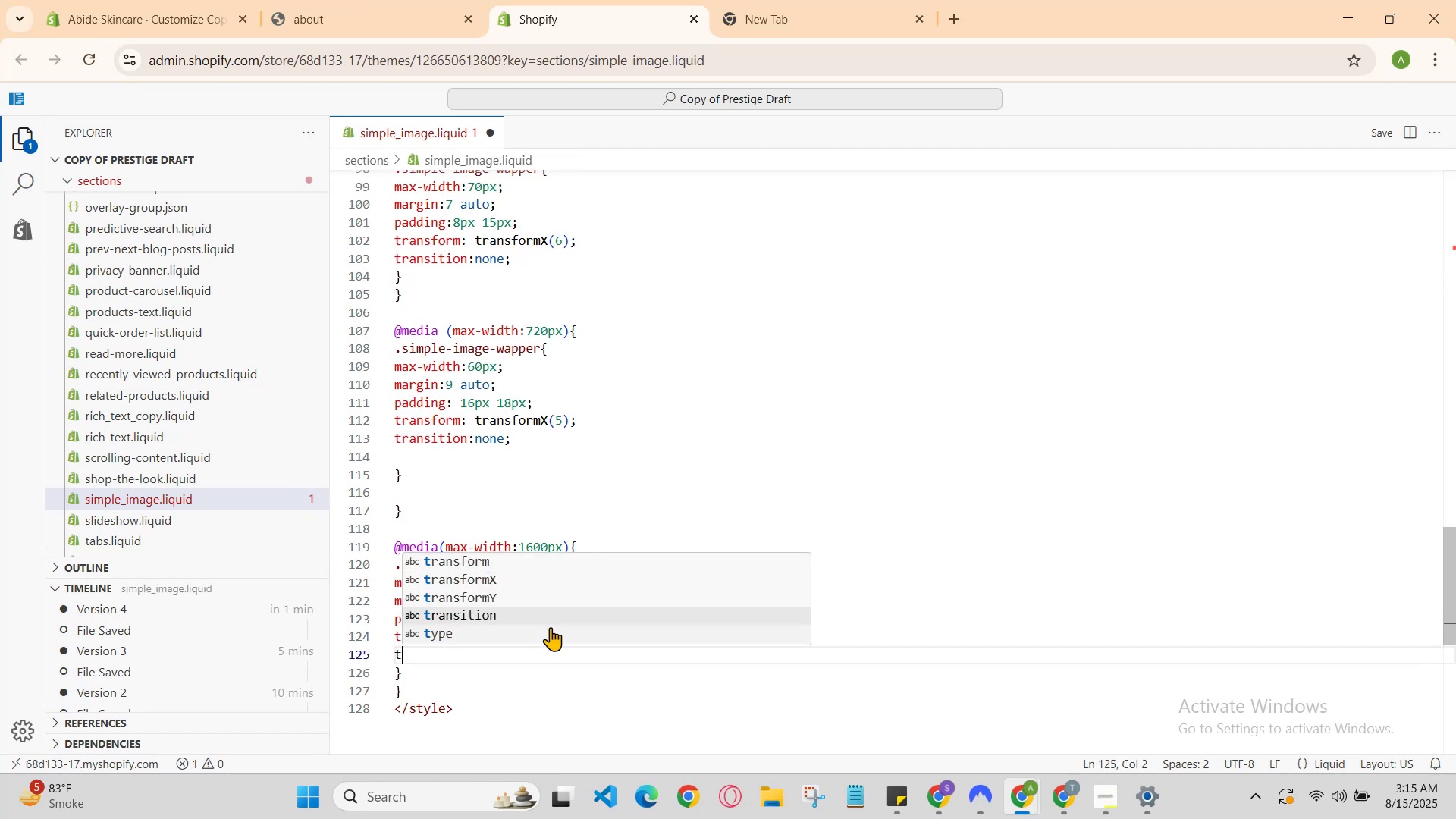 
key(Enter)
 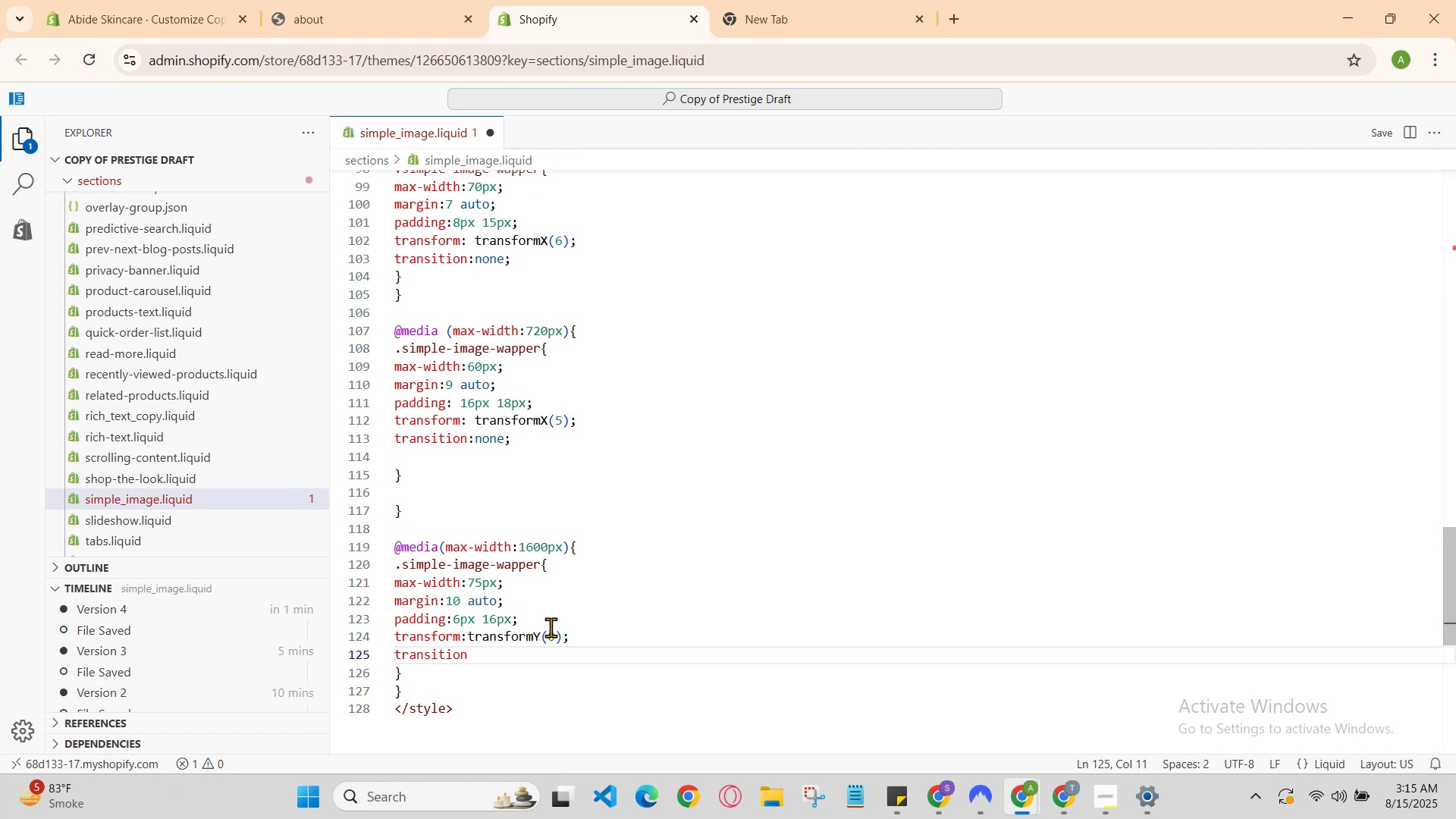 
type(:none)
 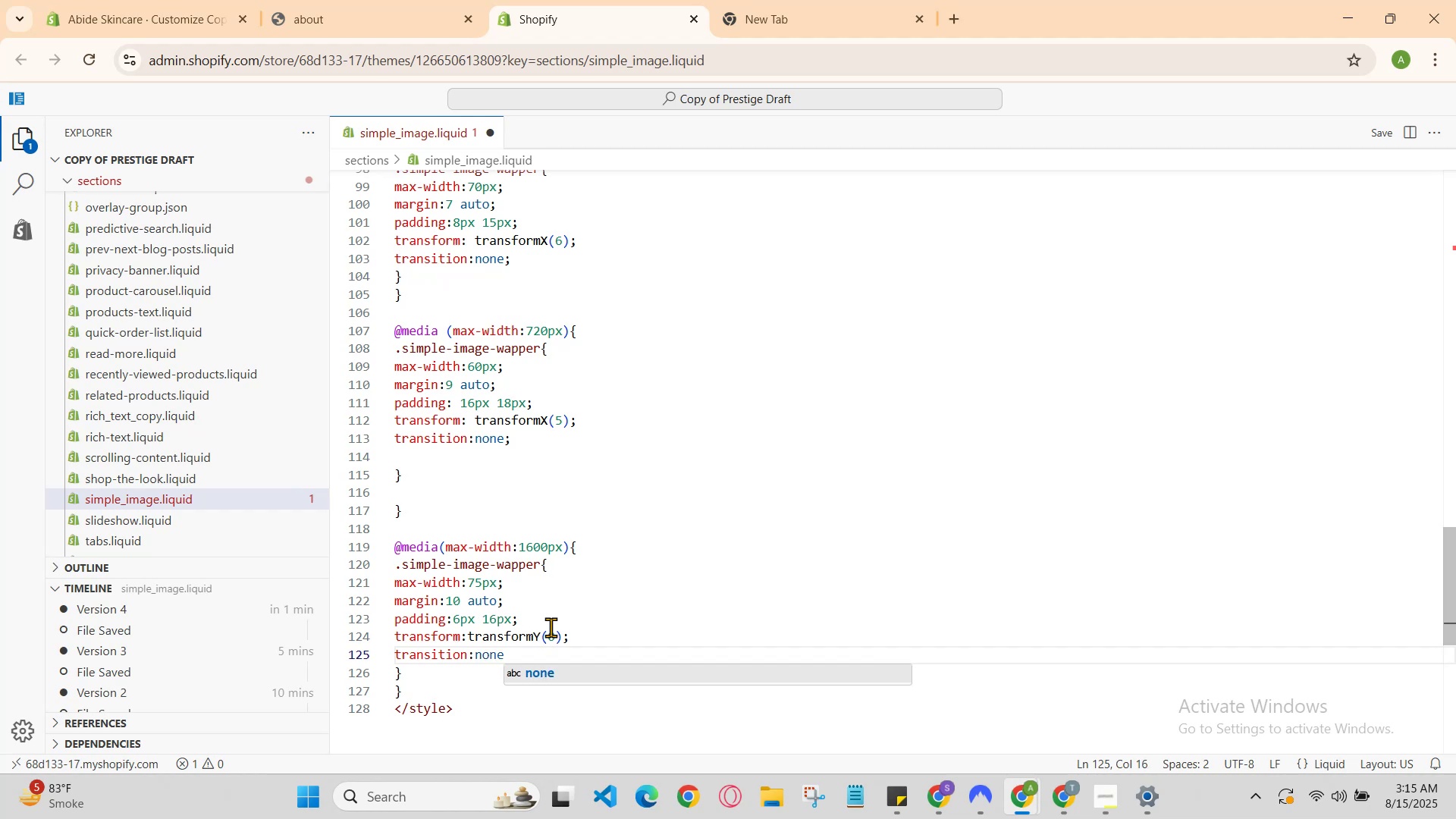 
hold_key(key=ControlLeft, duration=0.76)
 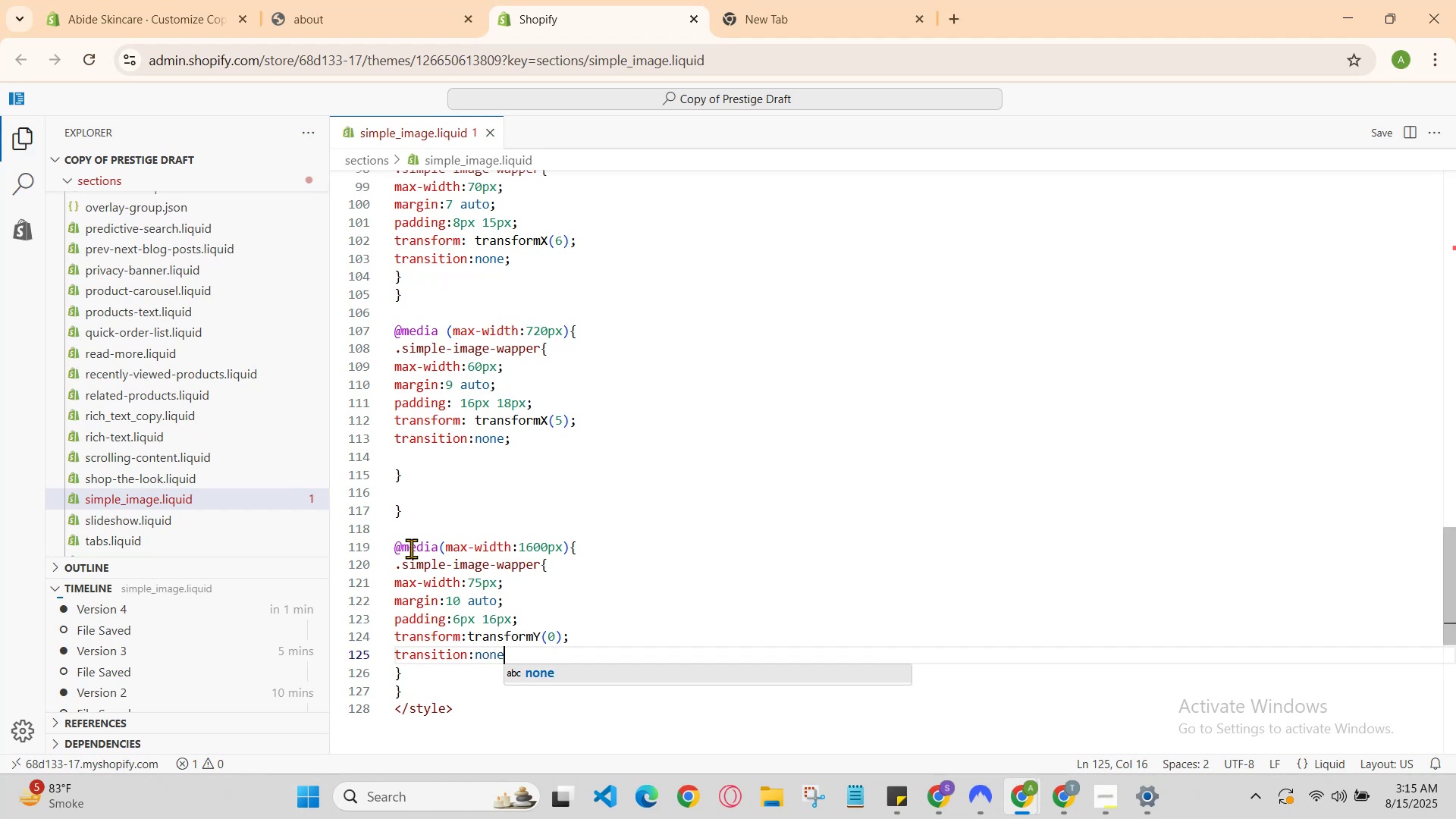 
hold_key(key=S, duration=0.51)
 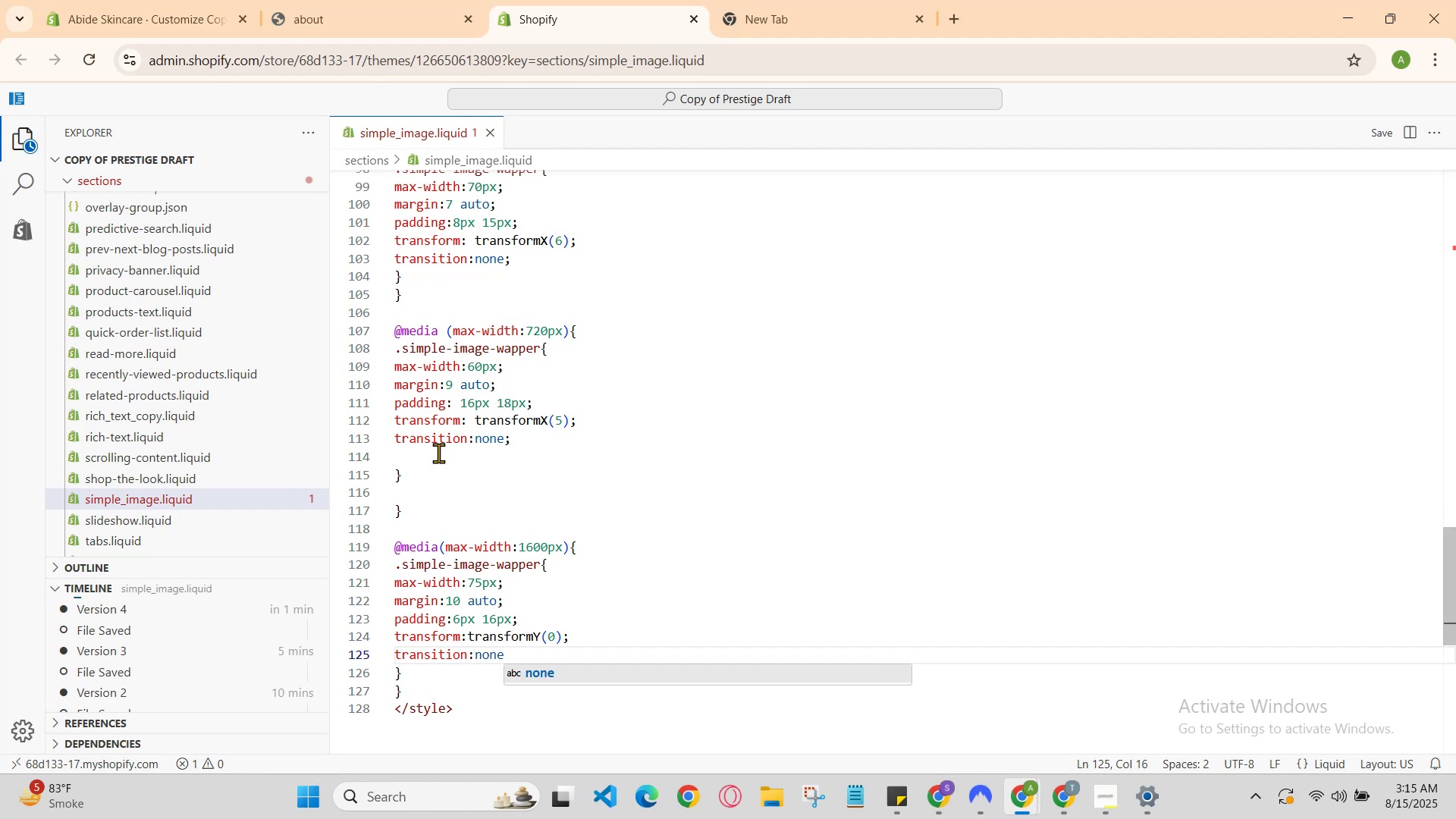 
scroll: coordinate [585, 461], scroll_direction: up, amount: 10.0
 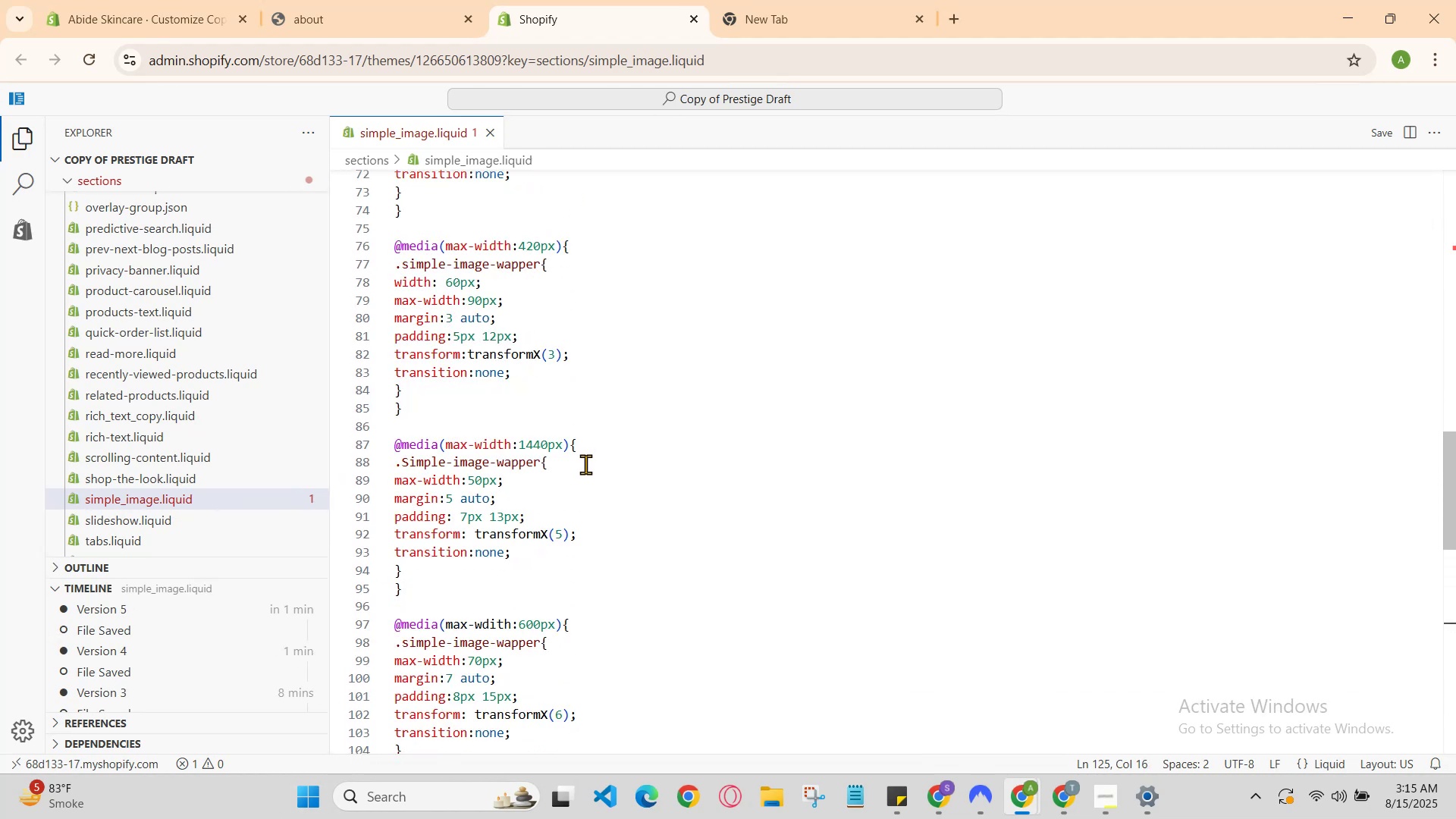 
scroll: coordinate [580, 483], scroll_direction: down, amount: 11.0
 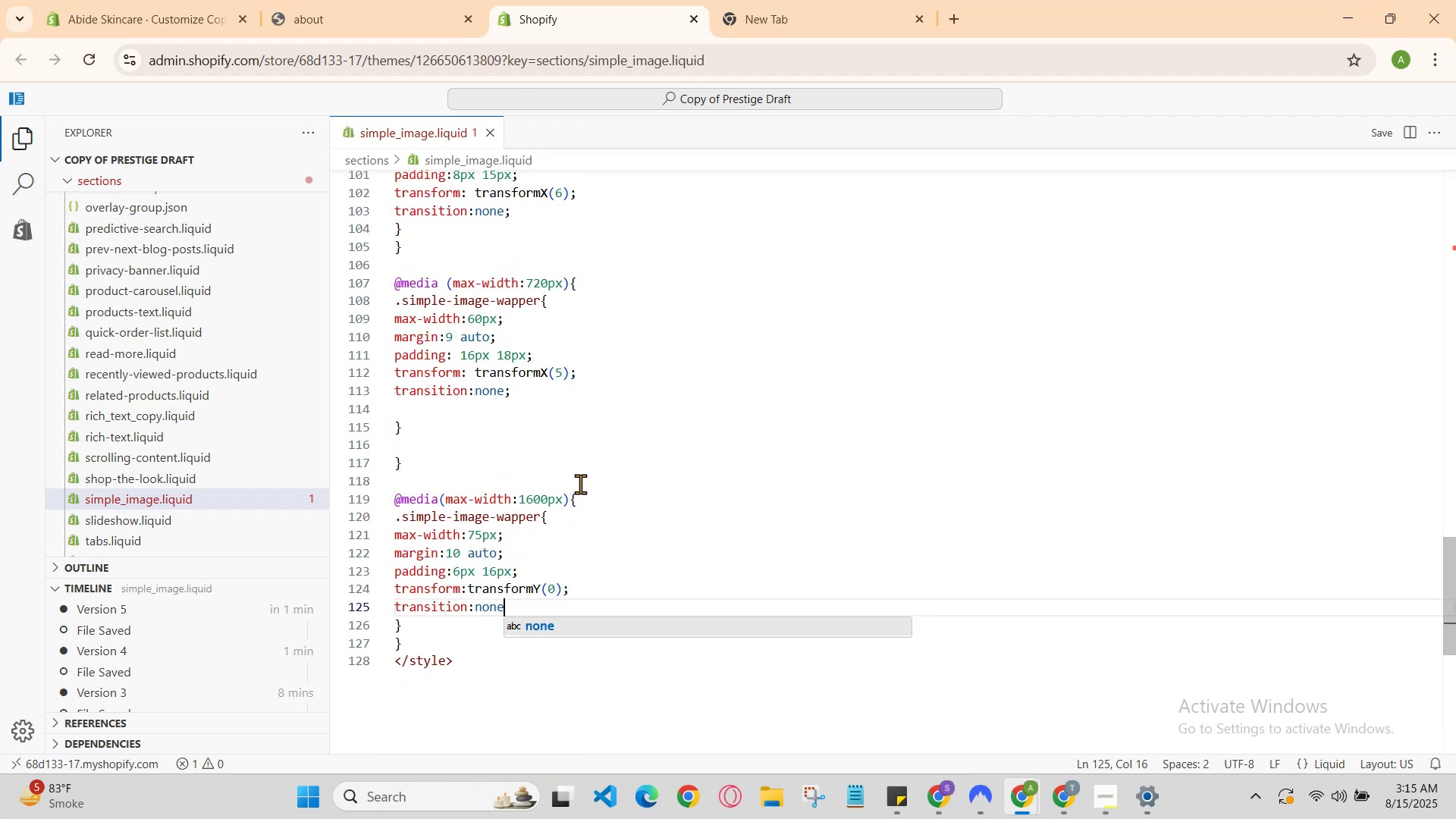 
scroll: coordinate [580, 484], scroll_direction: up, amount: 1.0
 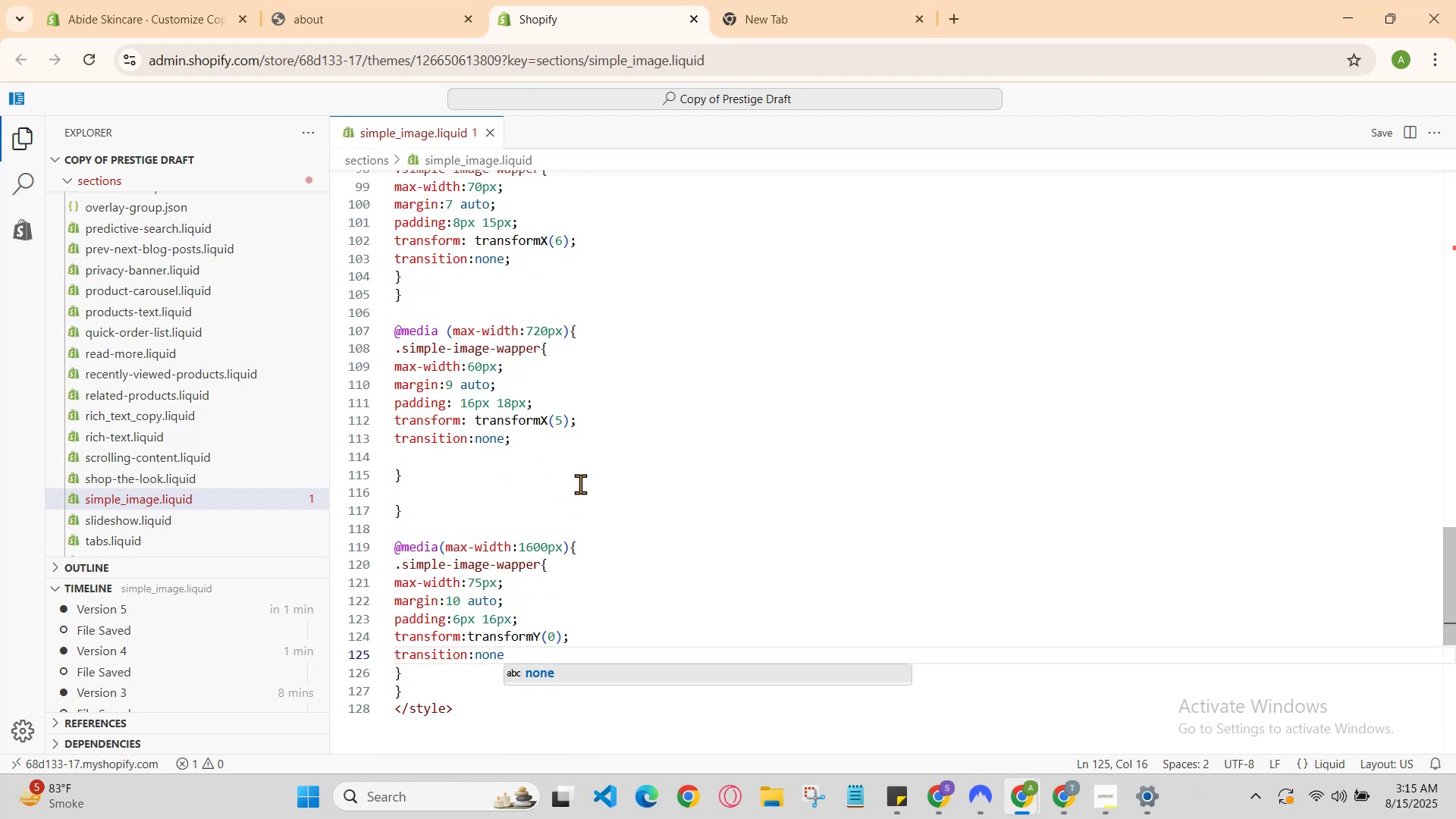 
key(Semicolon)
 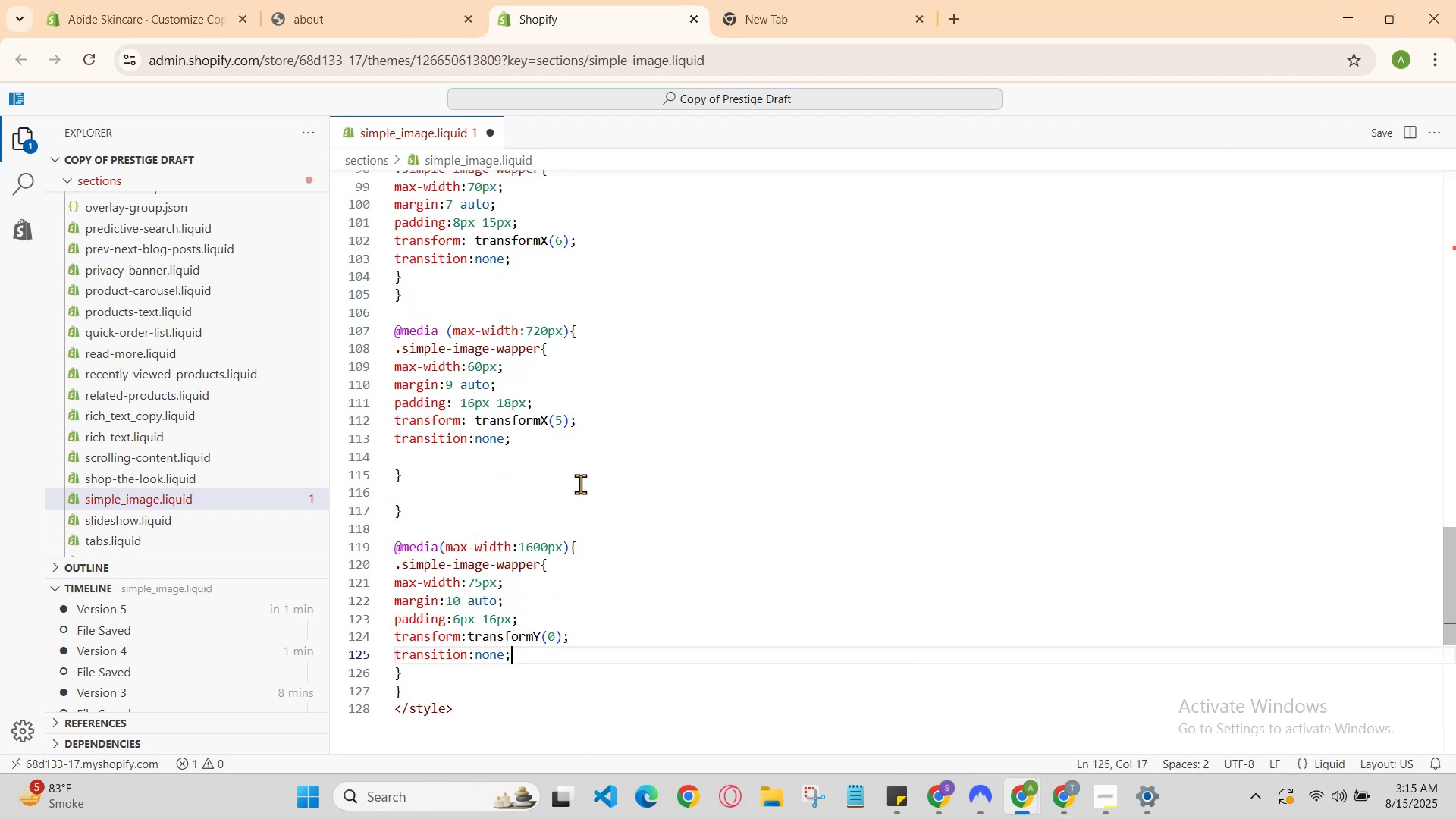 
scroll: coordinate [580, 488], scroll_direction: none, amount: 0.0
 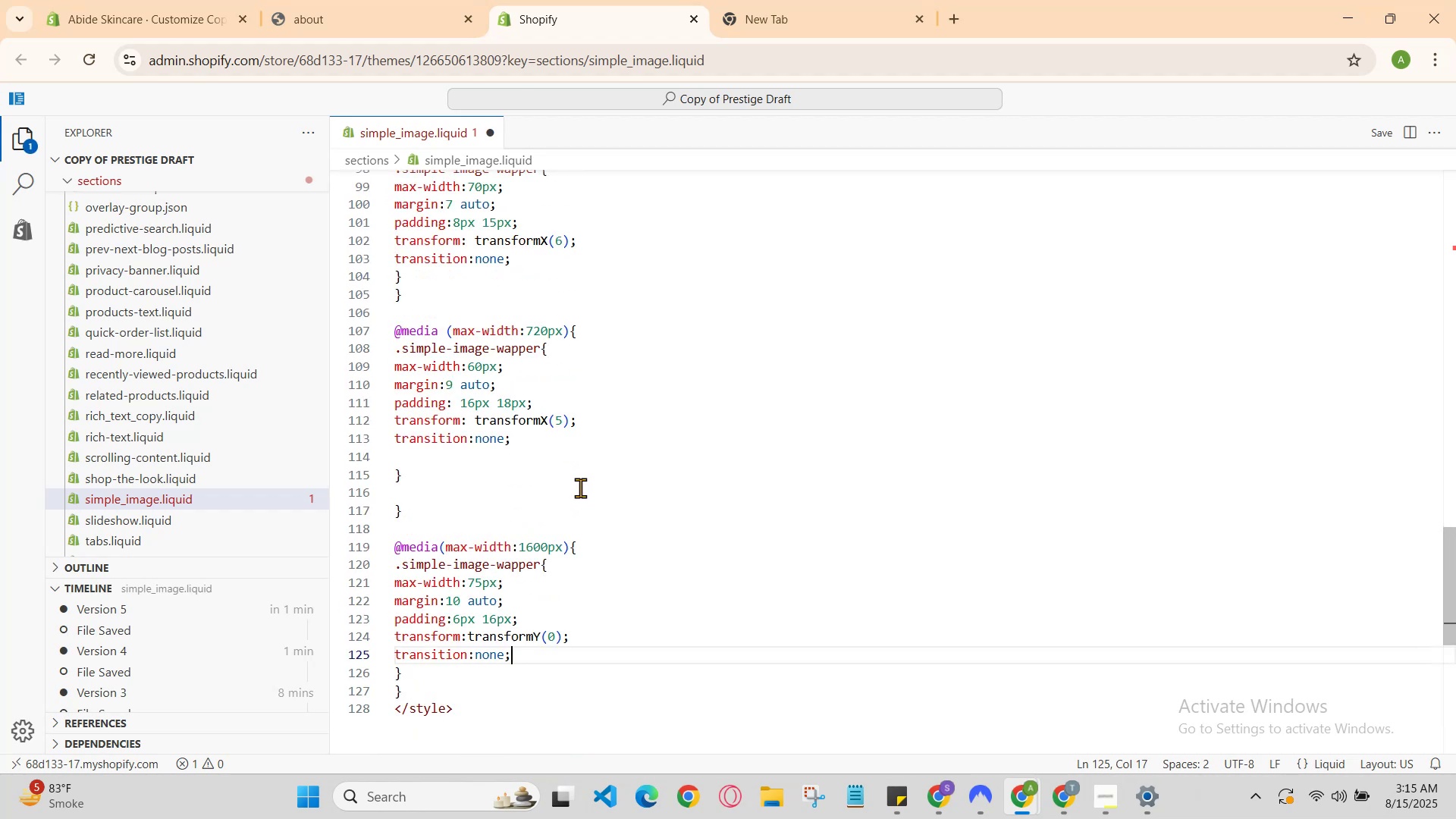 
key(Control+S)
 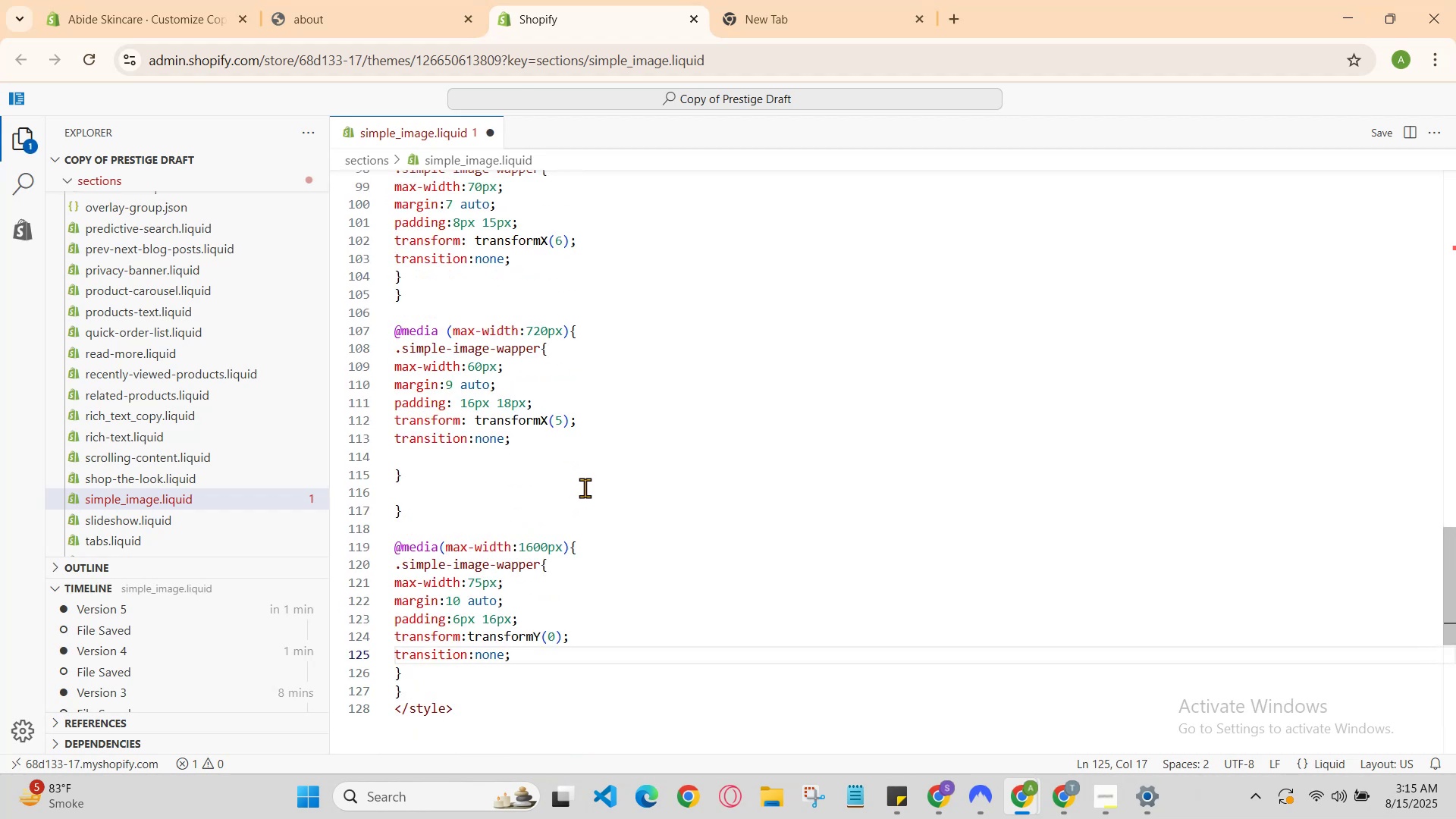 
scroll: coordinate [645, 450], scroll_direction: down, amount: 2.0
 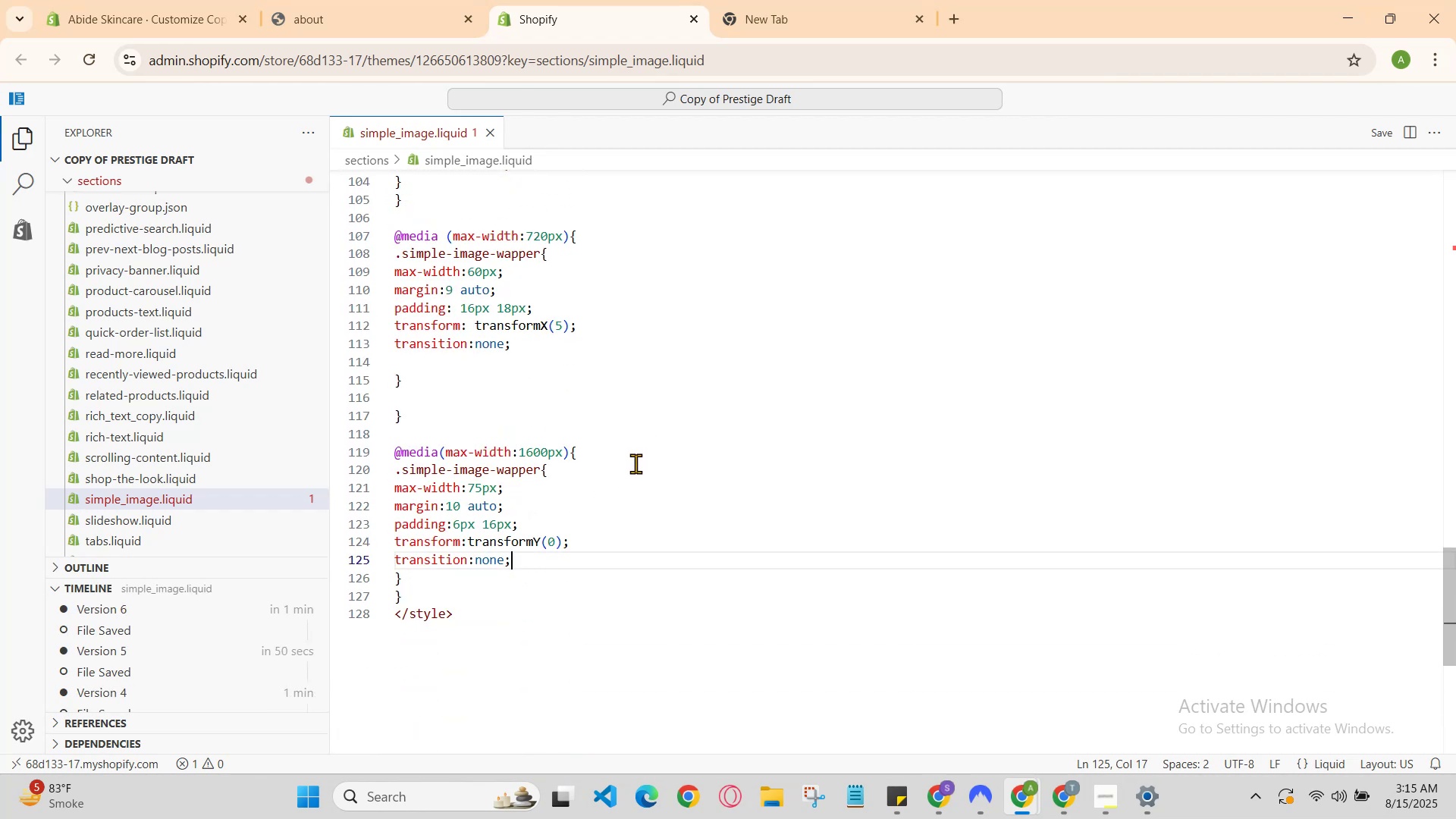 
scroll: coordinate [635, 464], scroll_direction: none, amount: 0.0
 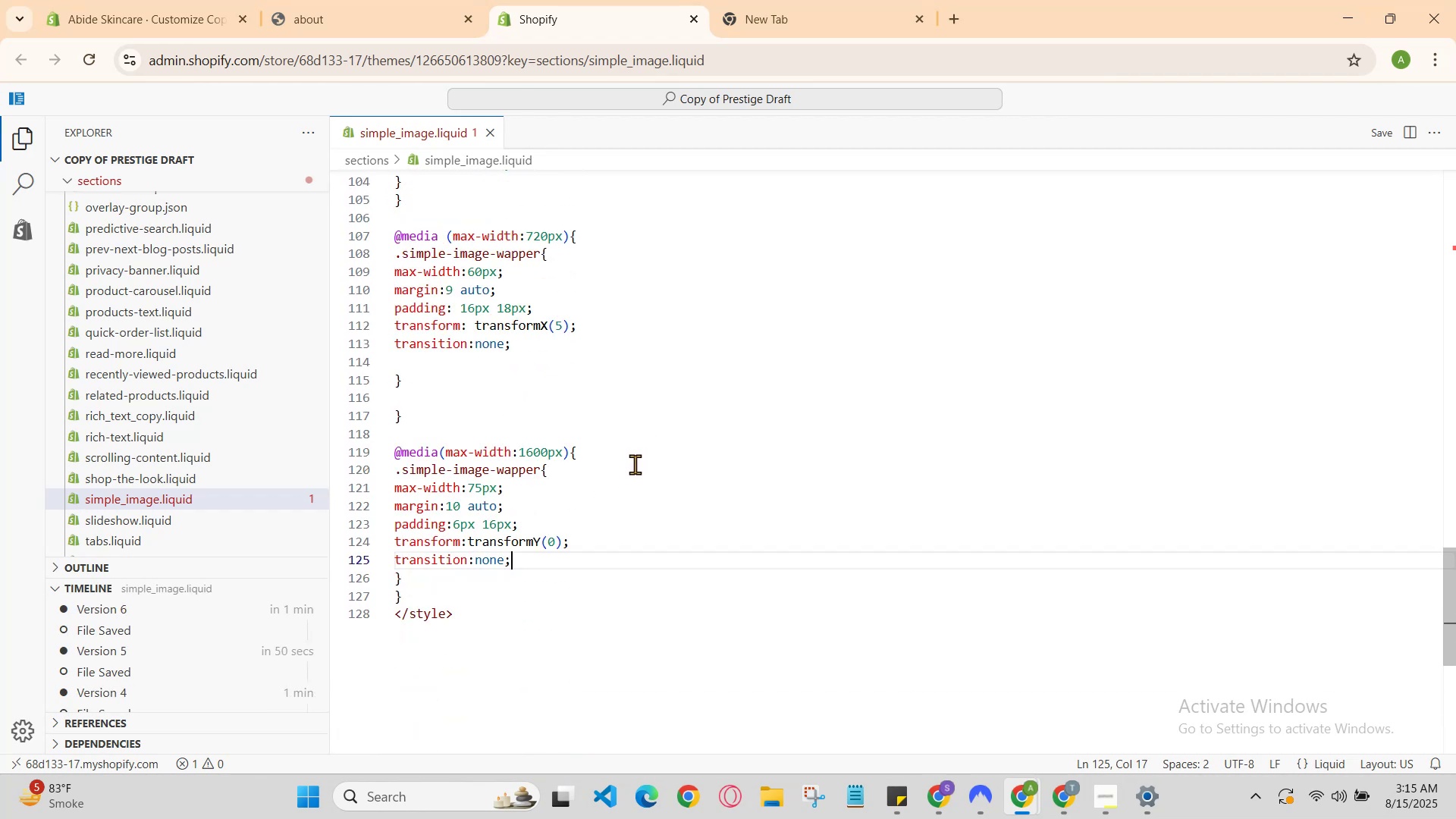 
scroll: coordinate [632, 467], scroll_direction: up, amount: 31.0
 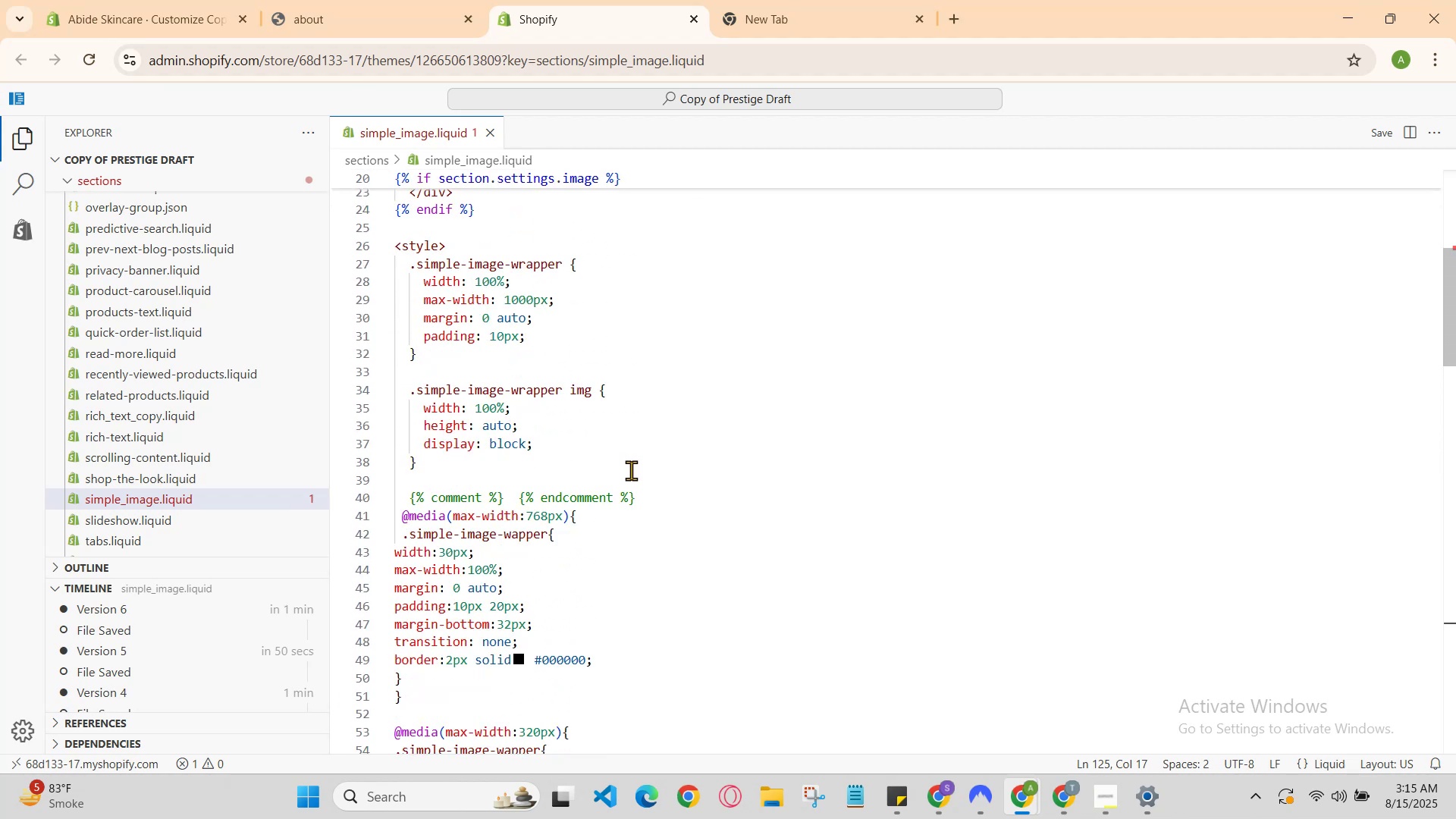 
scroll: coordinate [726, 604], scroll_direction: down, amount: 10.0
 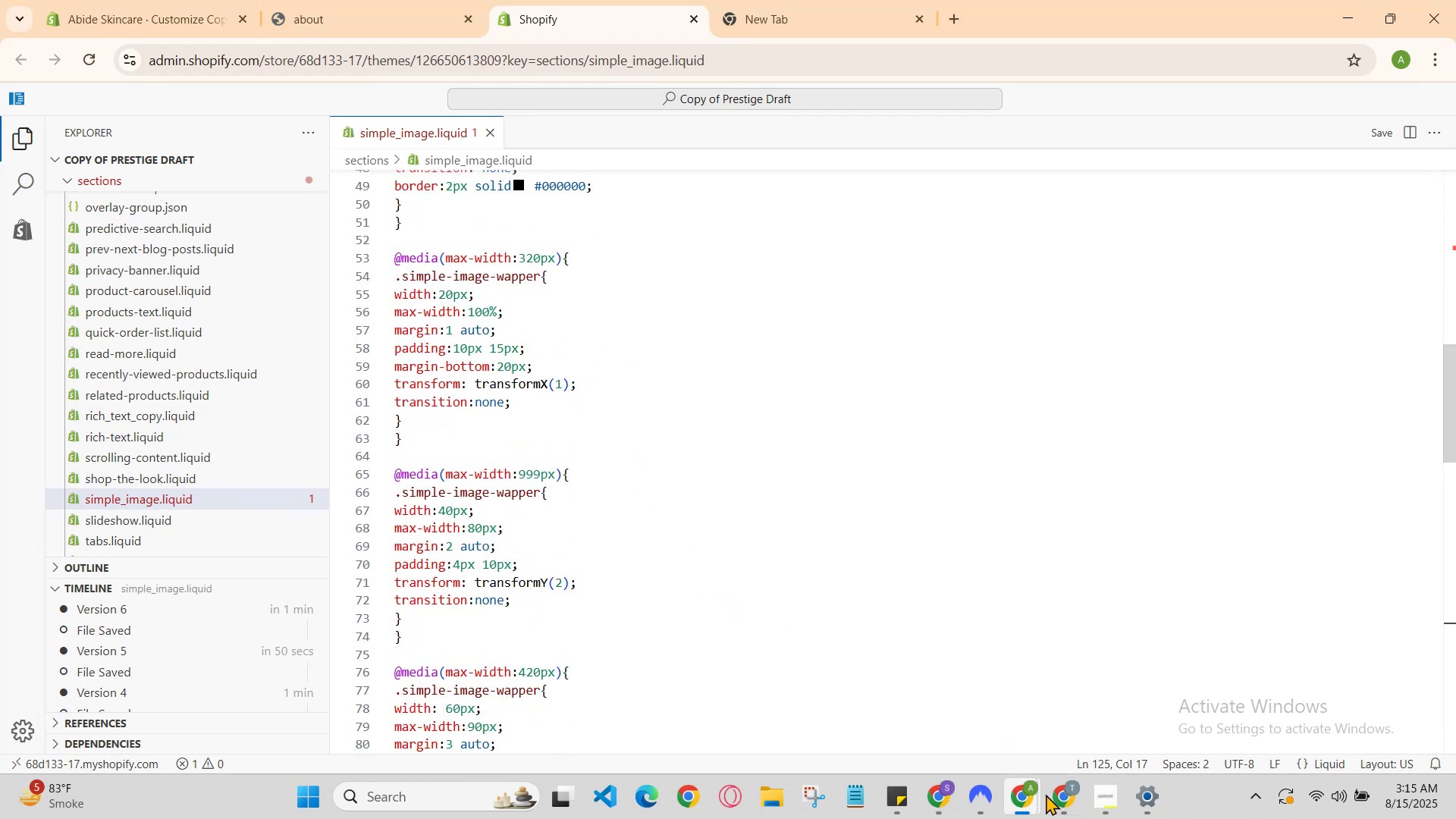 
left_click([1059, 798])
 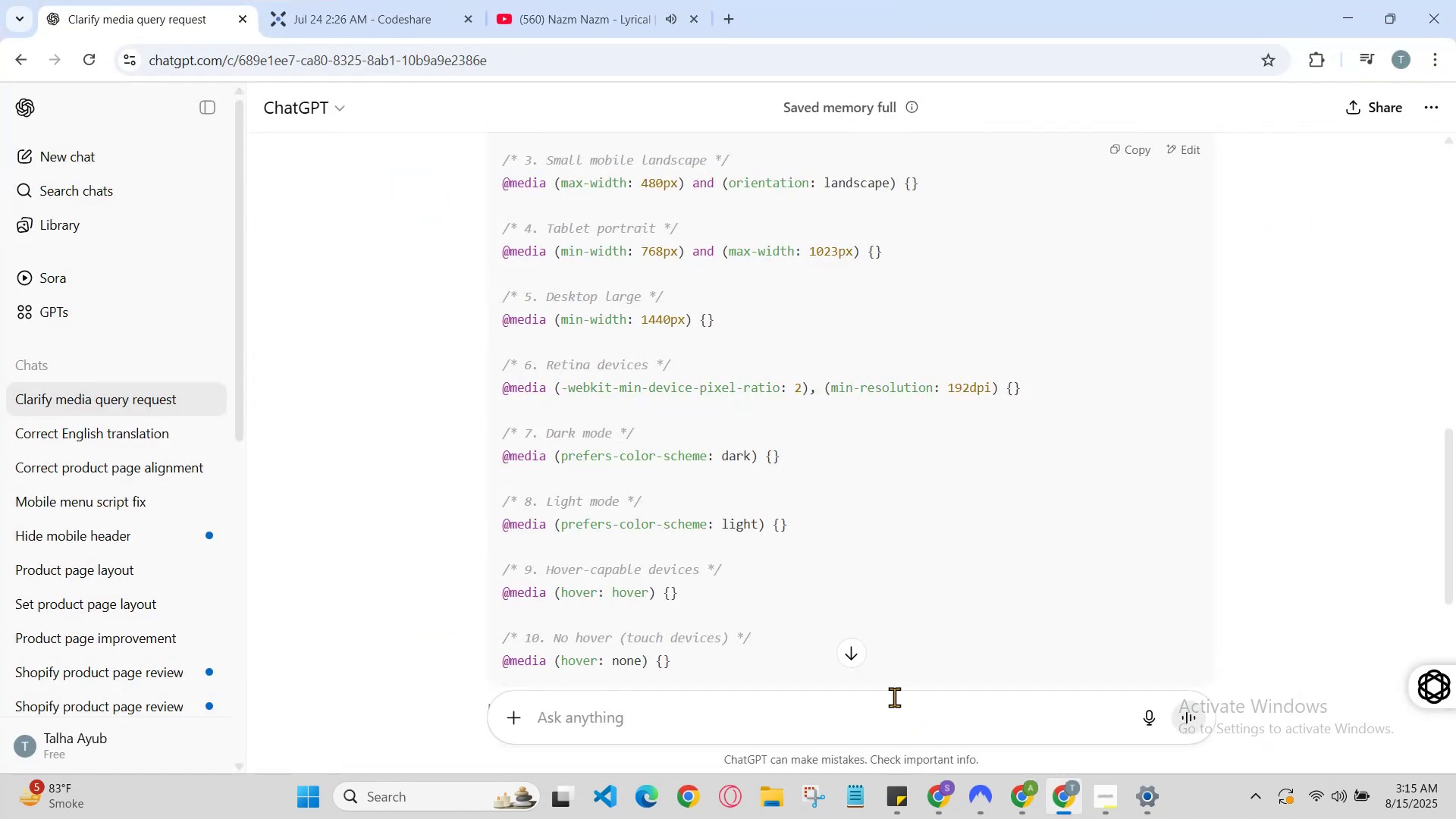 
scroll: coordinate [890, 659], scroll_direction: down, amount: 2.0
 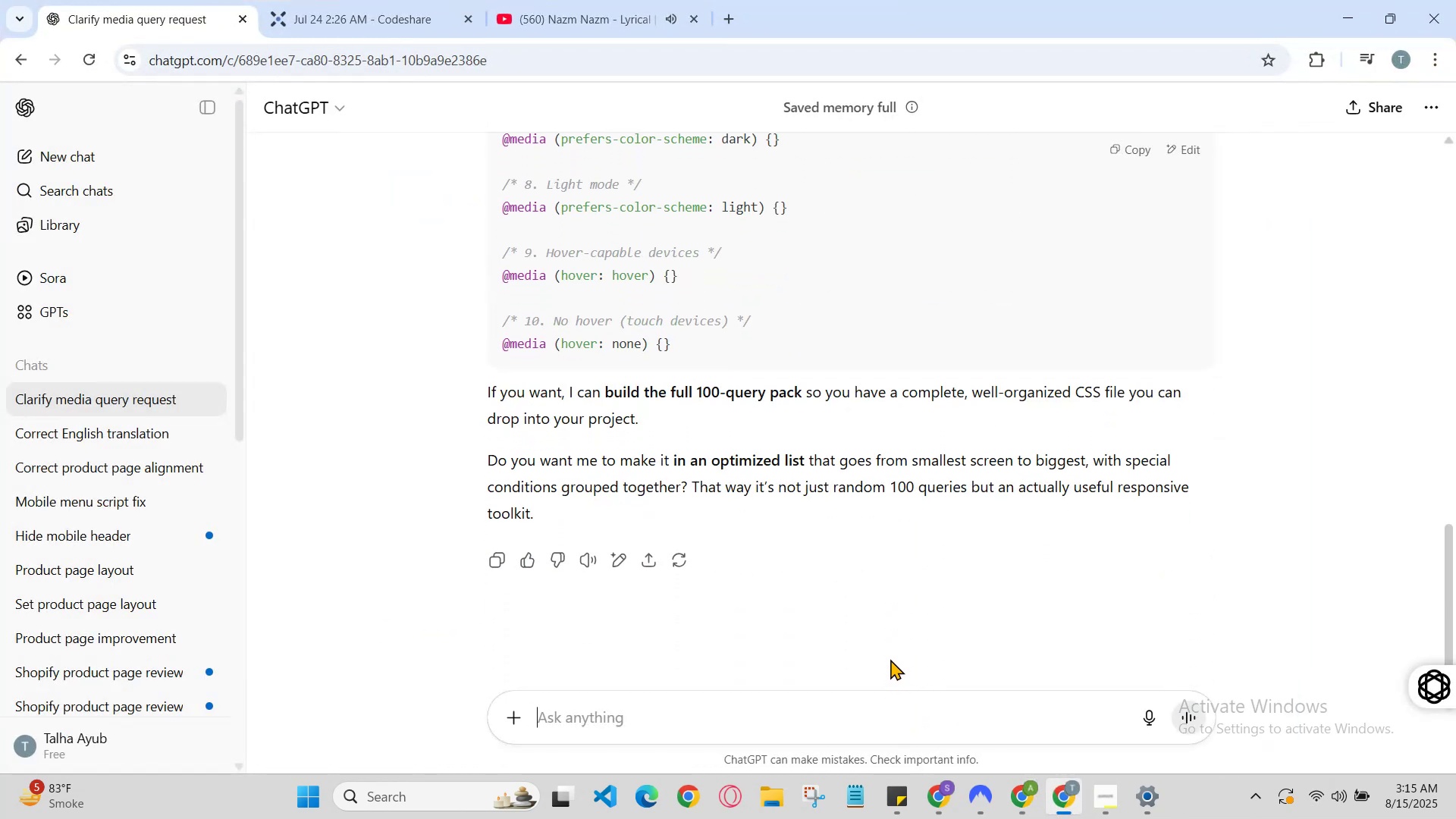 
scroll: coordinate [890, 659], scroll_direction: up, amount: 2.0
 